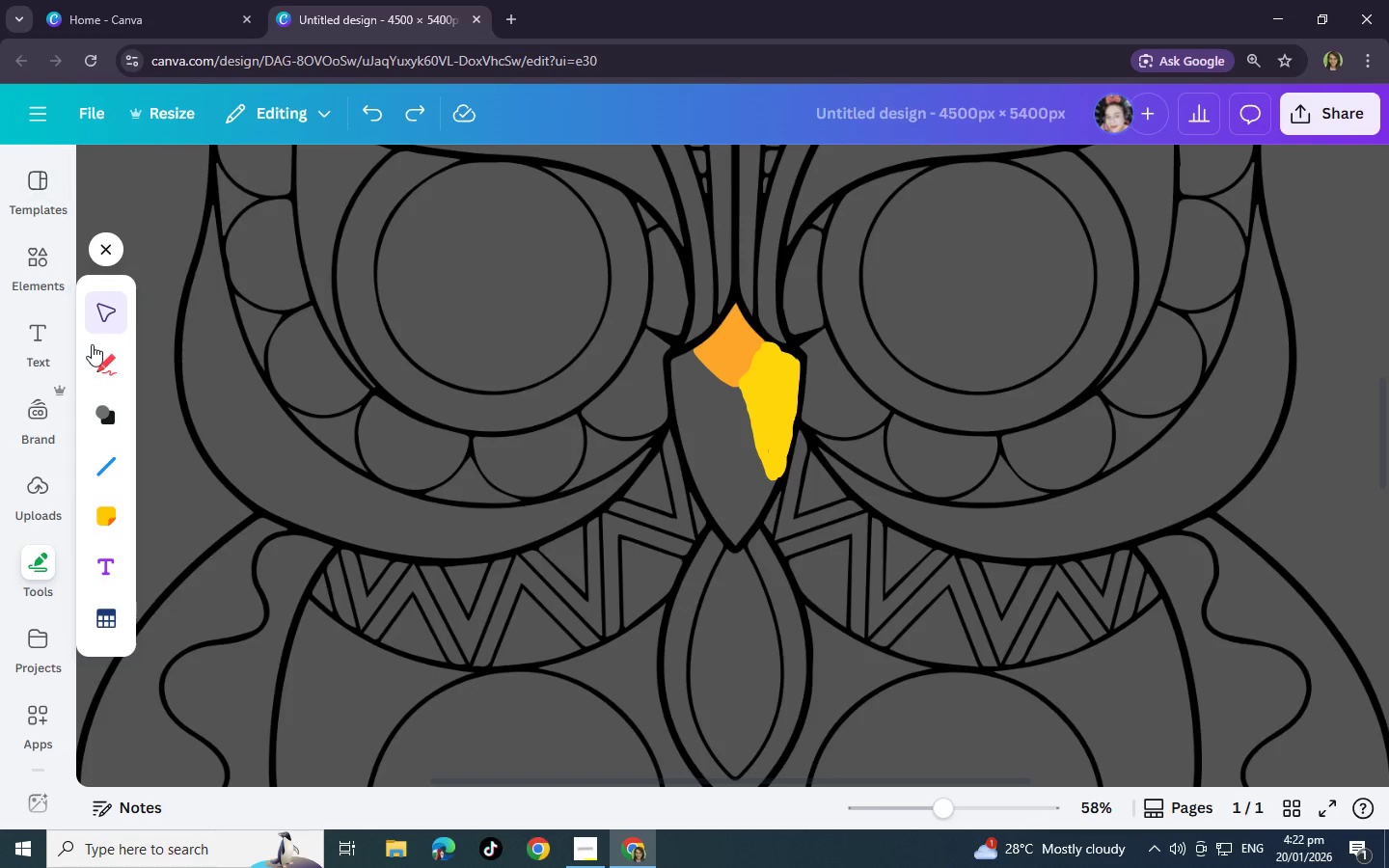 
scroll: coordinate [1024, 363], scroll_direction: up, amount: 11.0
 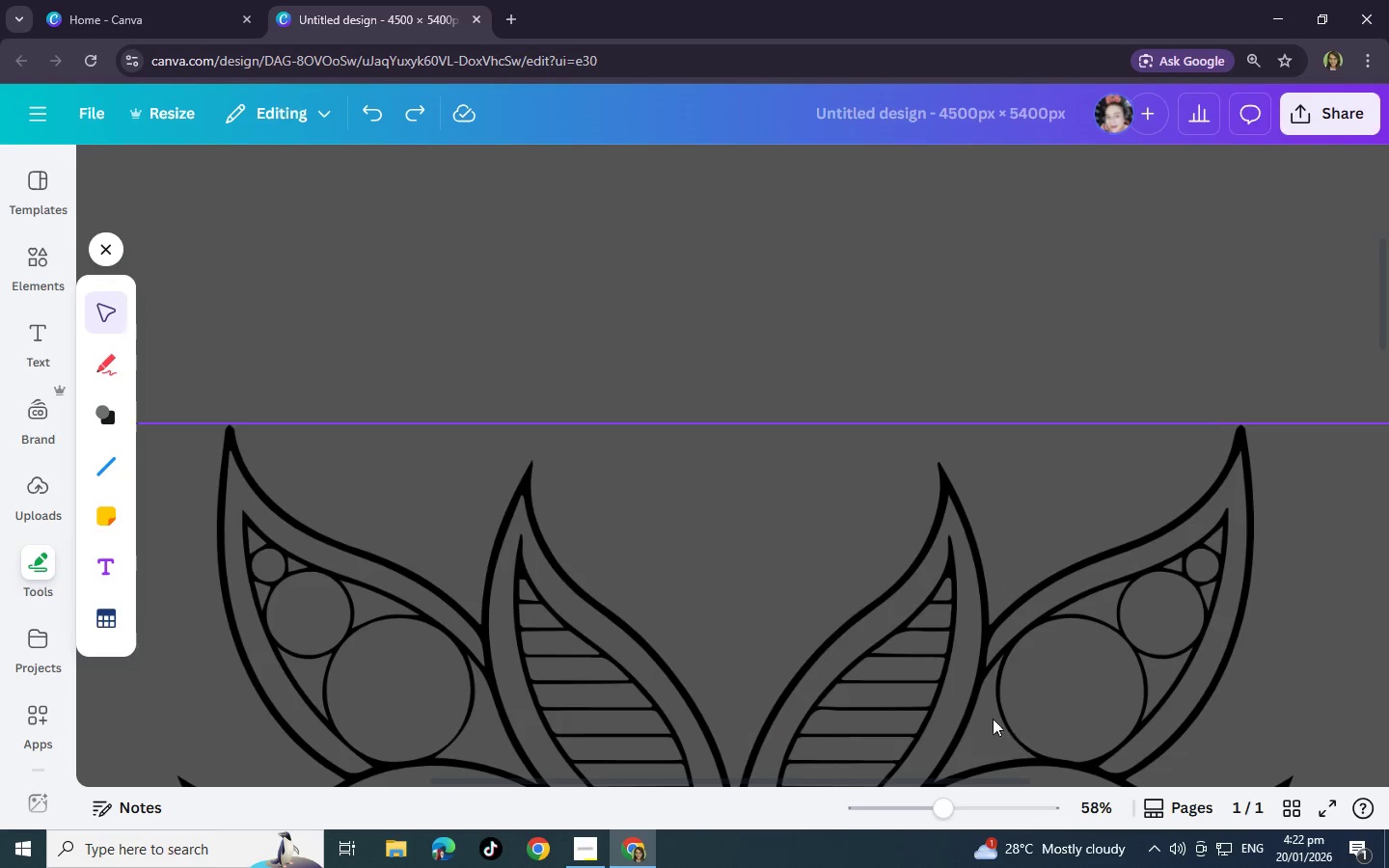 
scroll: coordinate [949, 673], scroll_direction: down, amount: 10.0
 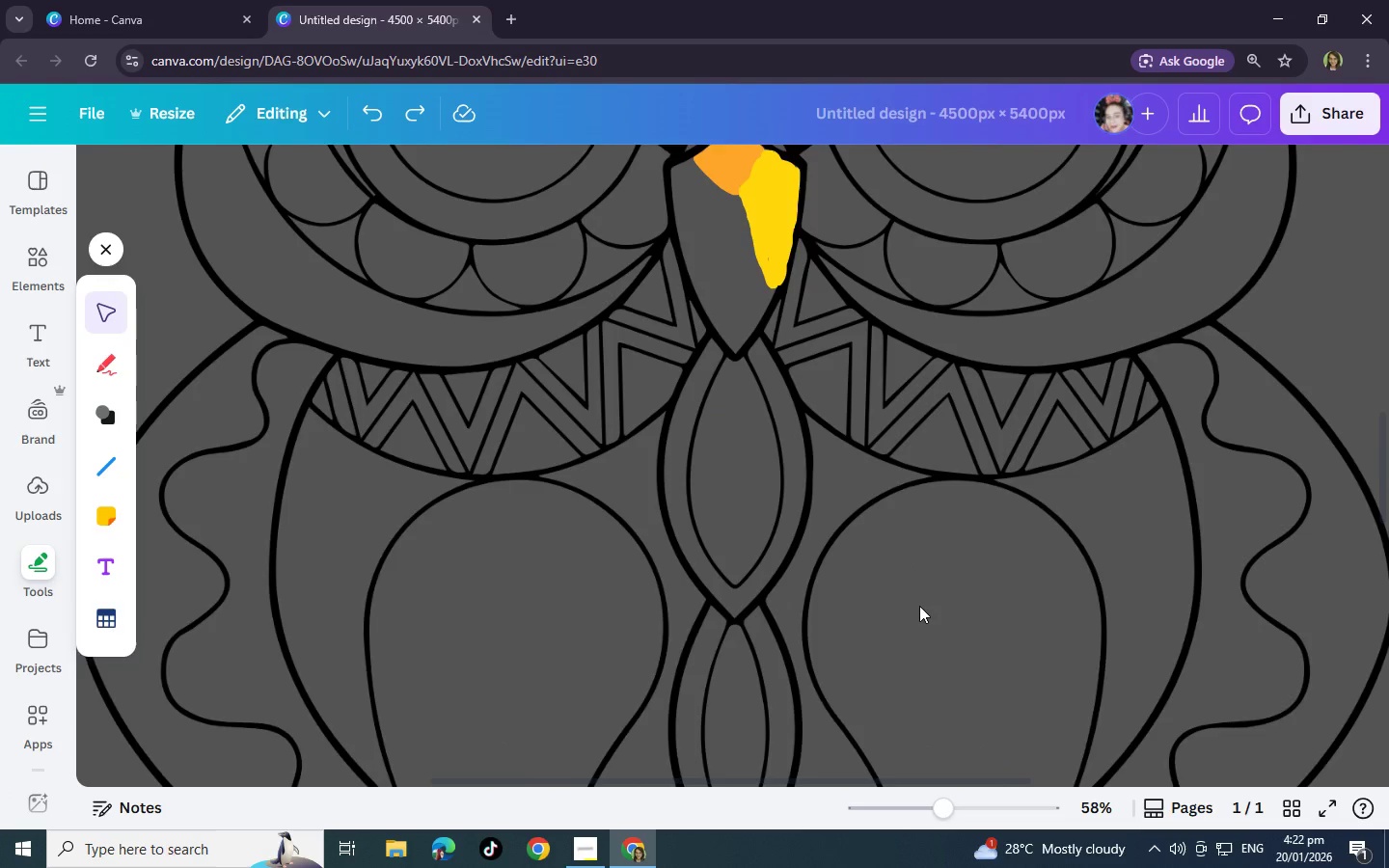 
scroll: coordinate [919, 606], scroll_direction: up, amount: 2.0
 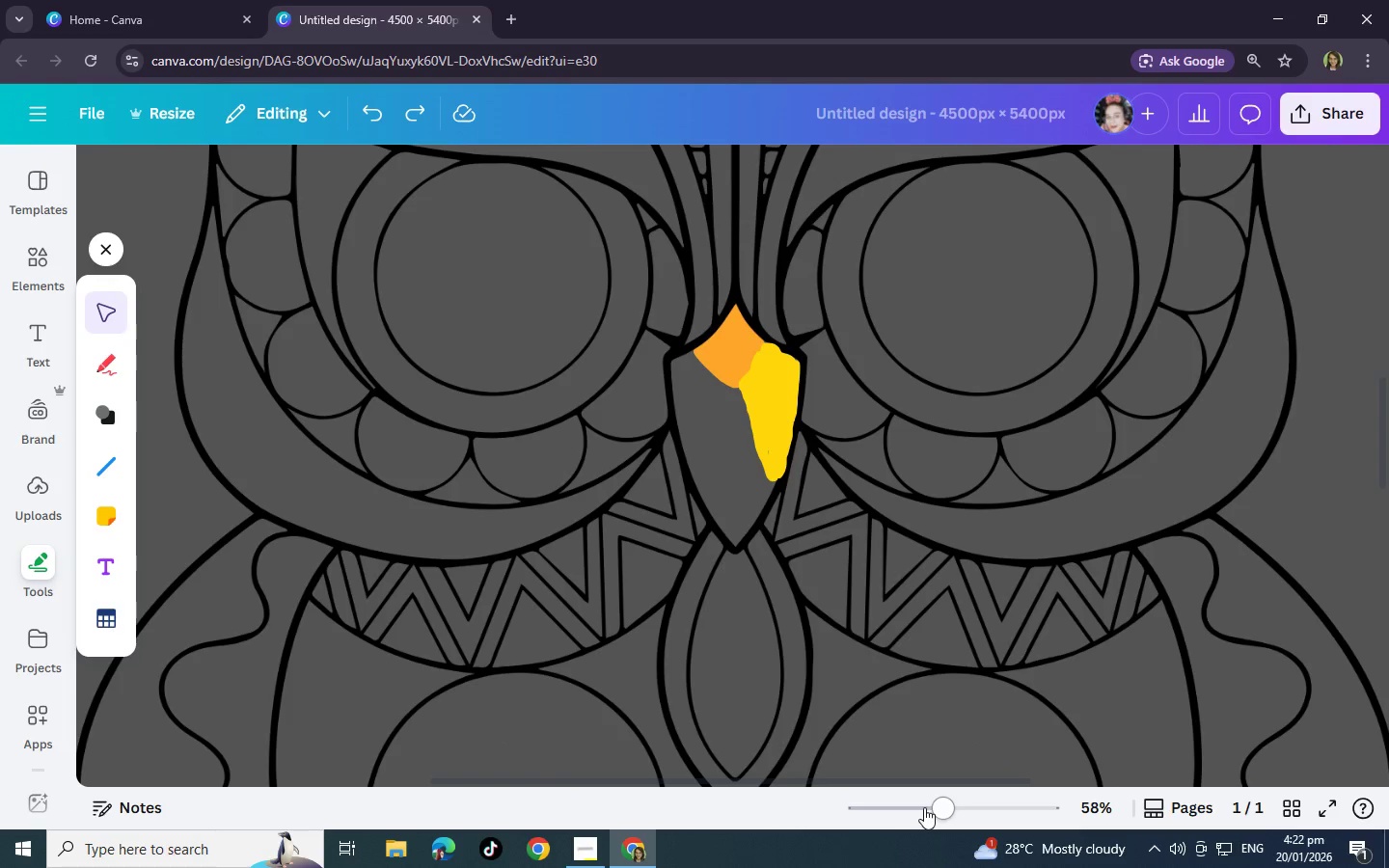 
left_click([923, 810])
 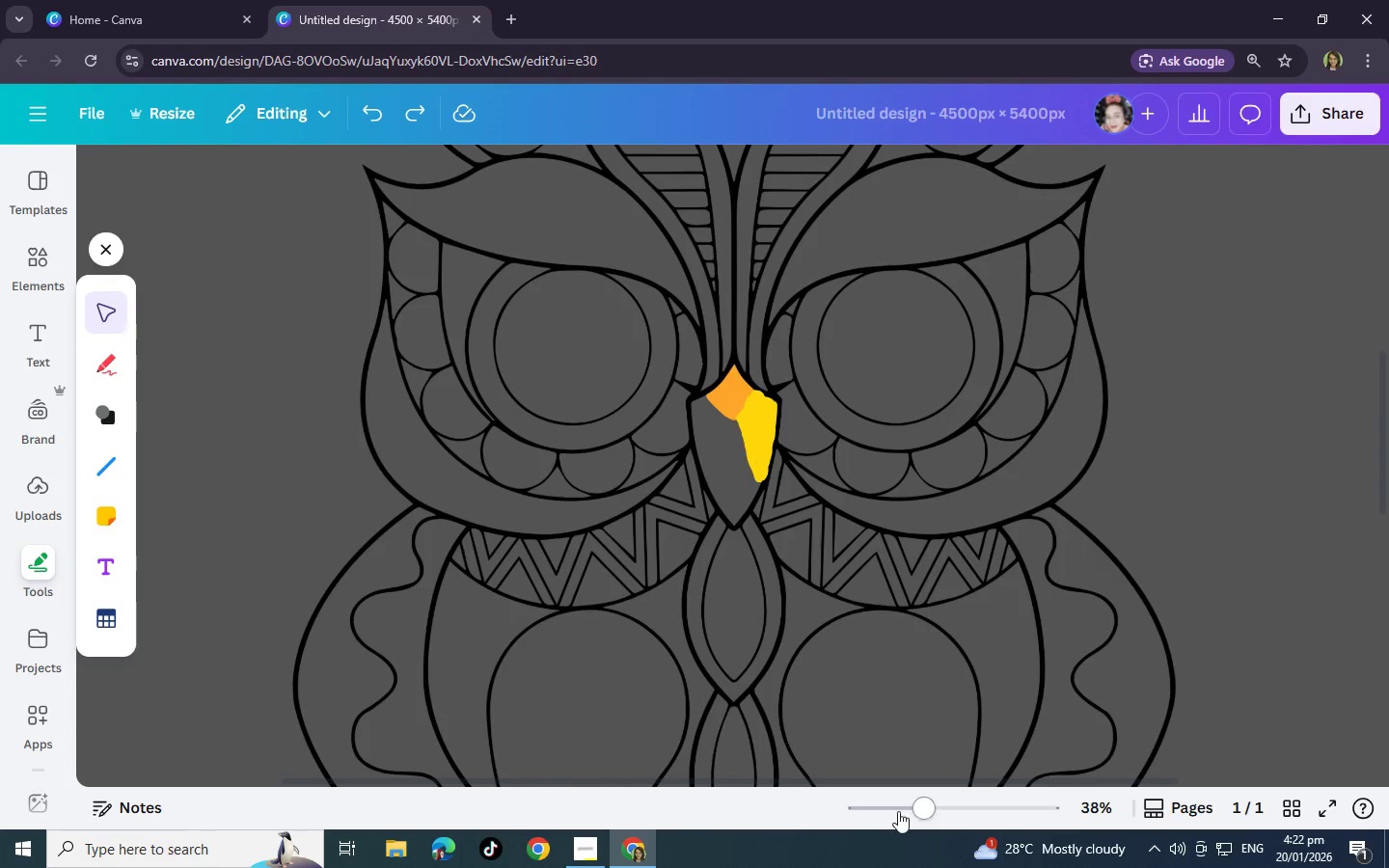 
left_click([906, 804])
 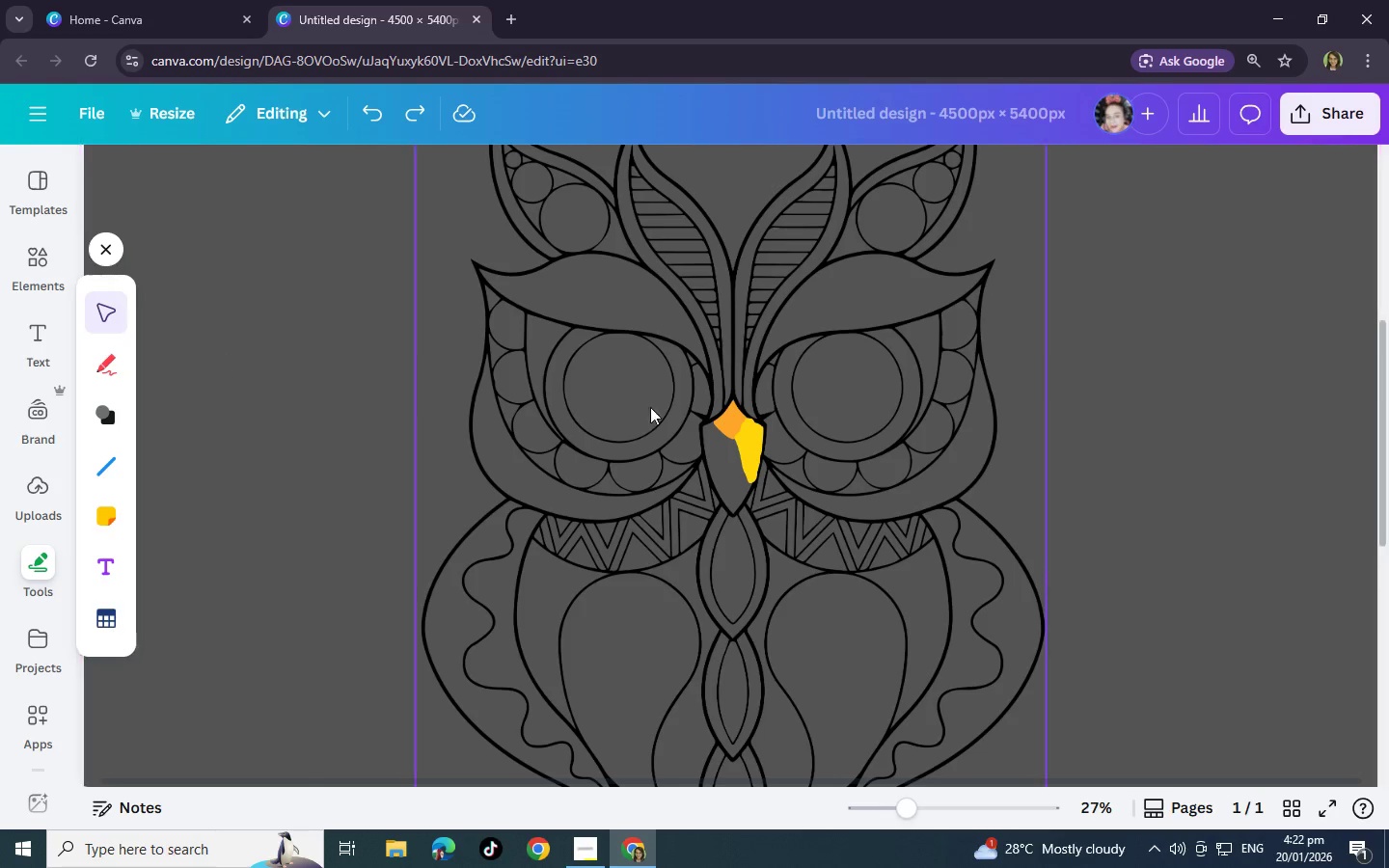 
right_click([636, 354])
 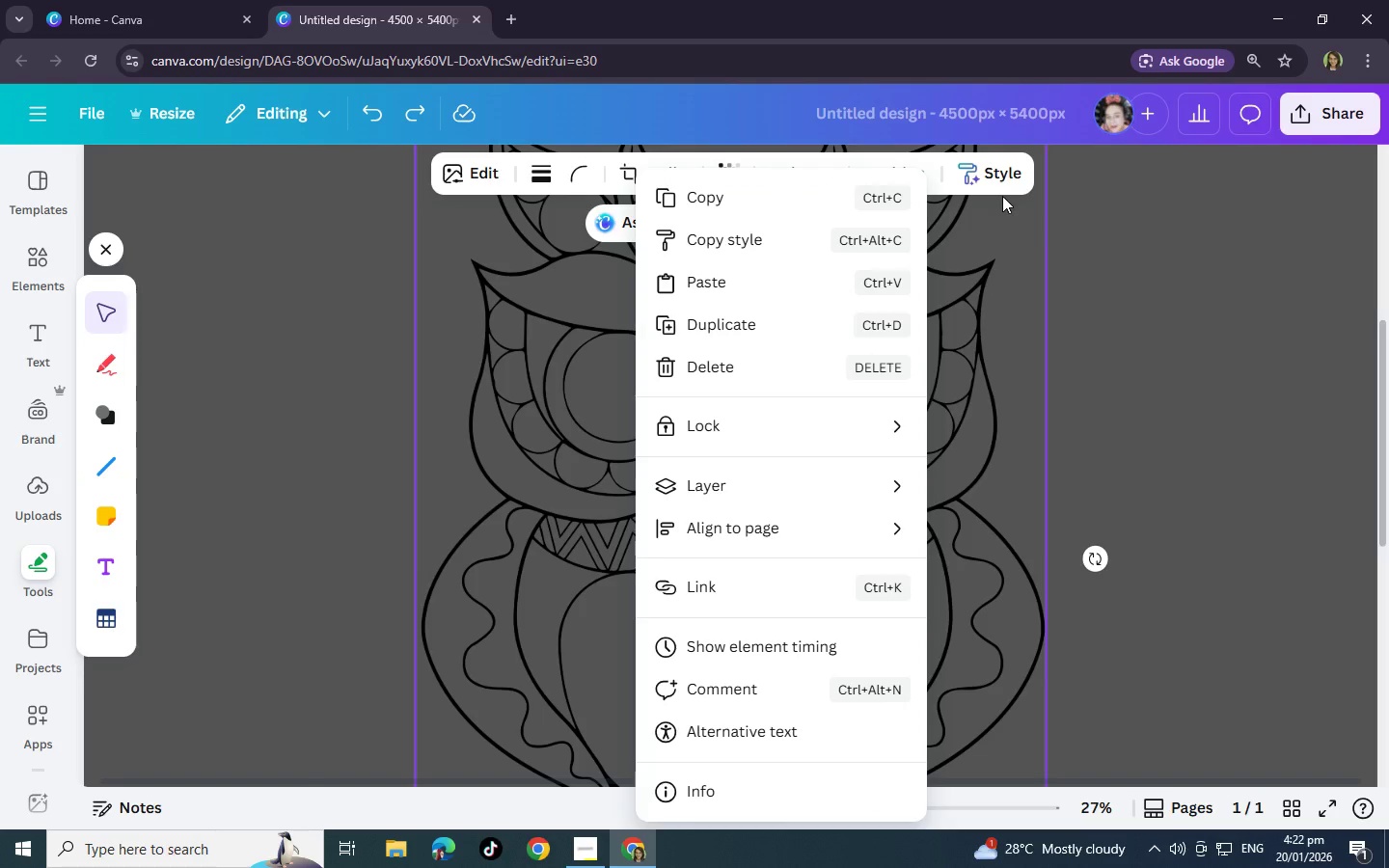 
left_click([1028, 235])
 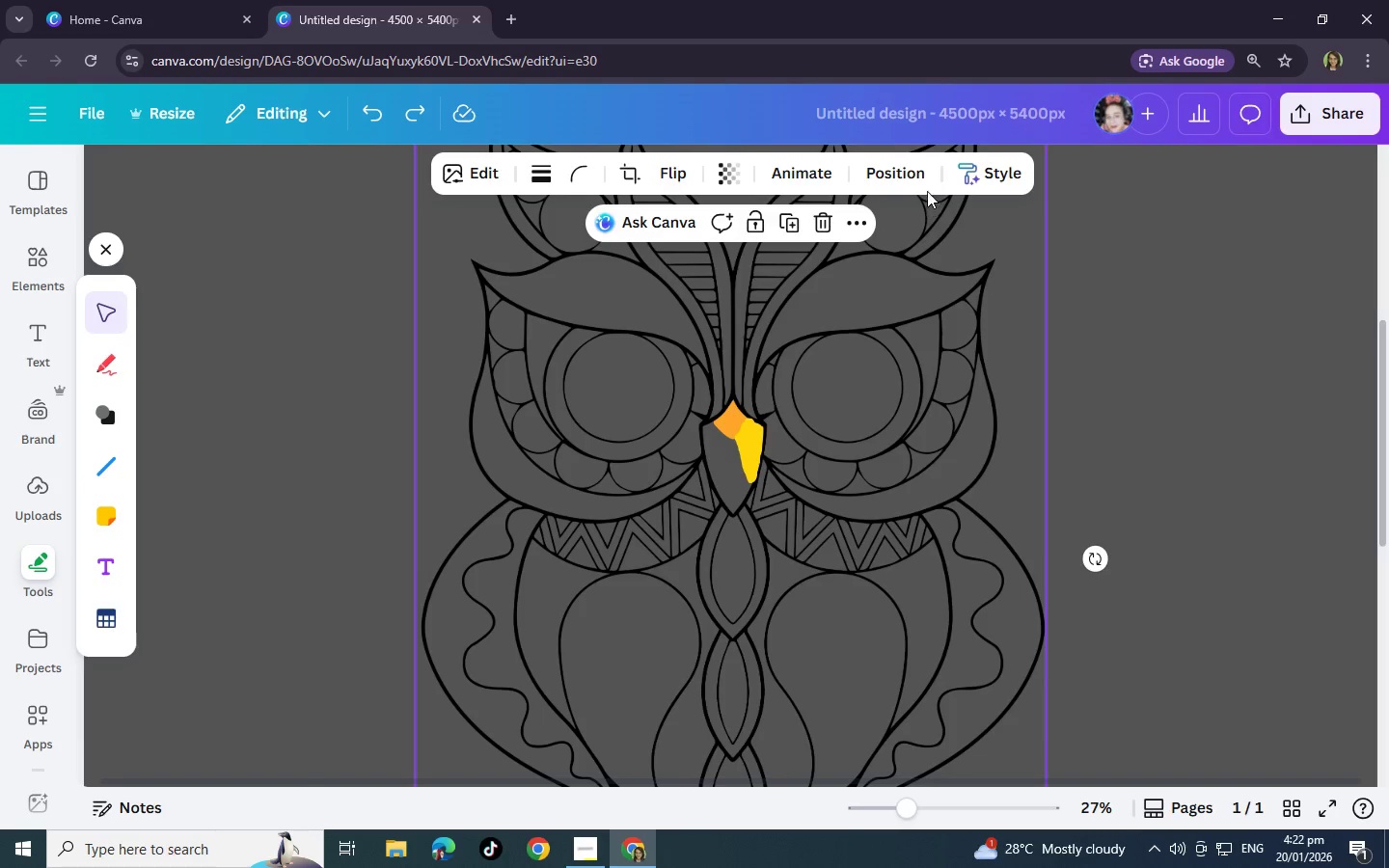 
left_click([917, 176])
 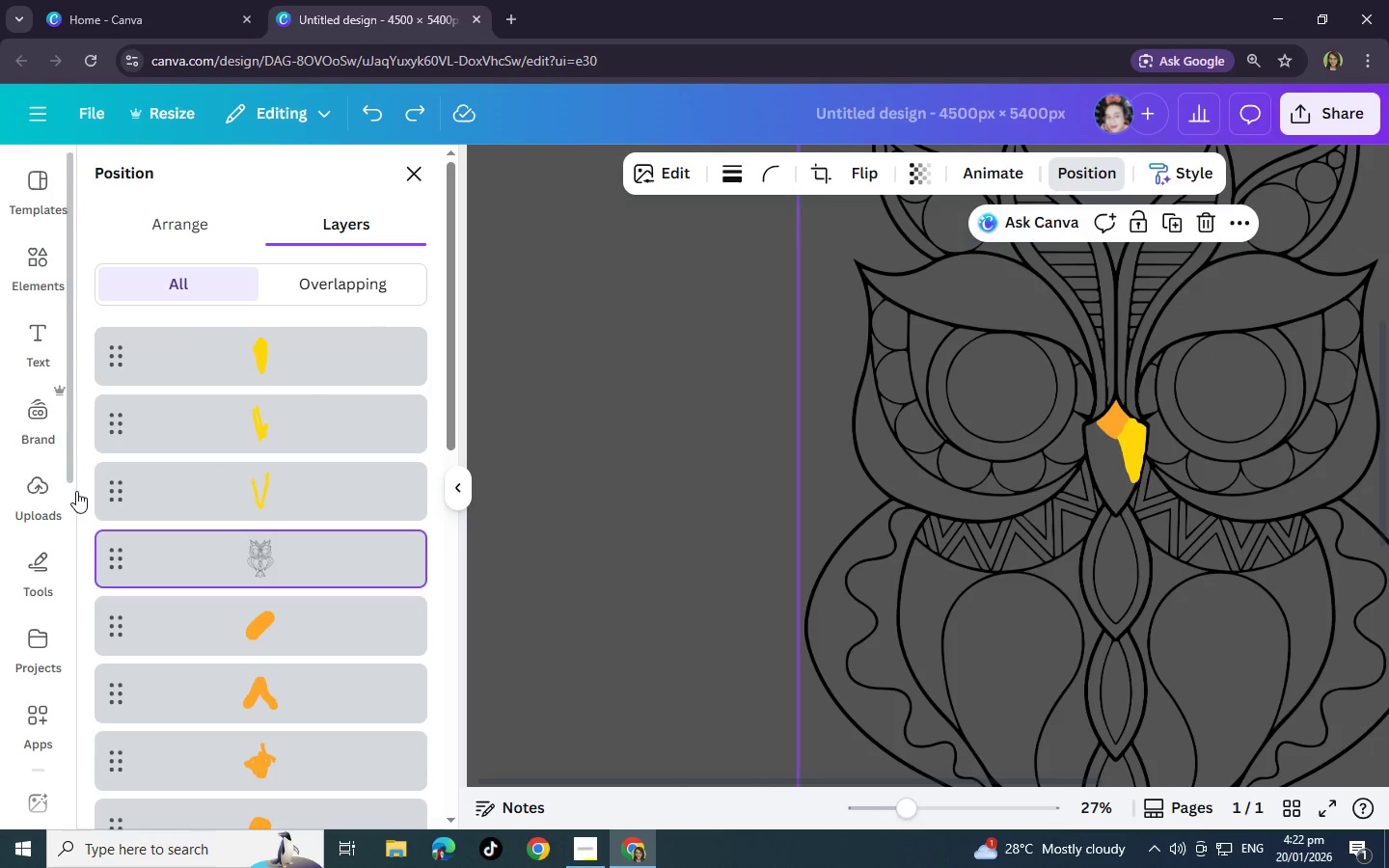 
left_click_drag(start_coordinate=[177, 494], to_coordinate=[173, 750])
 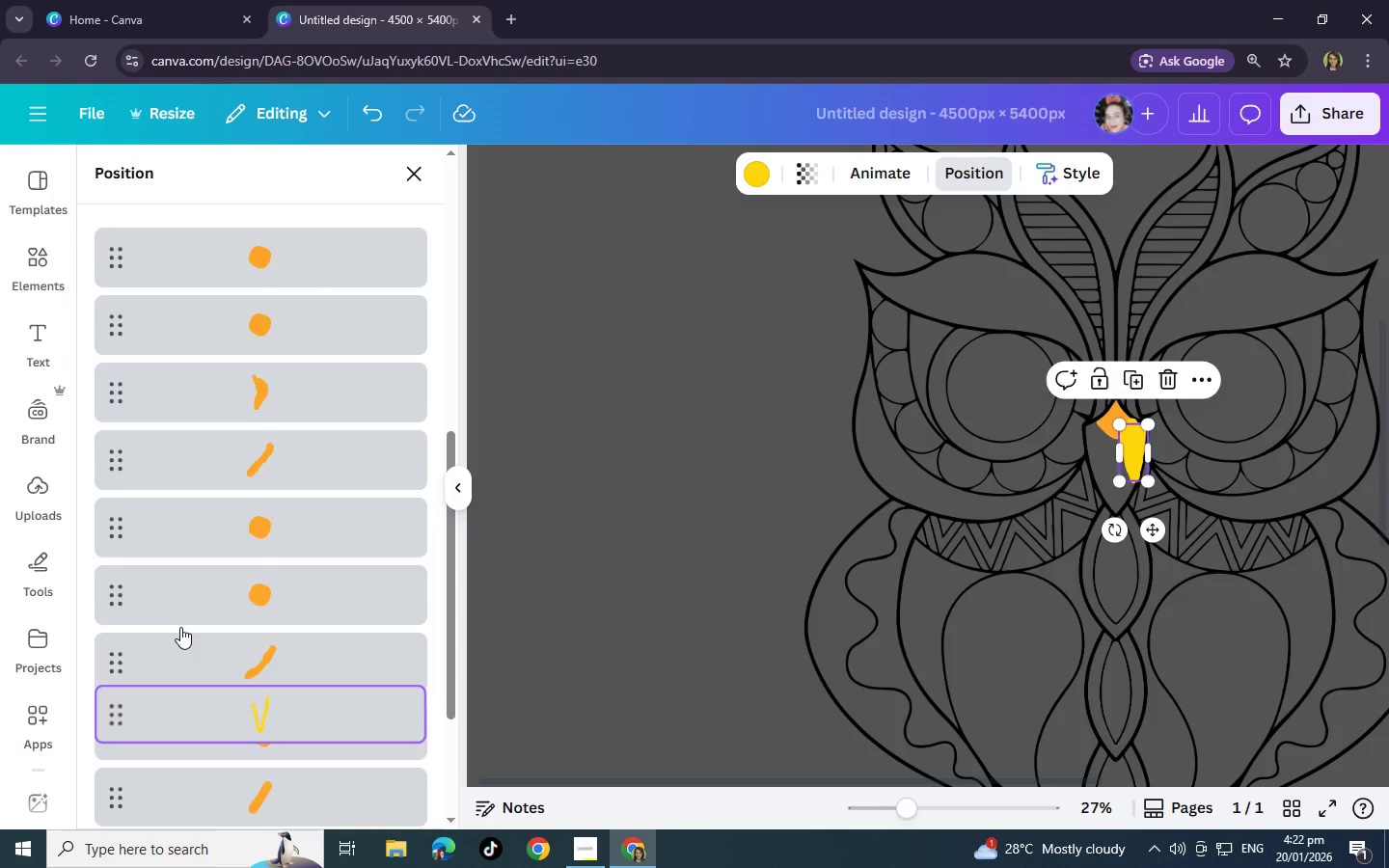 
scroll: coordinate [175, 643], scroll_direction: down, amount: 15.0
 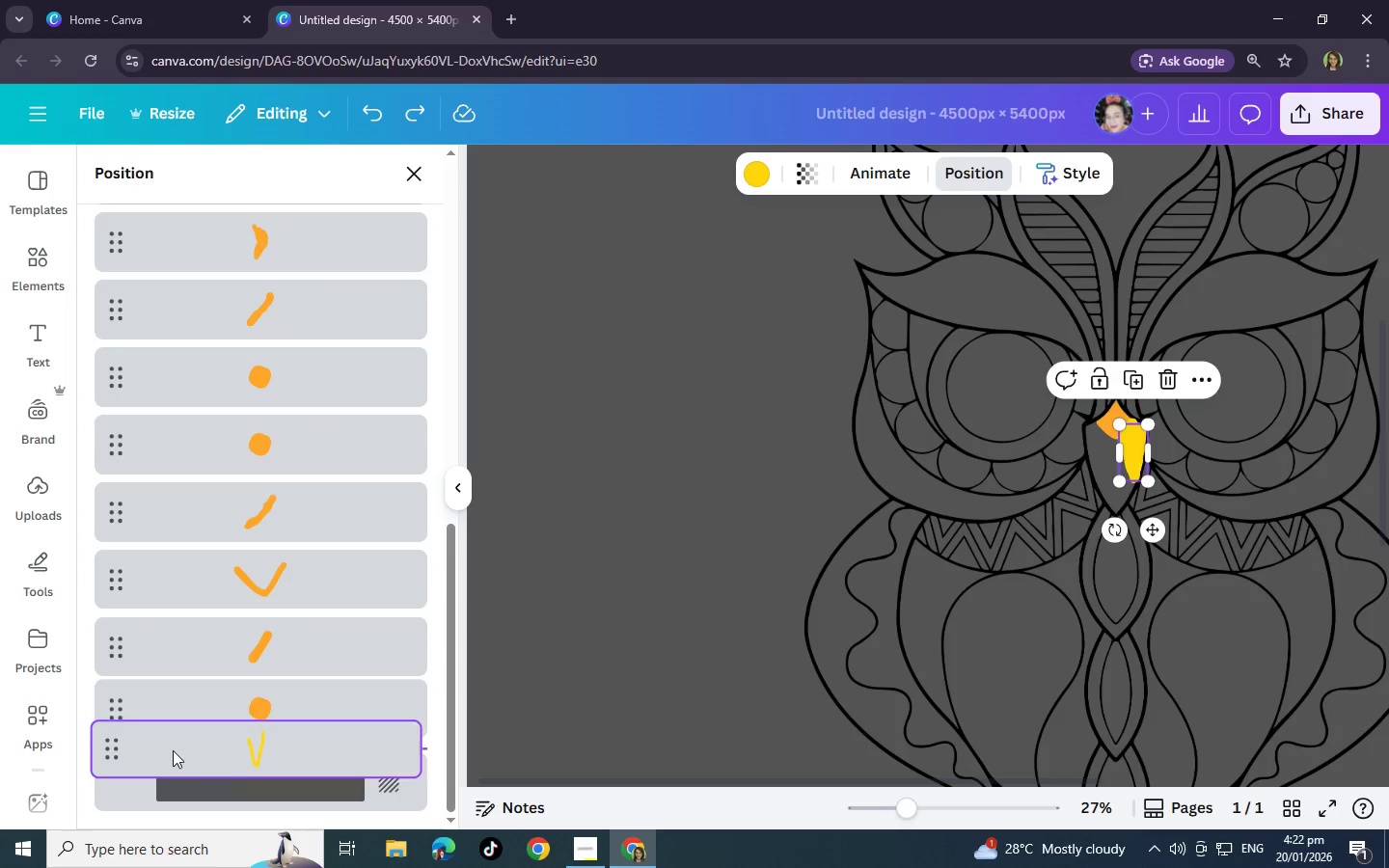 
scroll: coordinate [185, 538], scroll_direction: up, amount: 13.0
 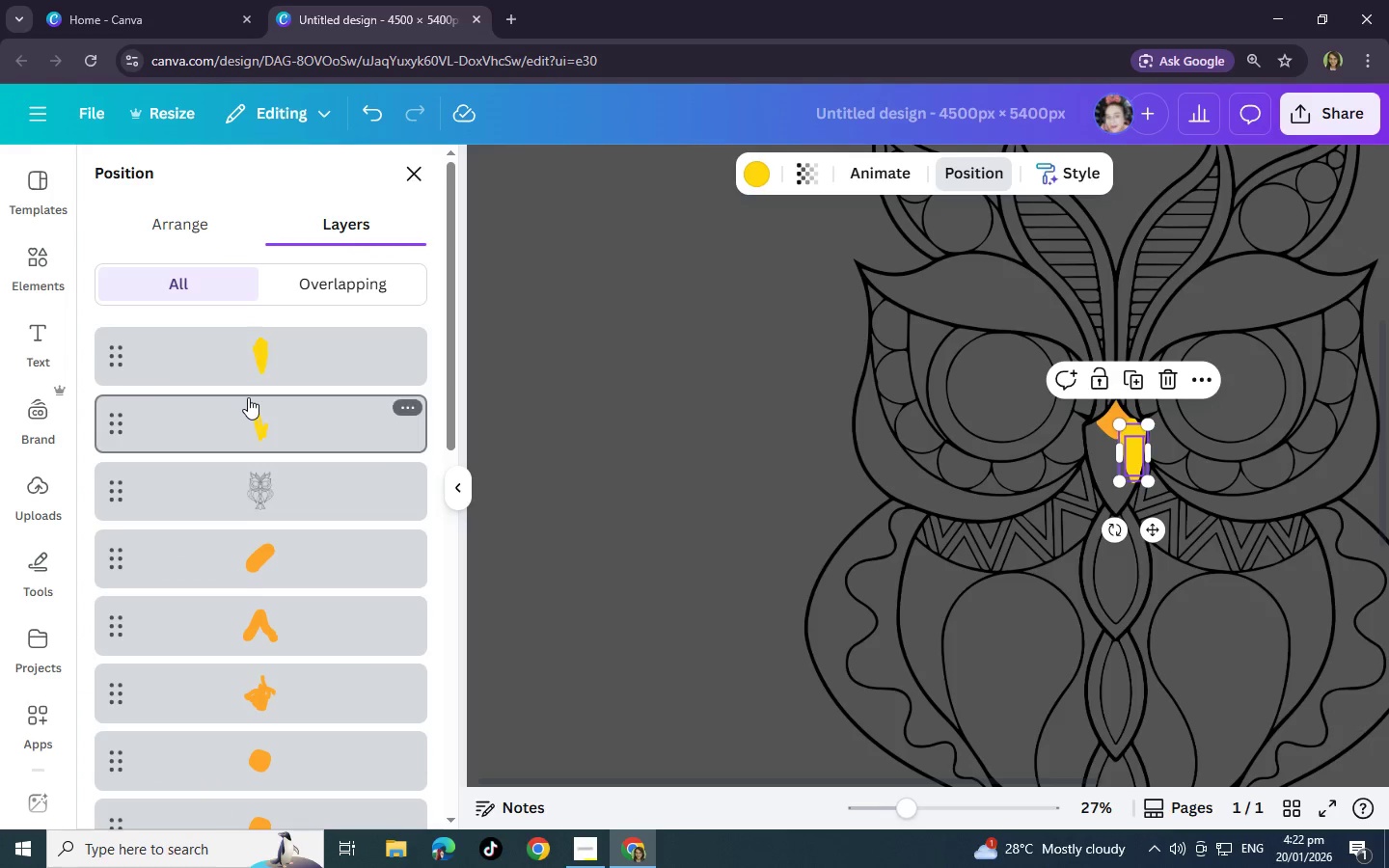 
left_click_drag(start_coordinate=[248, 397], to_coordinate=[253, 707])
 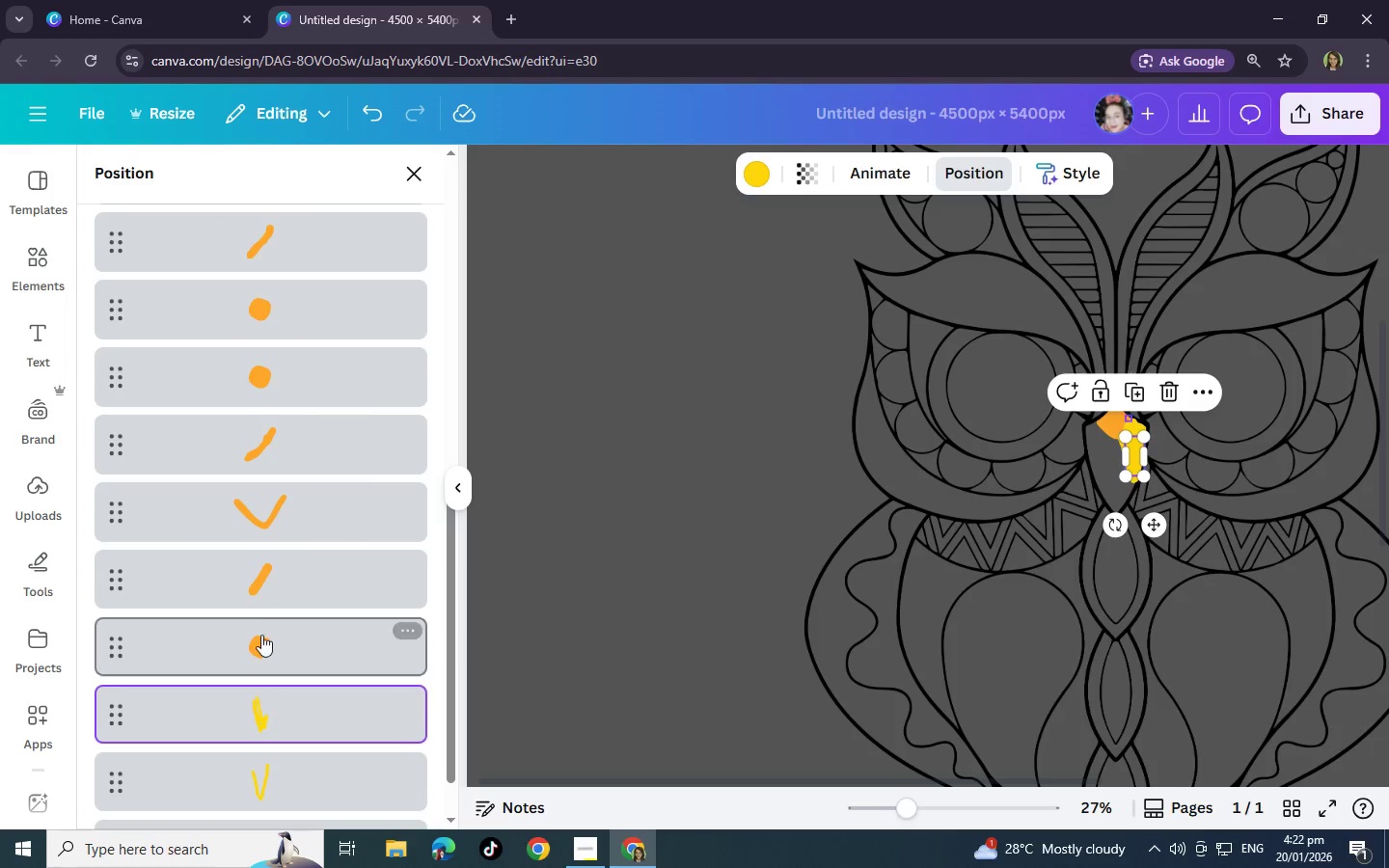 
scroll: coordinate [243, 641], scroll_direction: down, amount: 13.0
 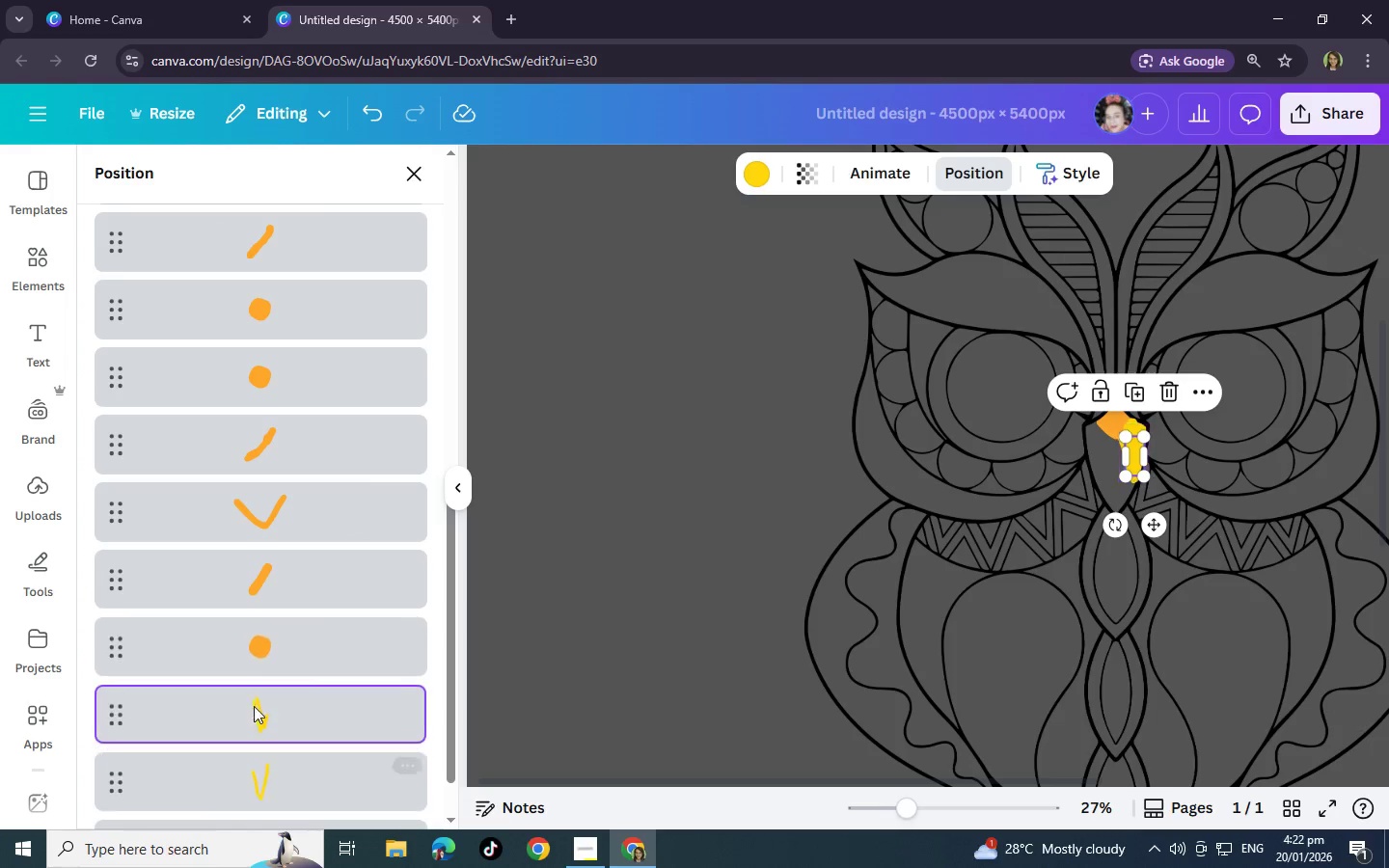 
scroll: coordinate [261, 536], scroll_direction: up, amount: 9.0
 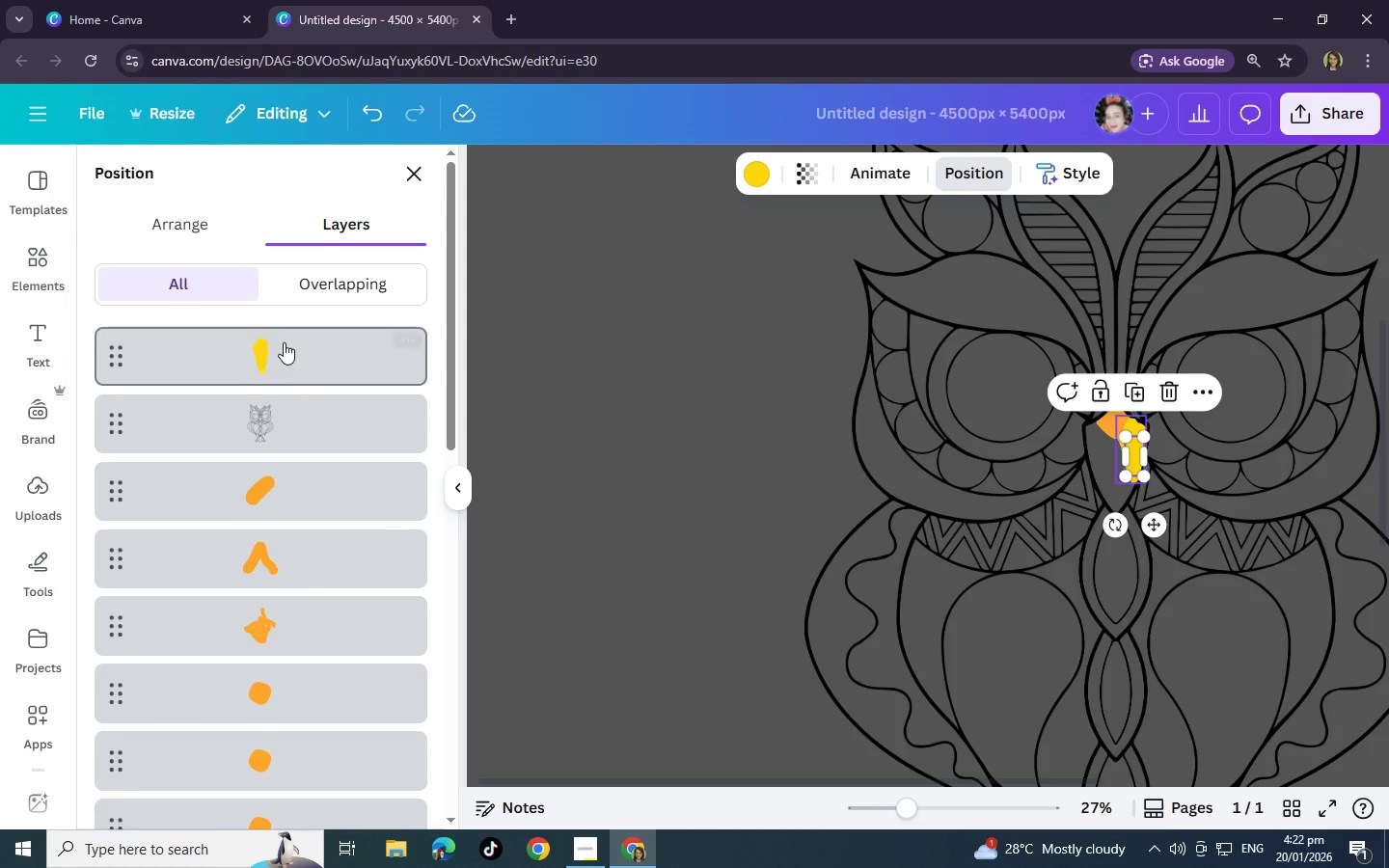 
left_click_drag(start_coordinate=[284, 353], to_coordinate=[287, 738])
 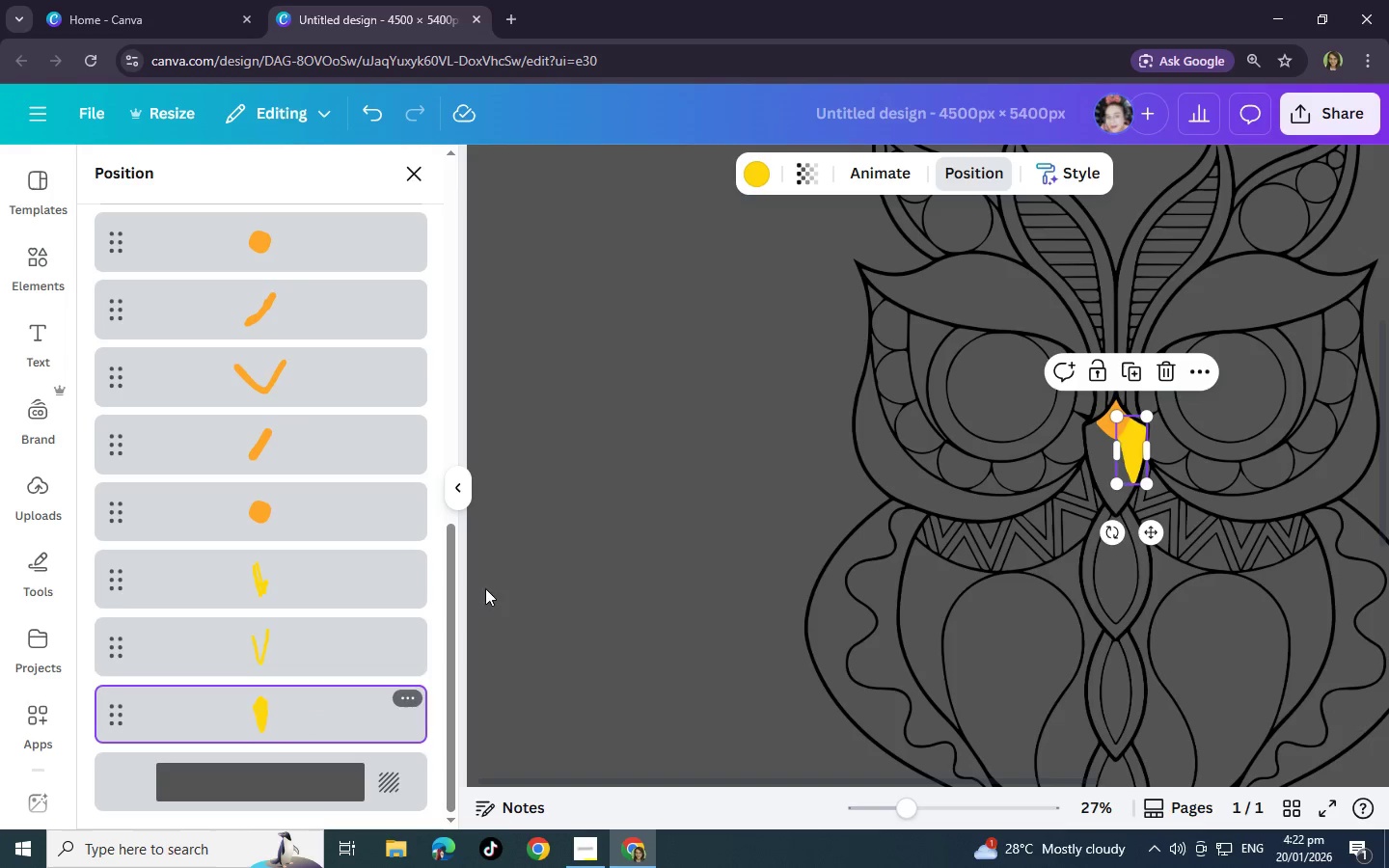 
scroll: coordinate [247, 646], scroll_direction: down, amount: 10.0
 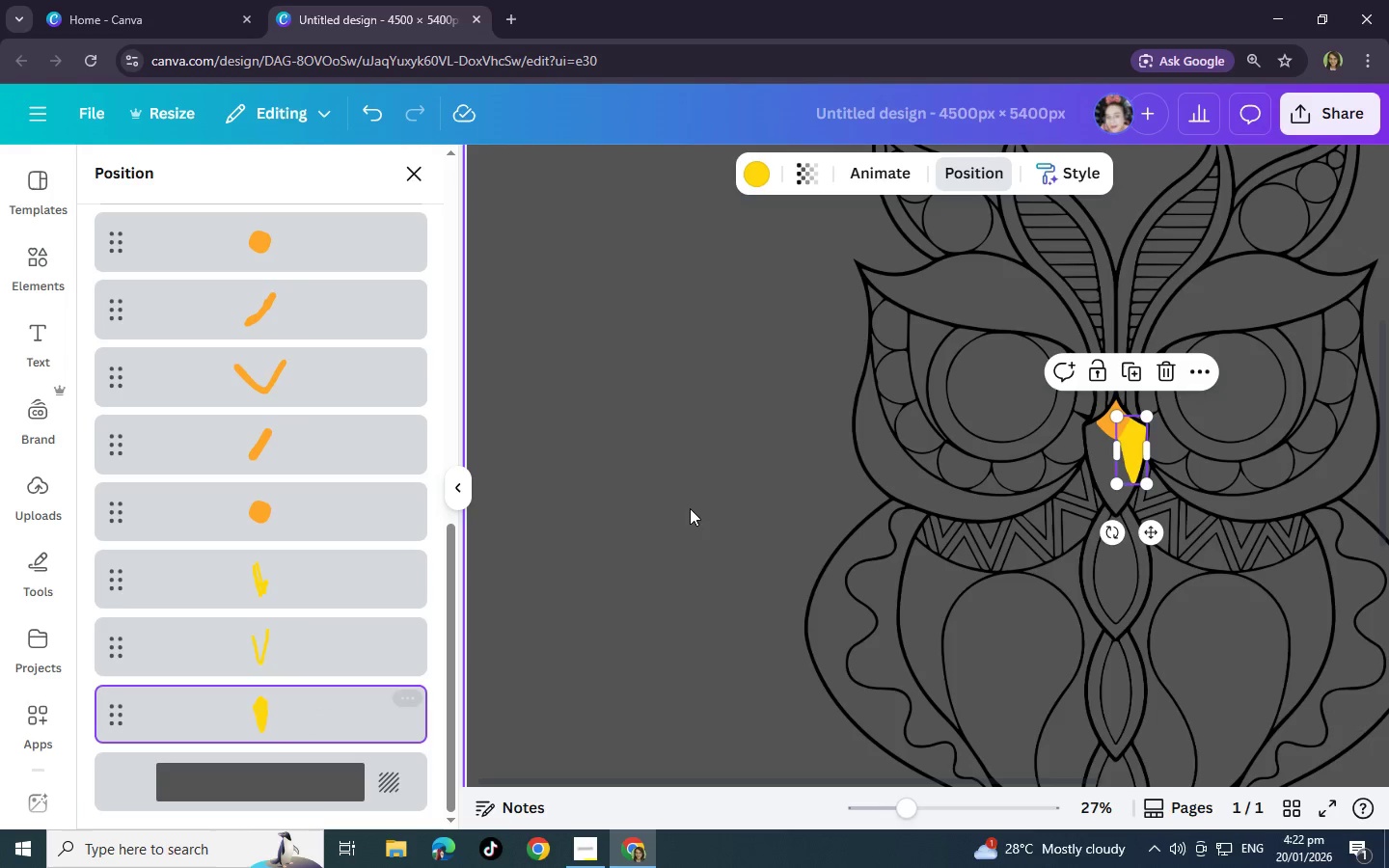 
left_click([694, 441])
 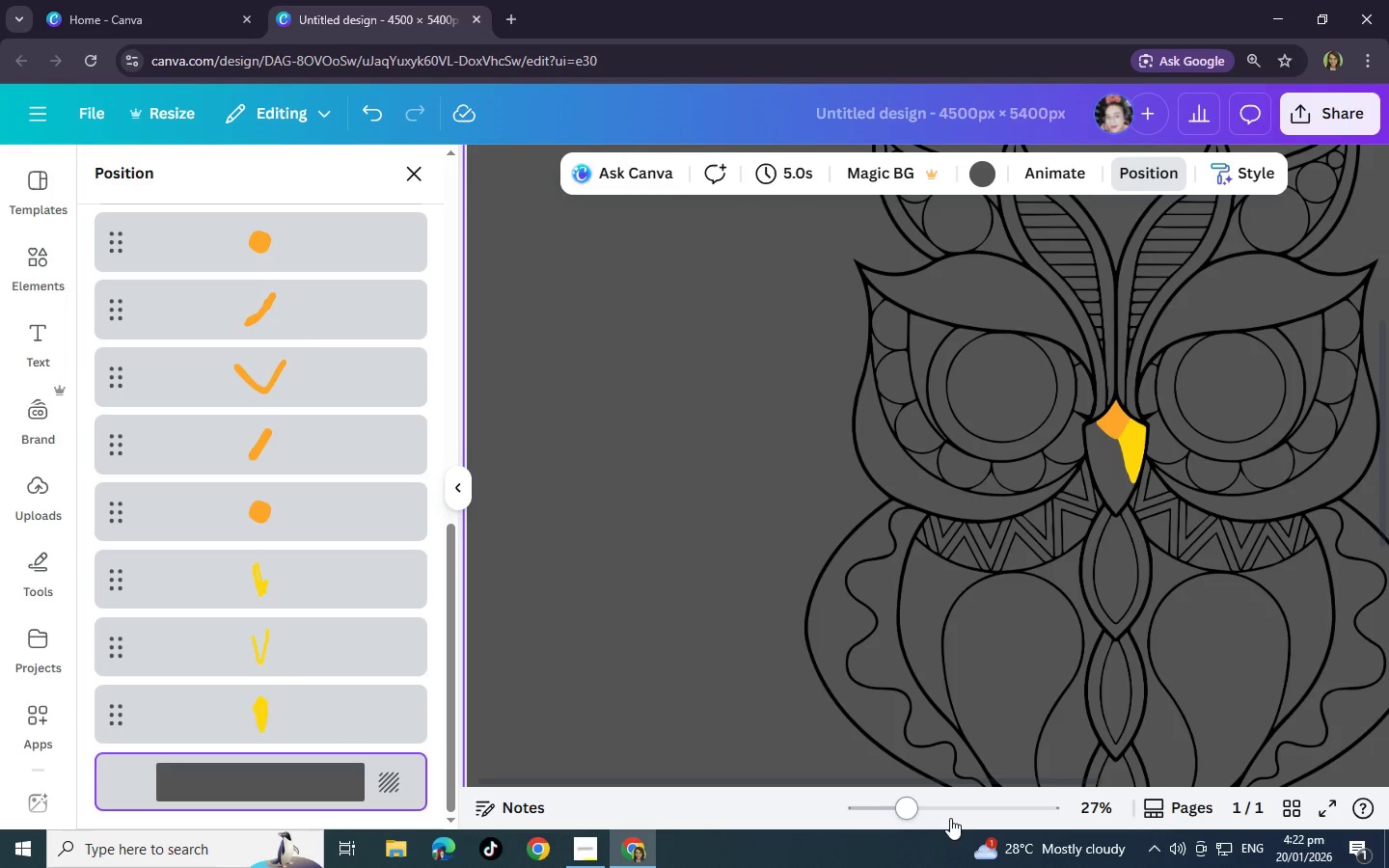 
left_click([947, 810])
 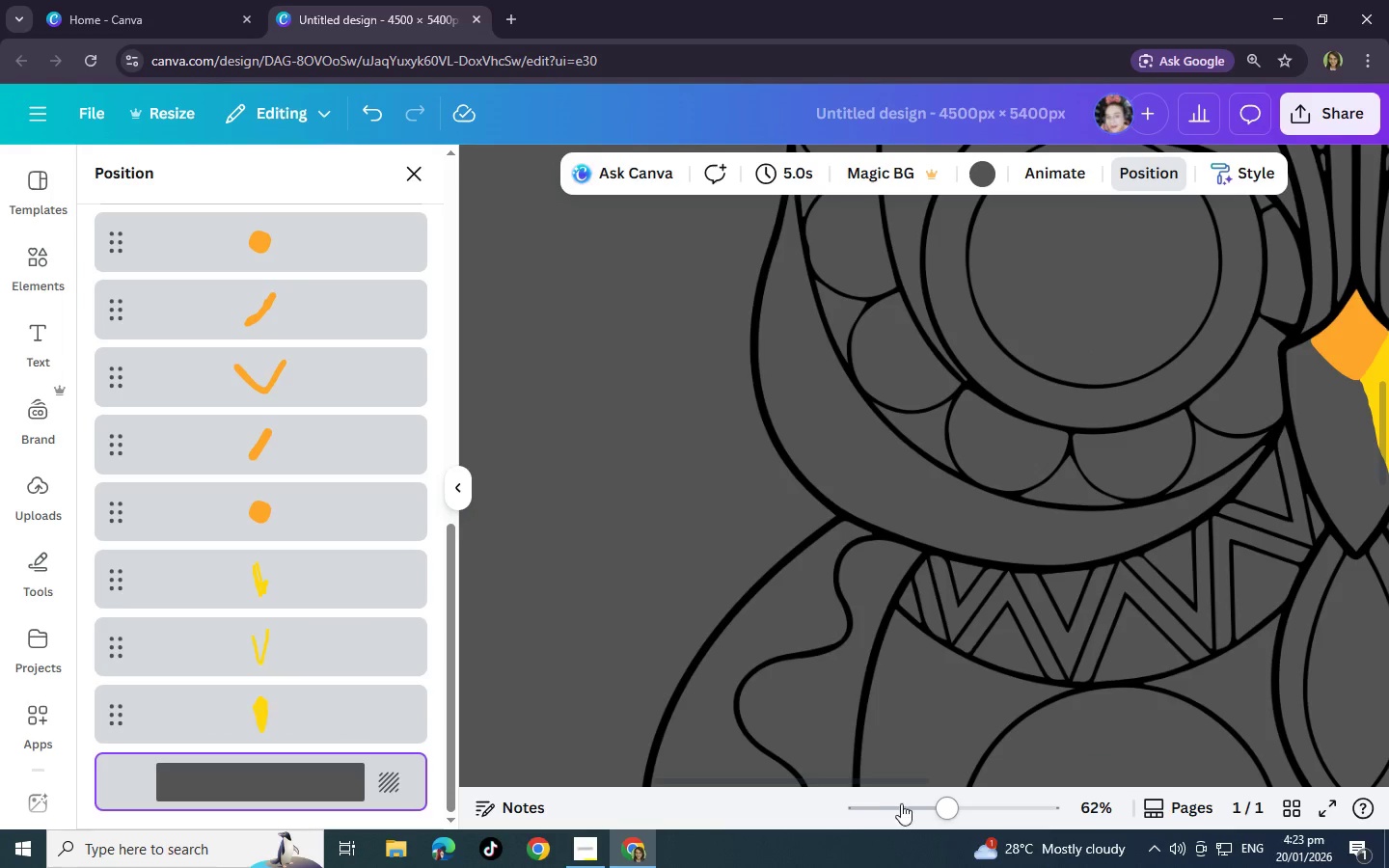 
left_click_drag(start_coordinate=[939, 806], to_coordinate=[944, 810])
 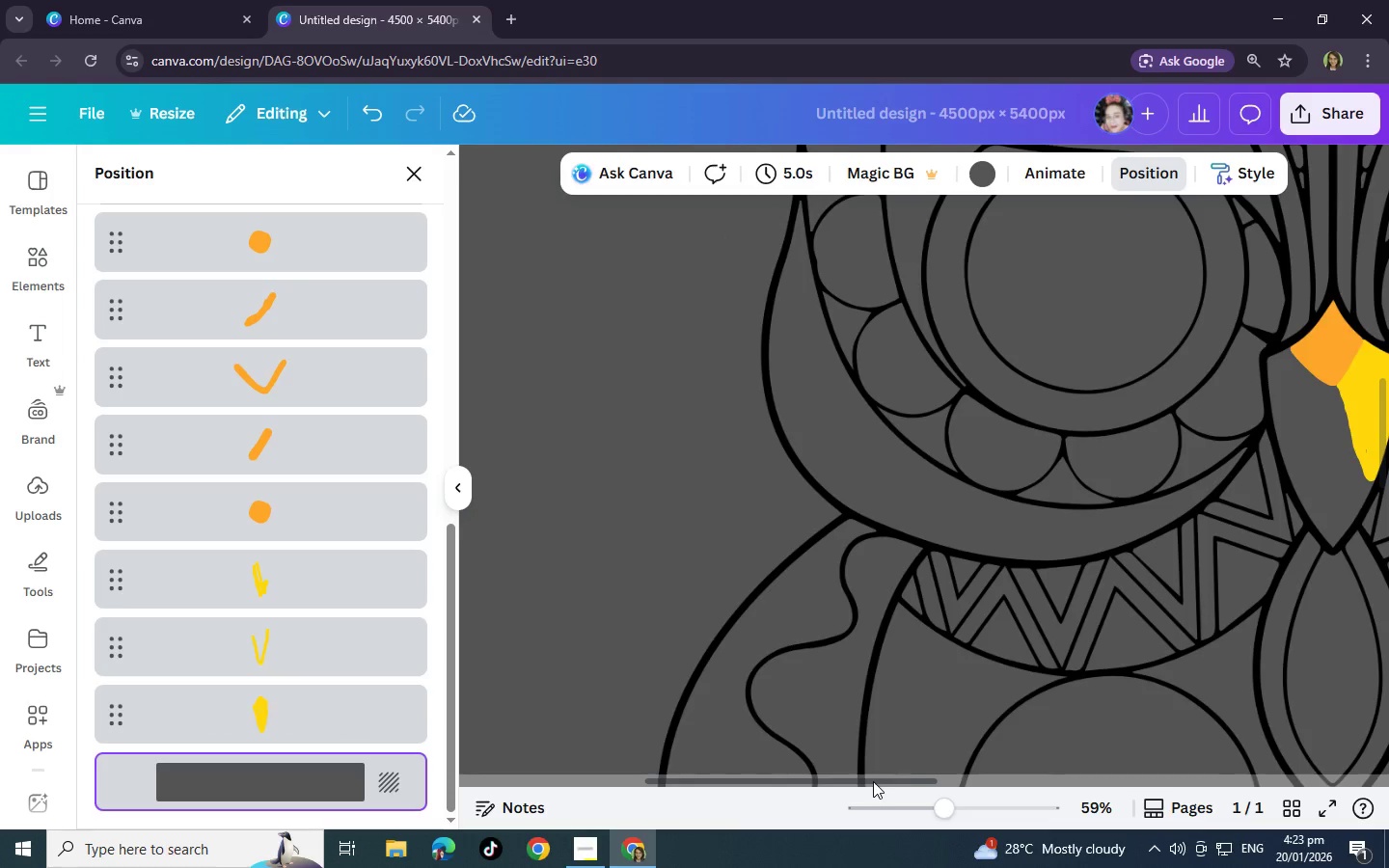 
left_click_drag(start_coordinate=[873, 781], to_coordinate=[955, 782])
 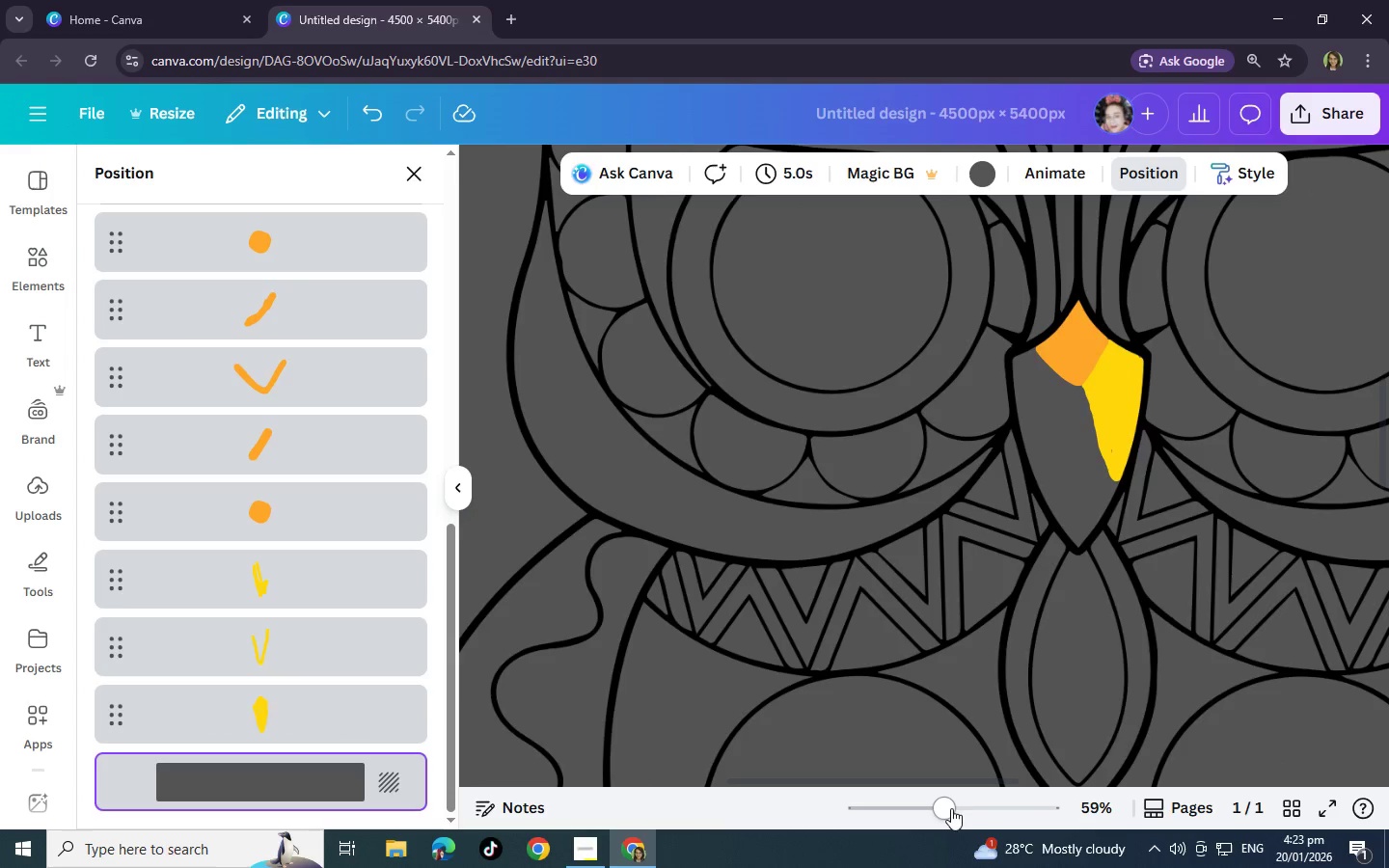 
left_click_drag(start_coordinate=[948, 809], to_coordinate=[960, 816])
 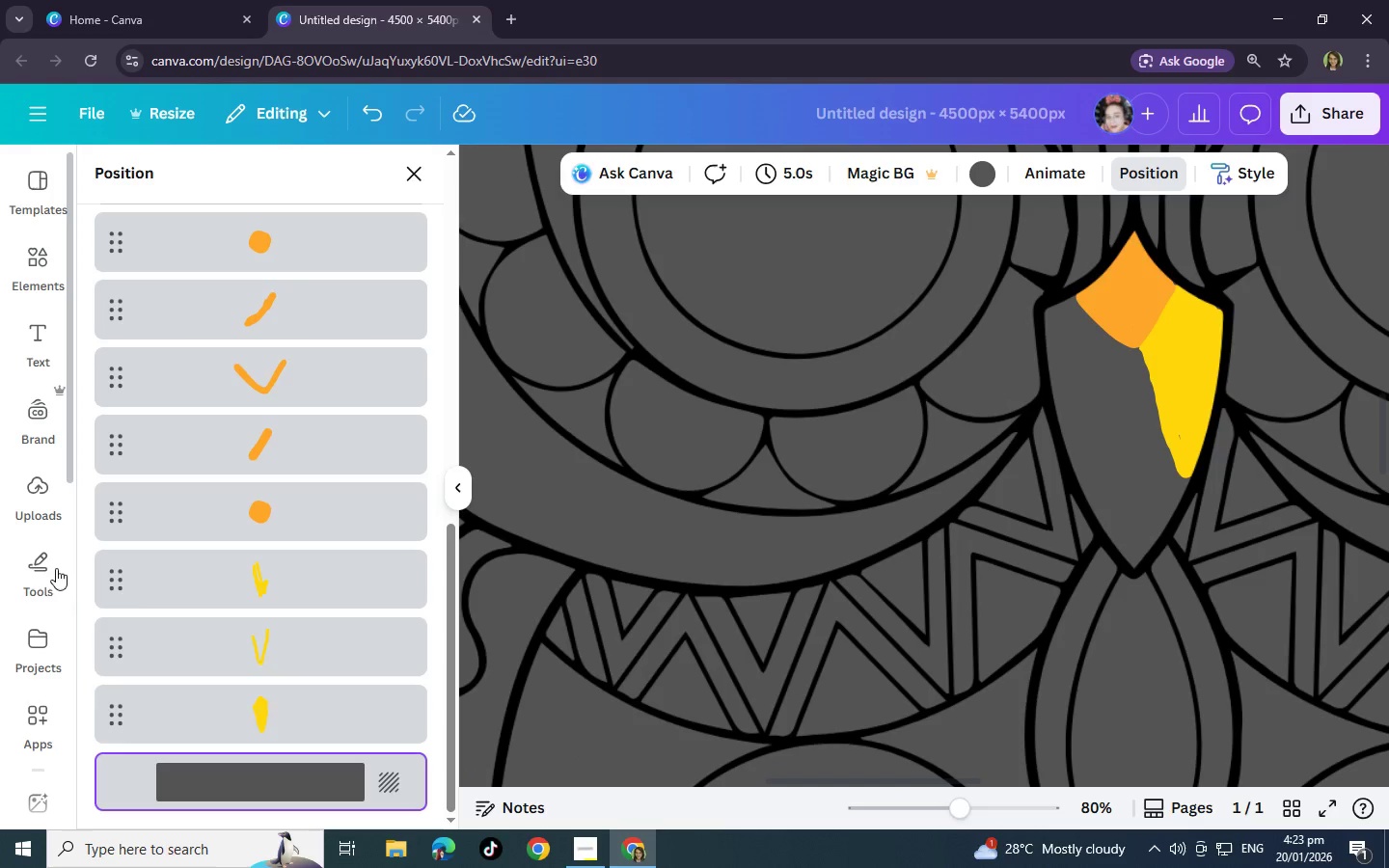 
left_click([40, 573])
 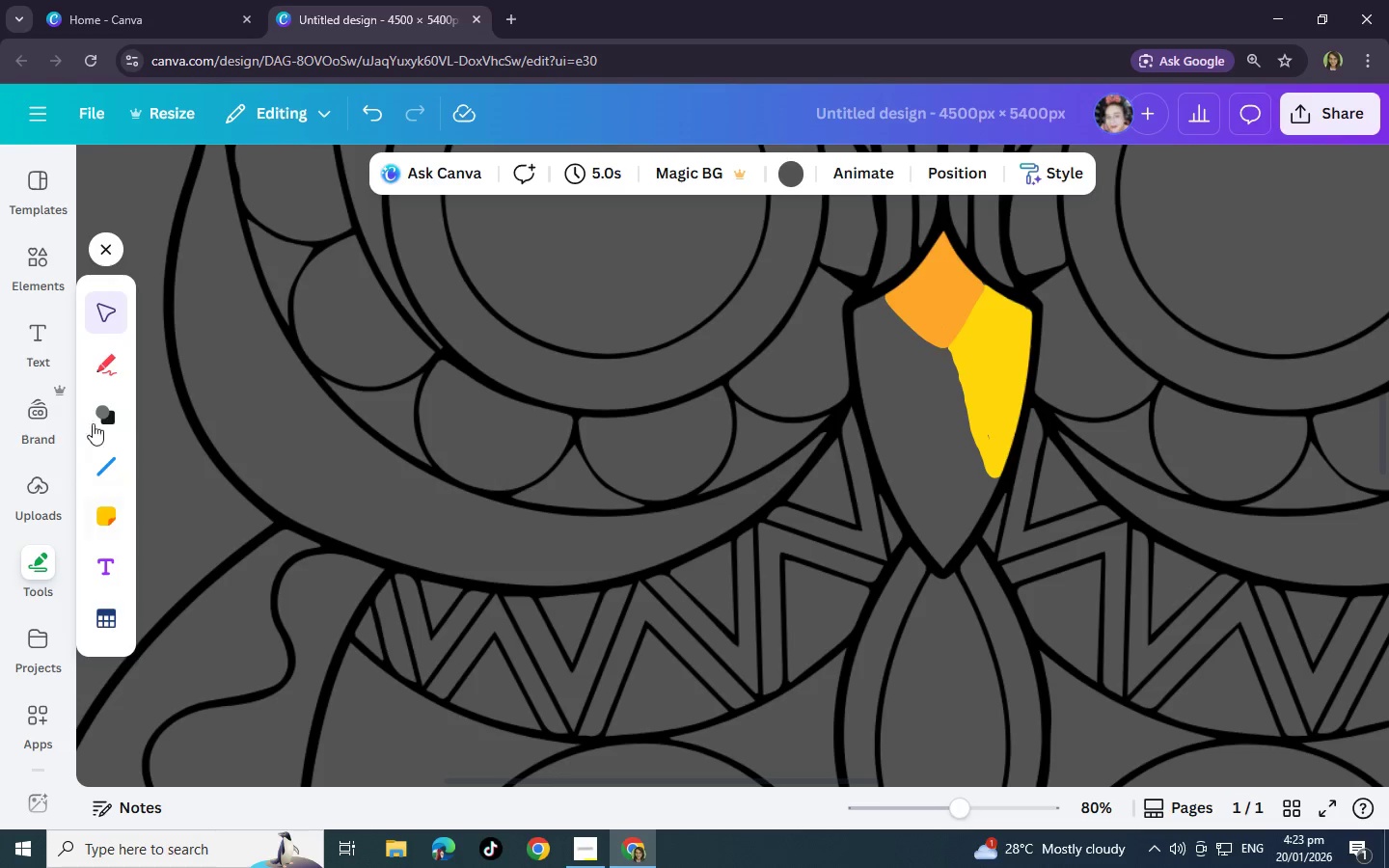 
left_click([95, 355])
 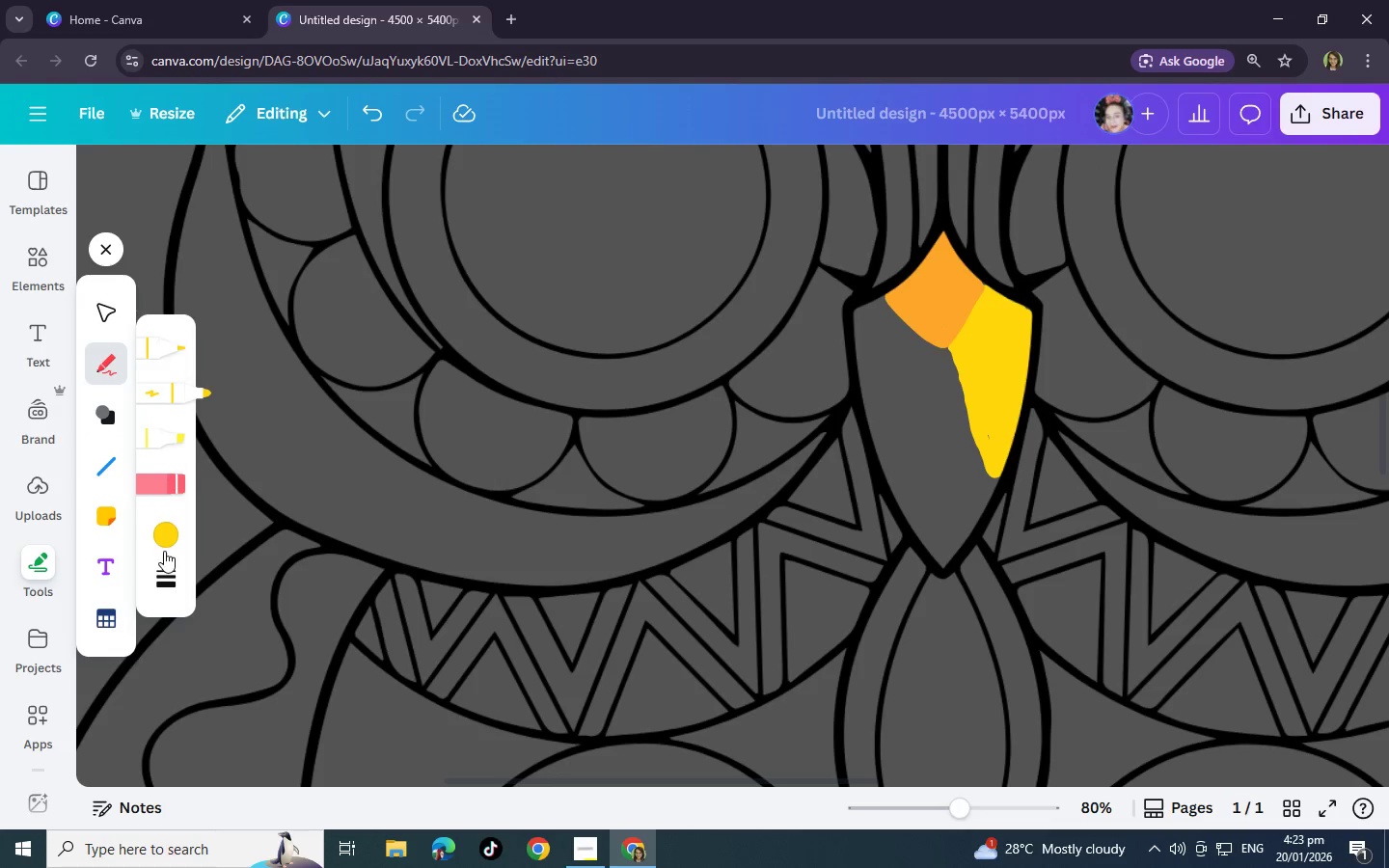 
double_click([166, 537])
 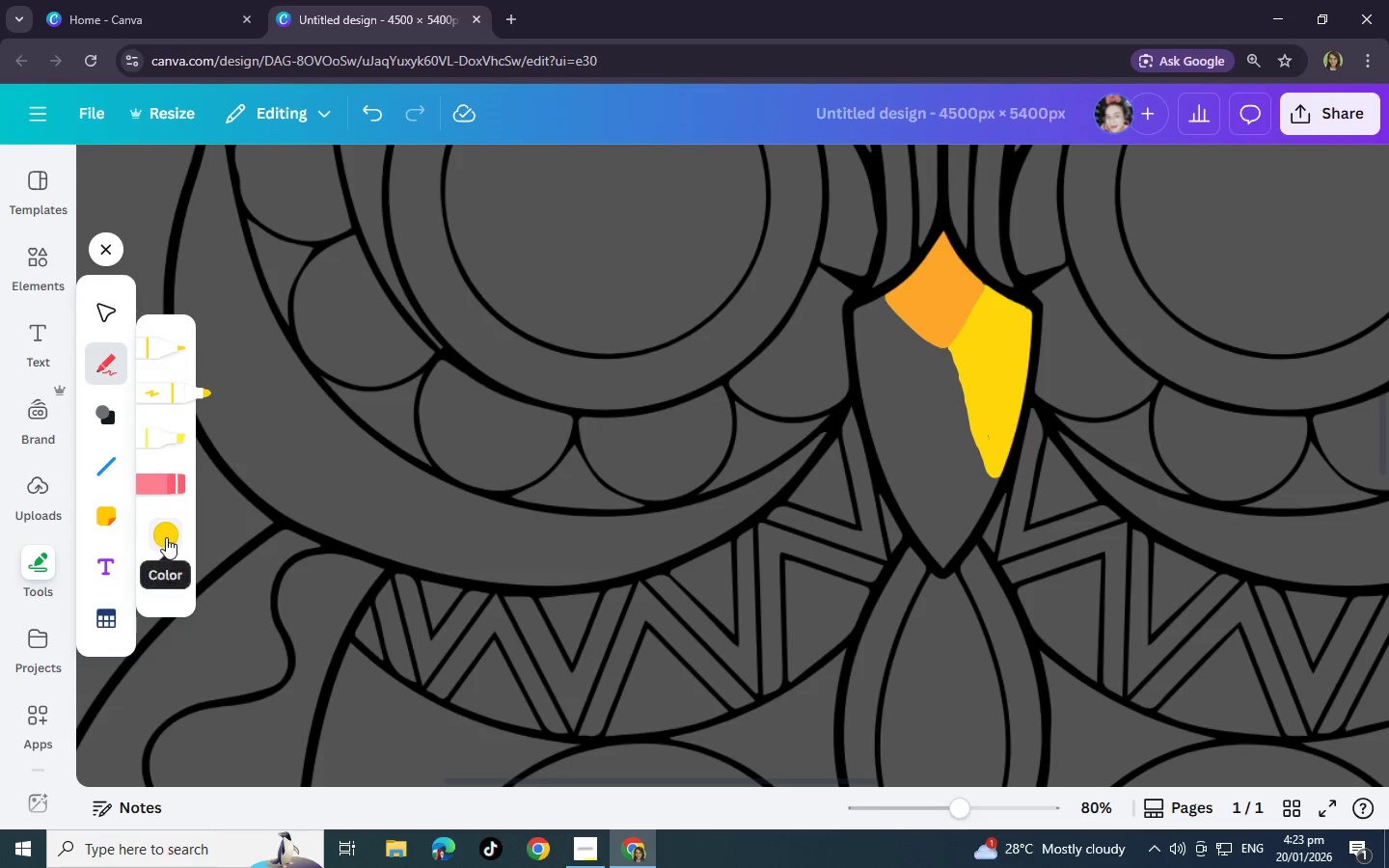 
triple_click([166, 537])
 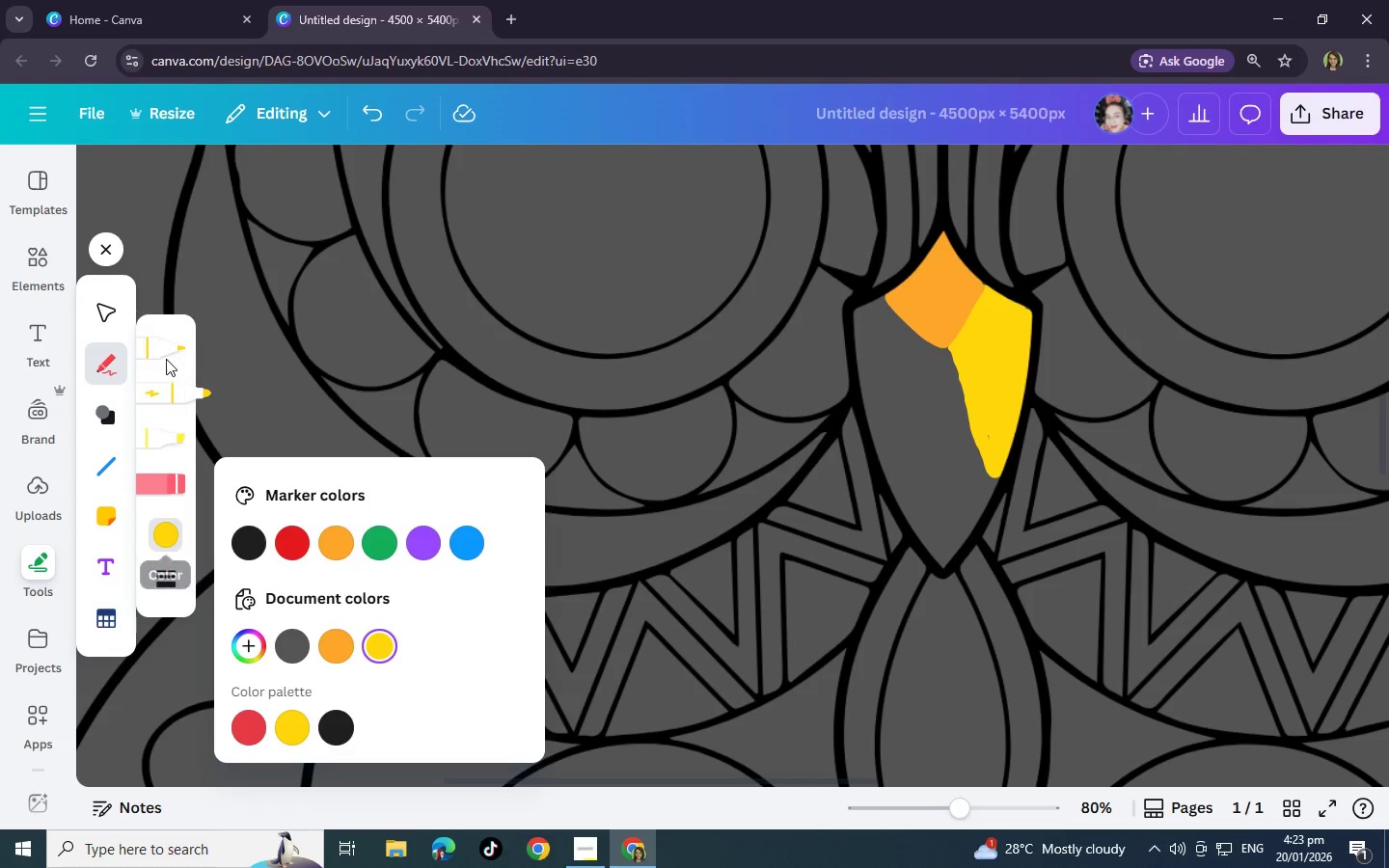 
left_click([166, 359])
 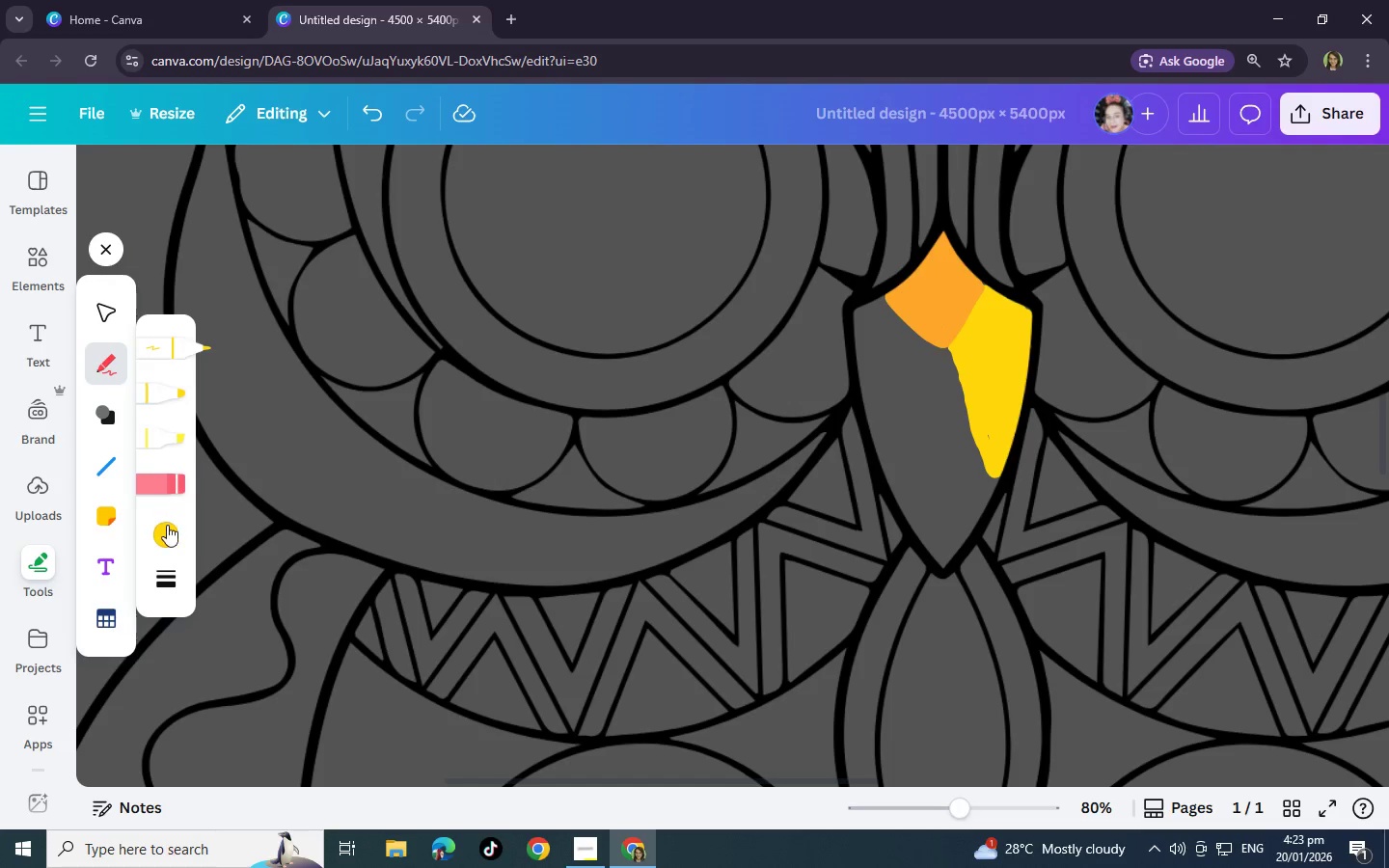 
left_click([167, 525])
 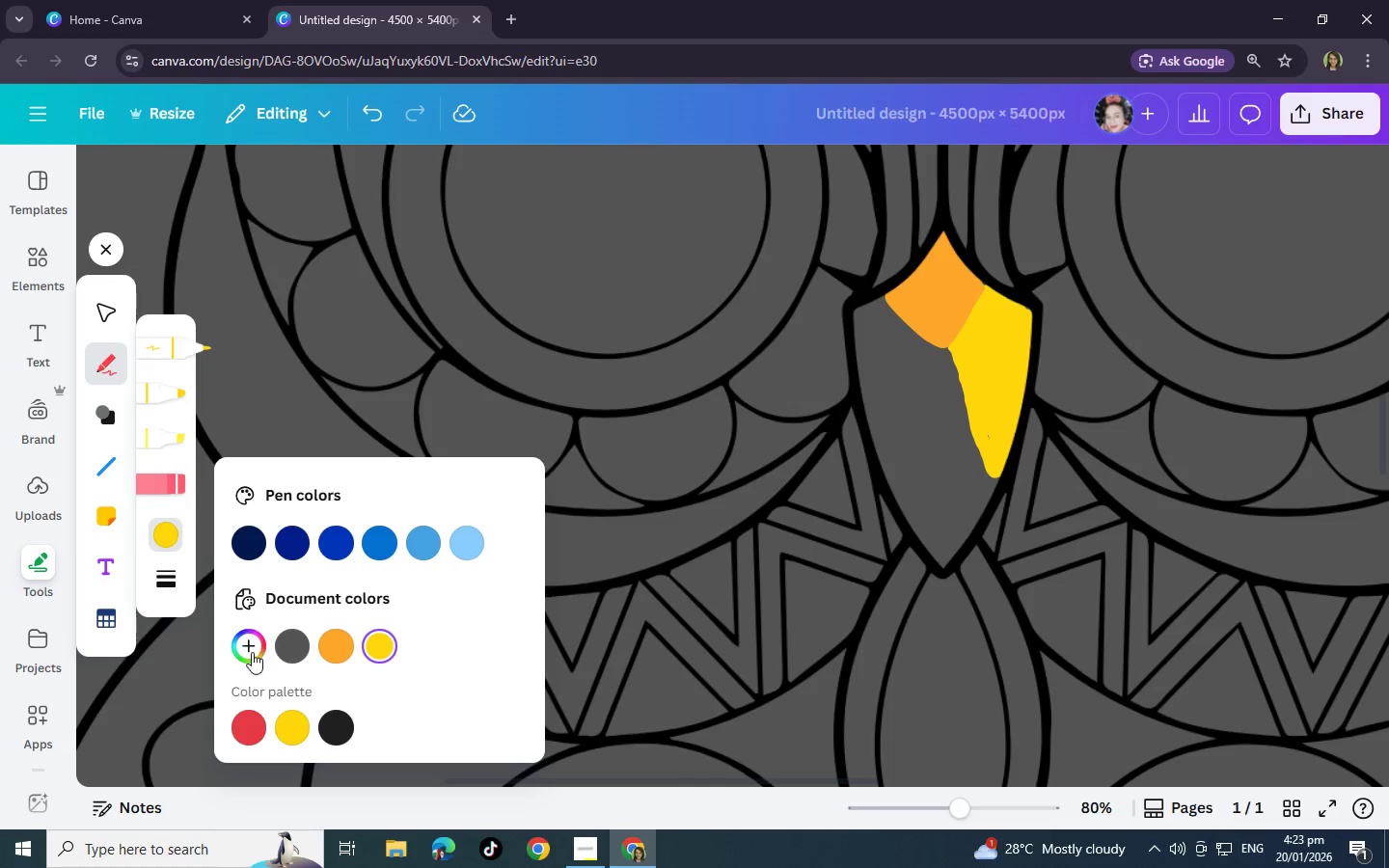 
left_click([252, 652])
 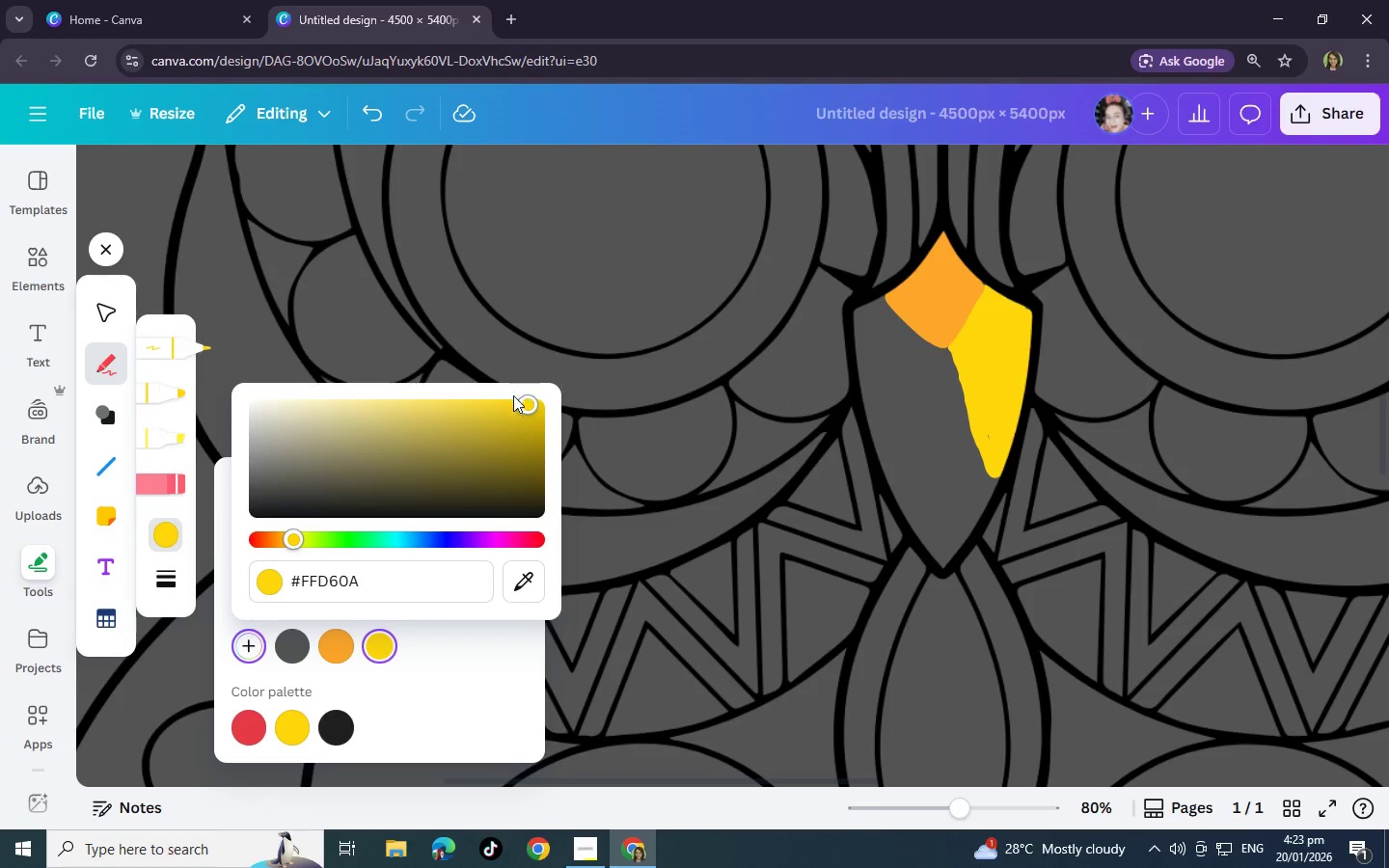 
left_click_drag(start_coordinate=[524, 403], to_coordinate=[230, 379])
 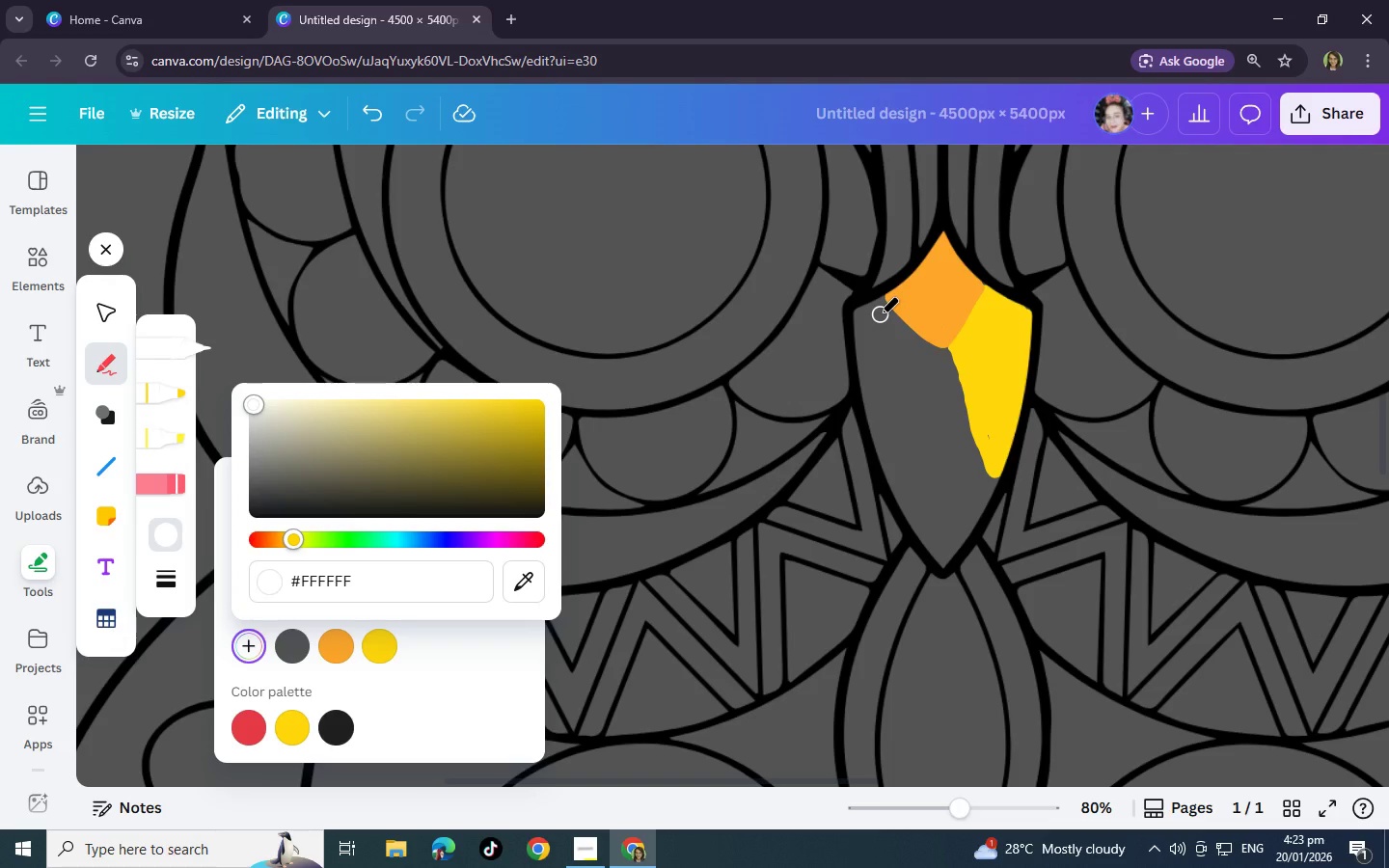 
wait(9.58)
 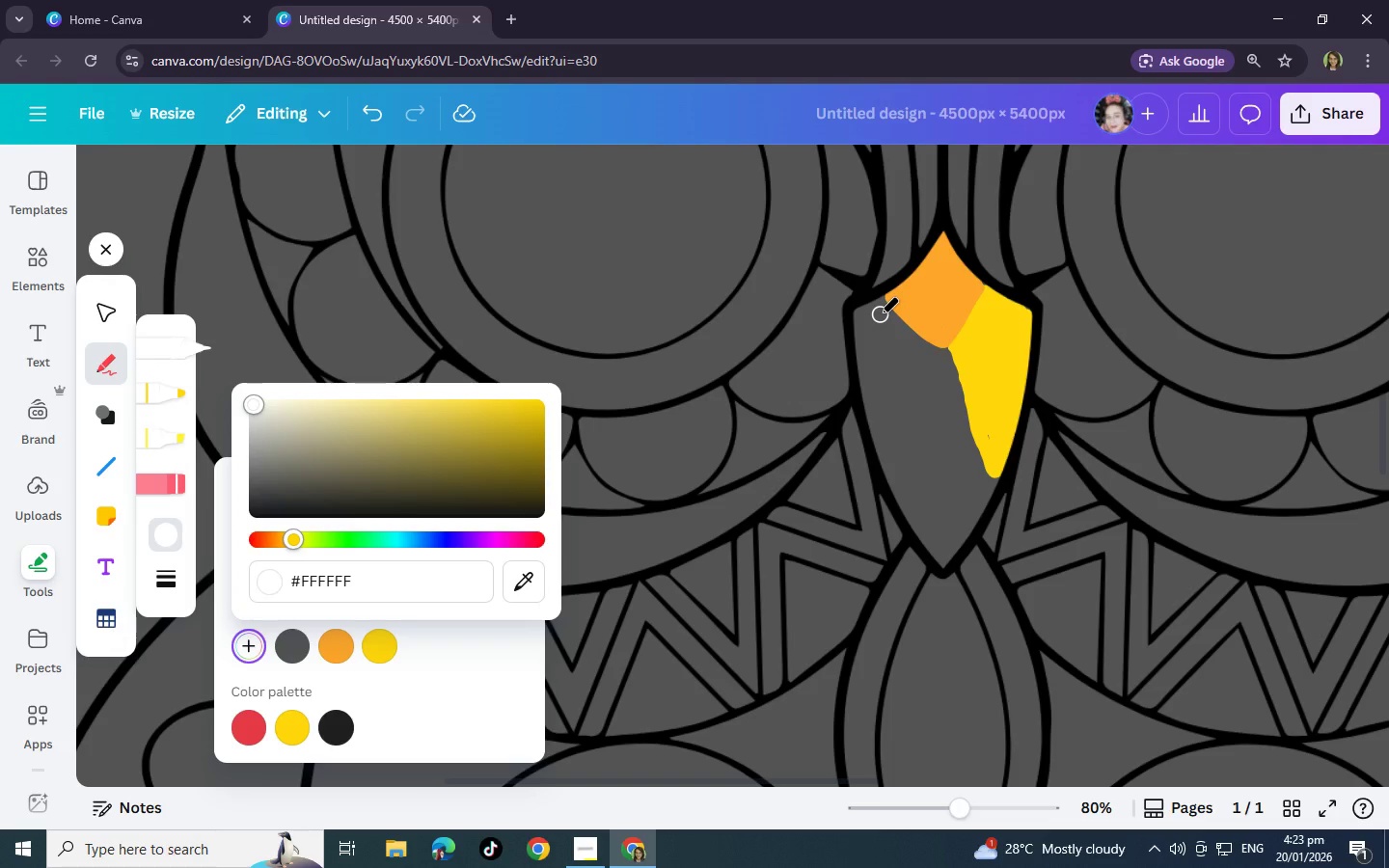 
left_click_drag(start_coordinate=[945, 236], to_coordinate=[857, 322])
 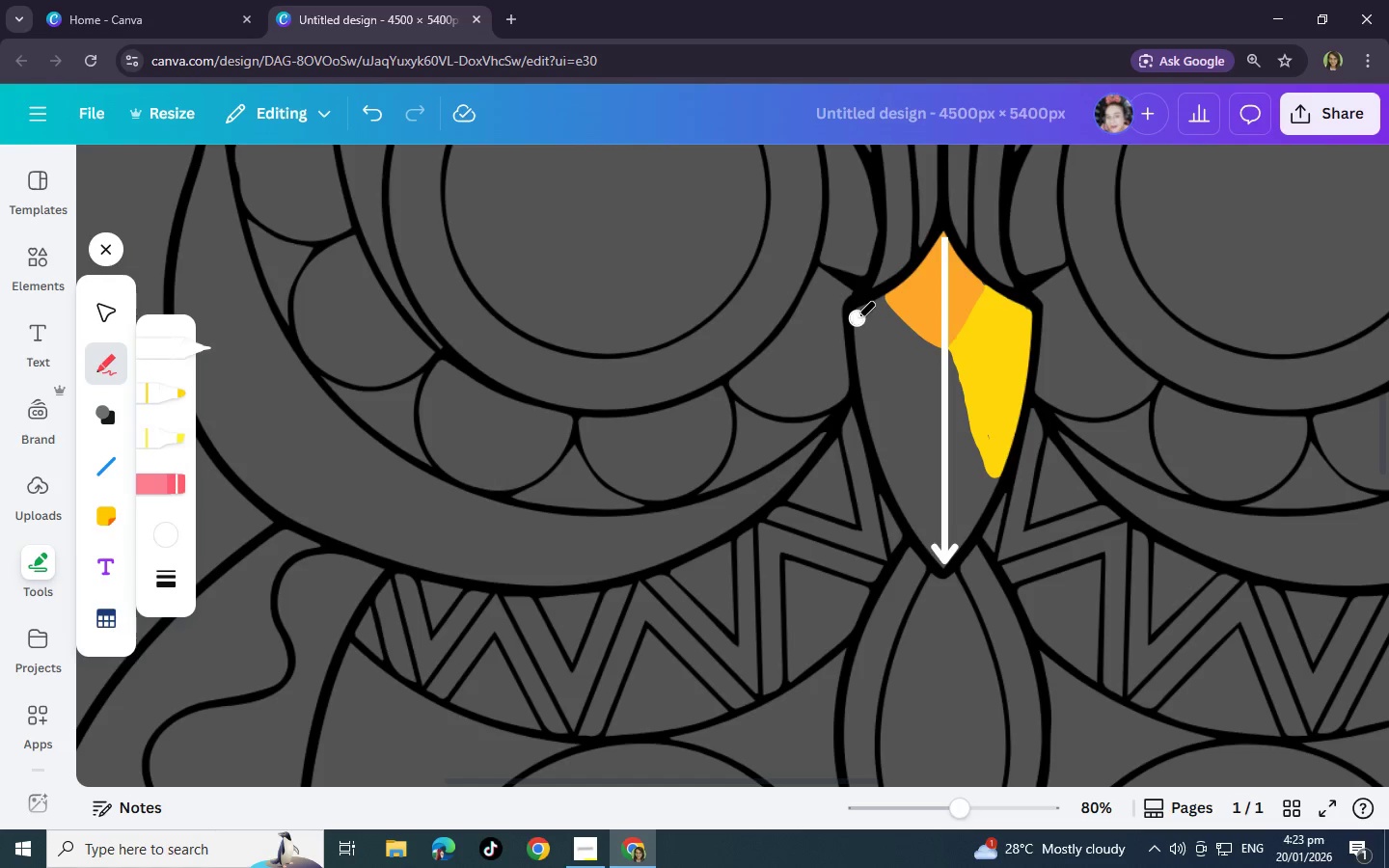 
left_click_drag(start_coordinate=[858, 317], to_coordinate=[941, 366])
 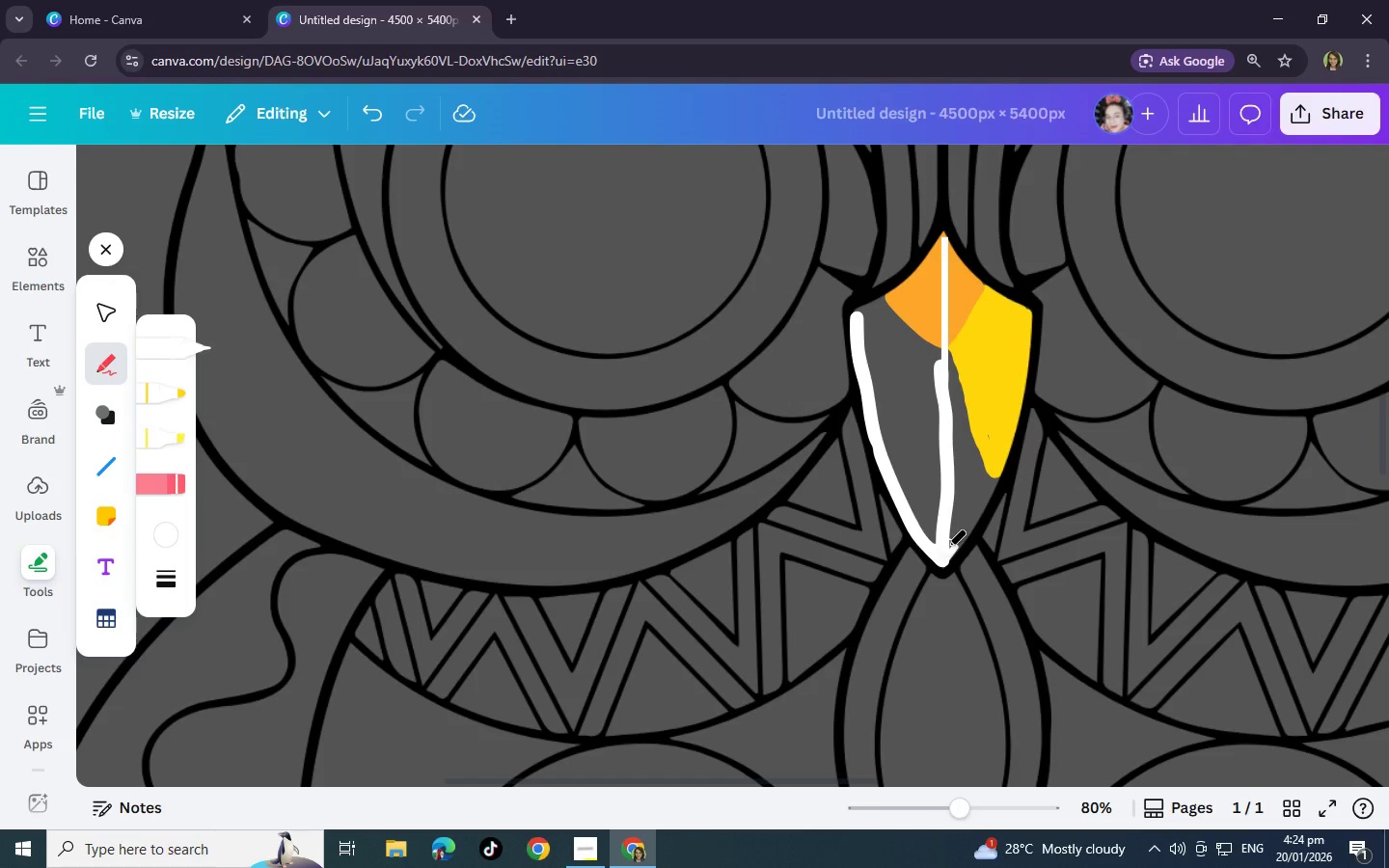 
left_click_drag(start_coordinate=[945, 551], to_coordinate=[925, 425])
 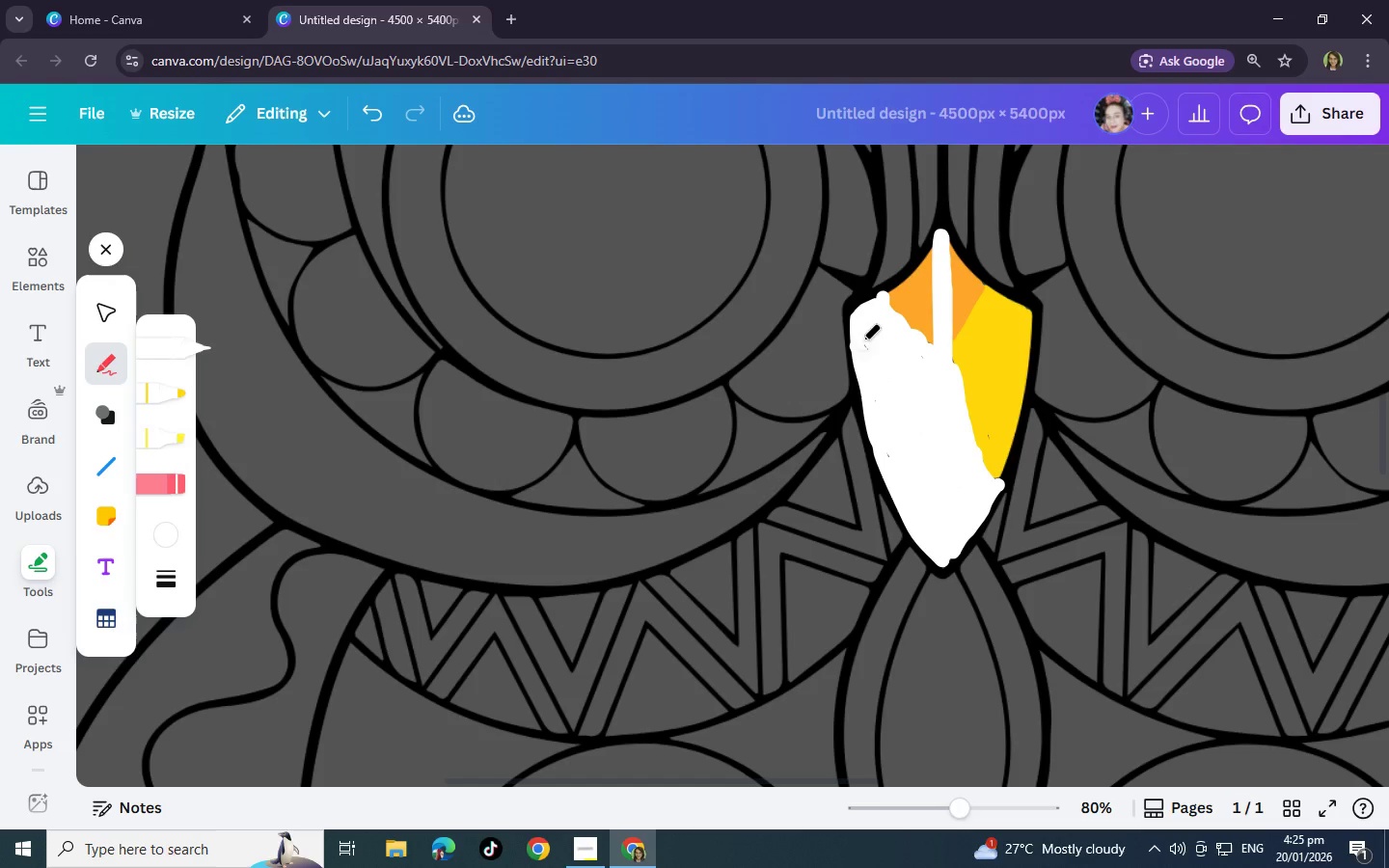 
left_click_drag(start_coordinate=[866, 343], to_coordinate=[911, 500])
 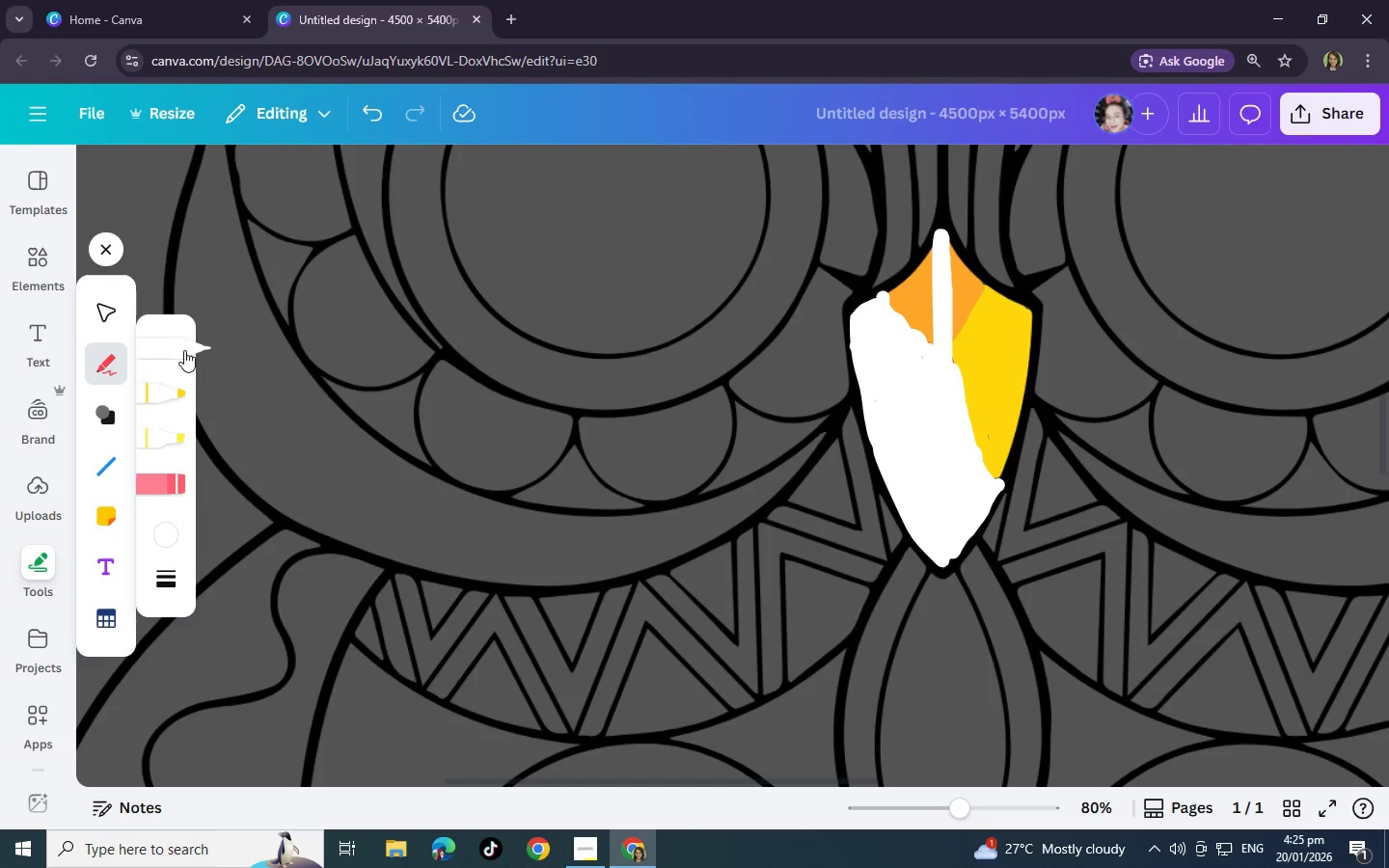 
wait(6.67)
 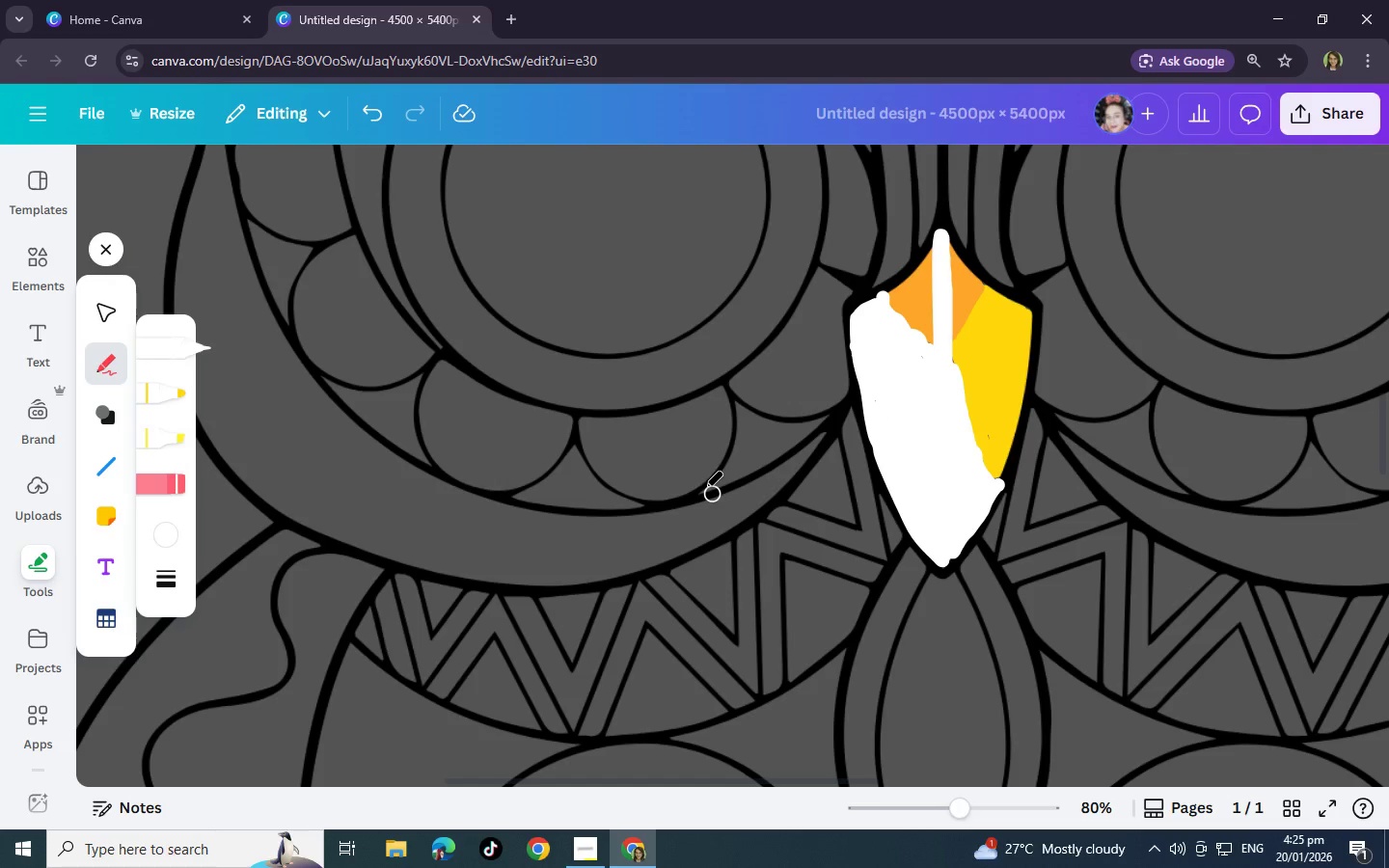 
right_click([684, 311])
 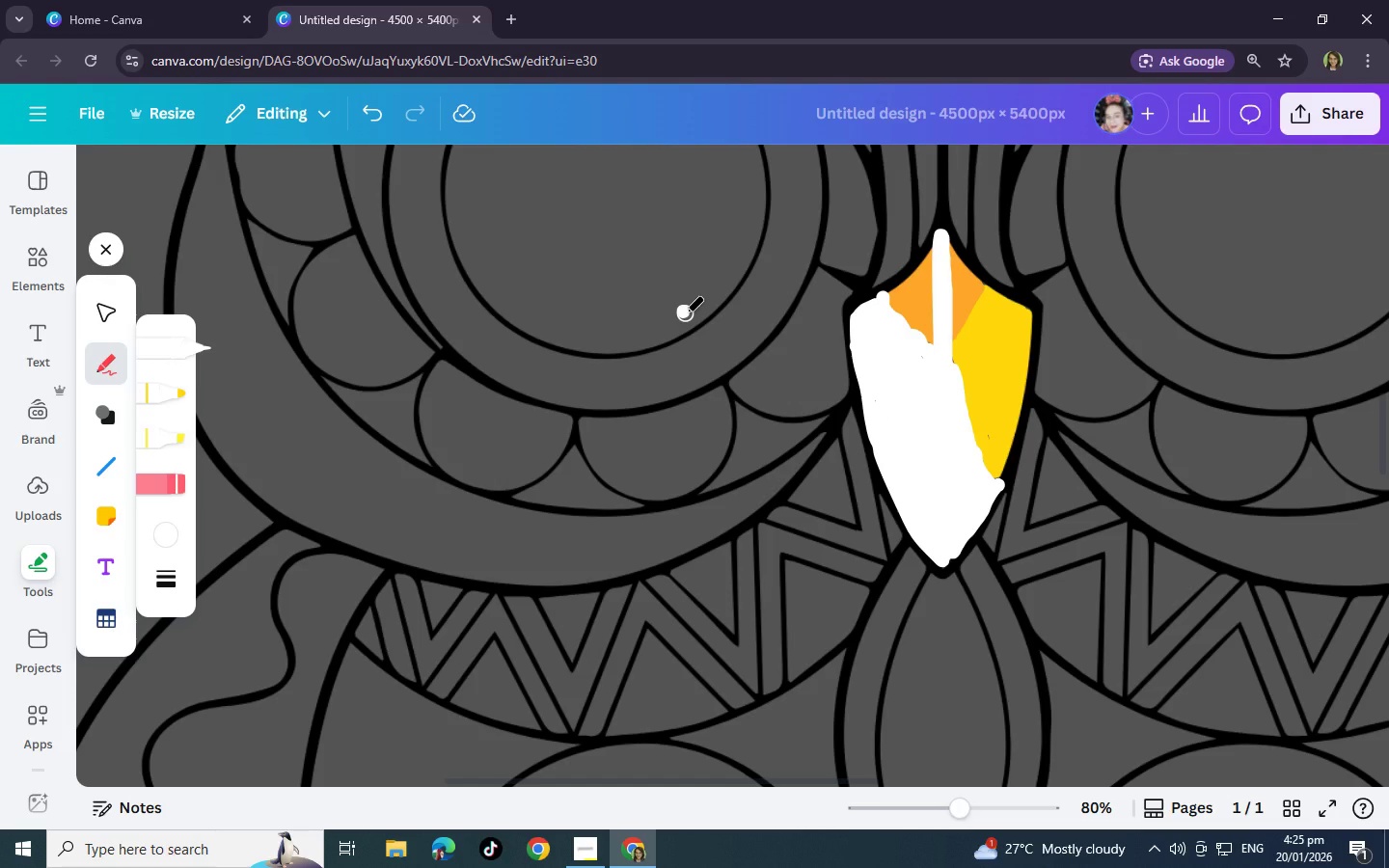 
key(Control+ControlLeft)
 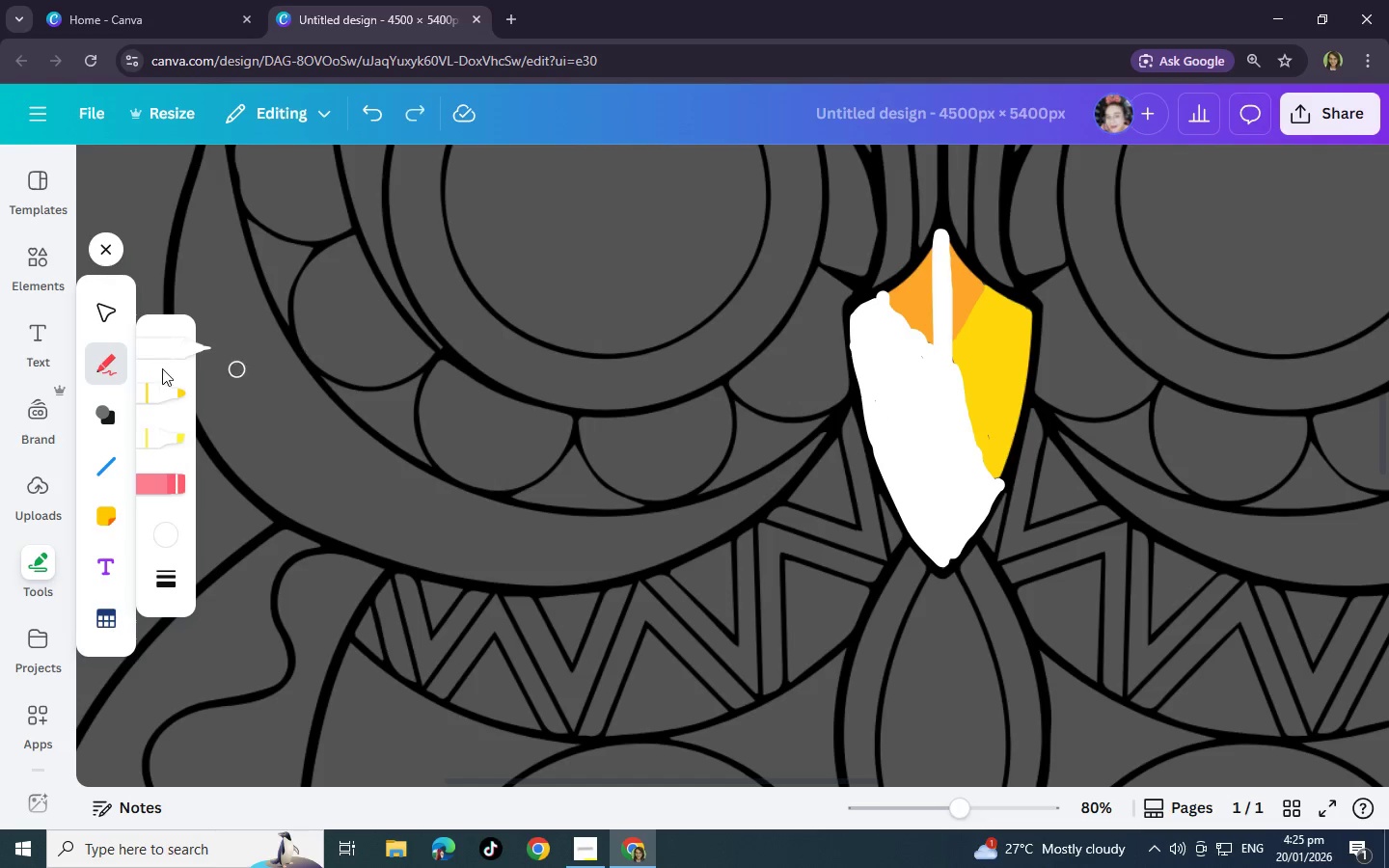 
key(Control+Z)
 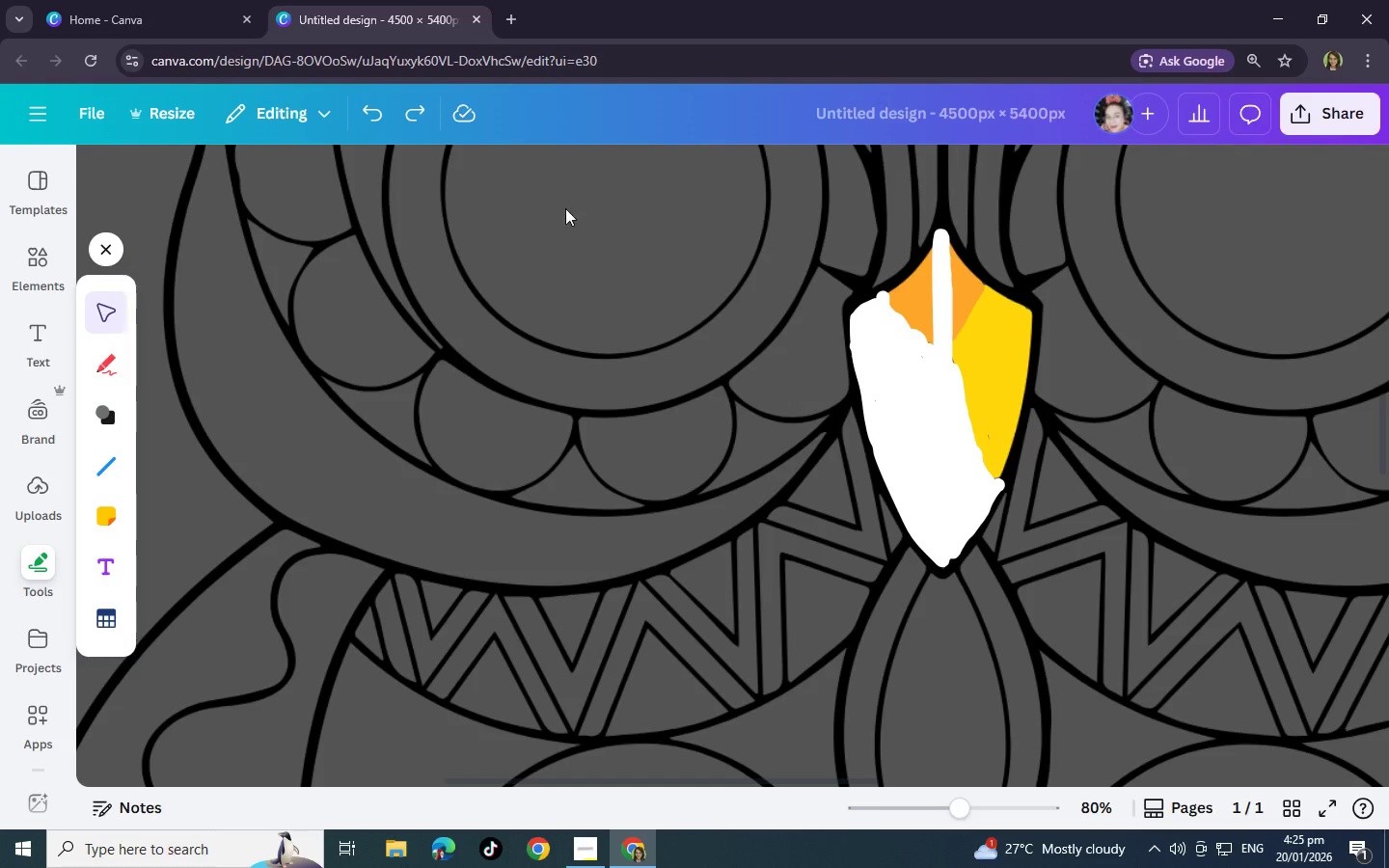 
left_click([763, 302])
 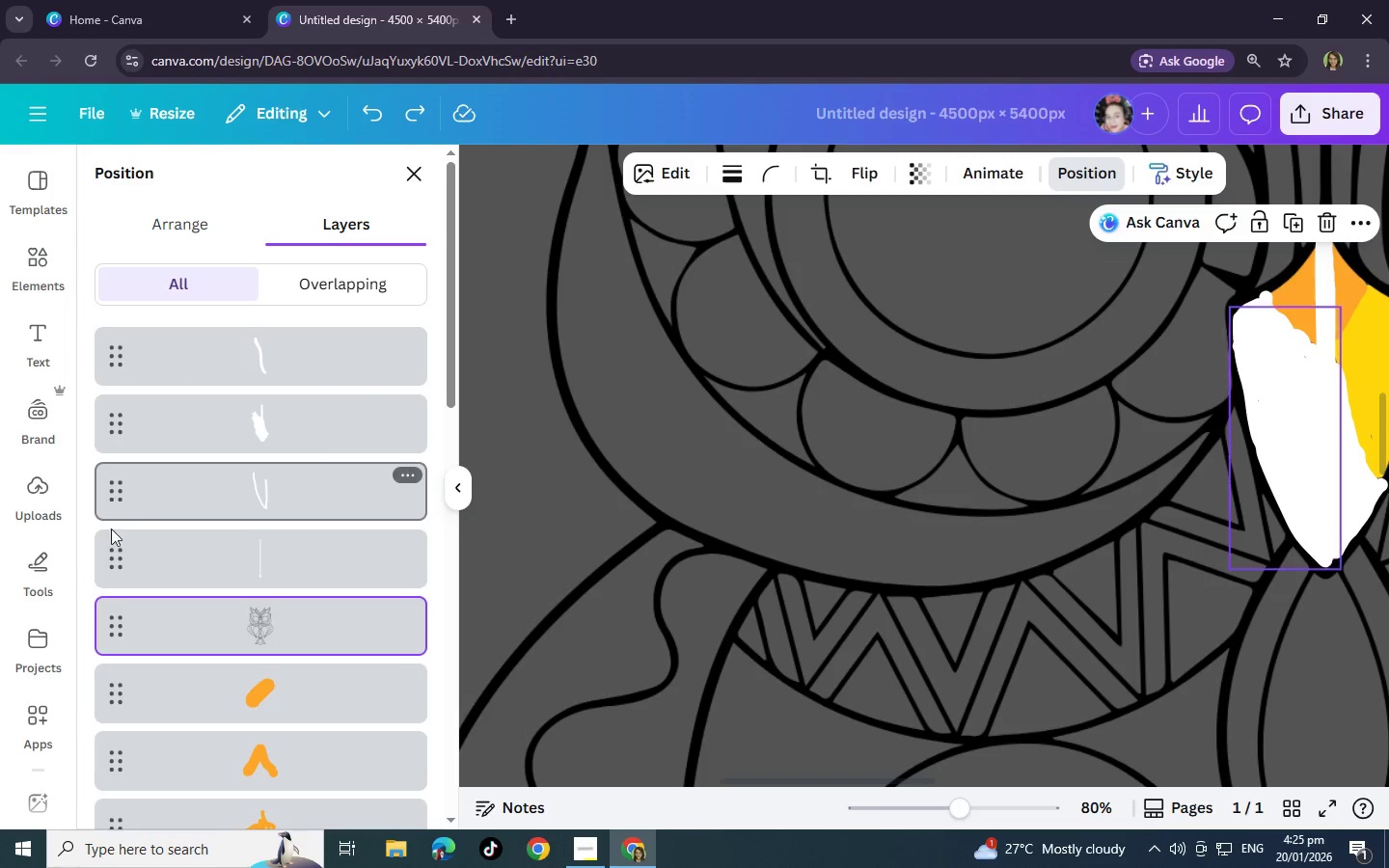 
left_click_drag(start_coordinate=[86, 559], to_coordinate=[185, 360])
 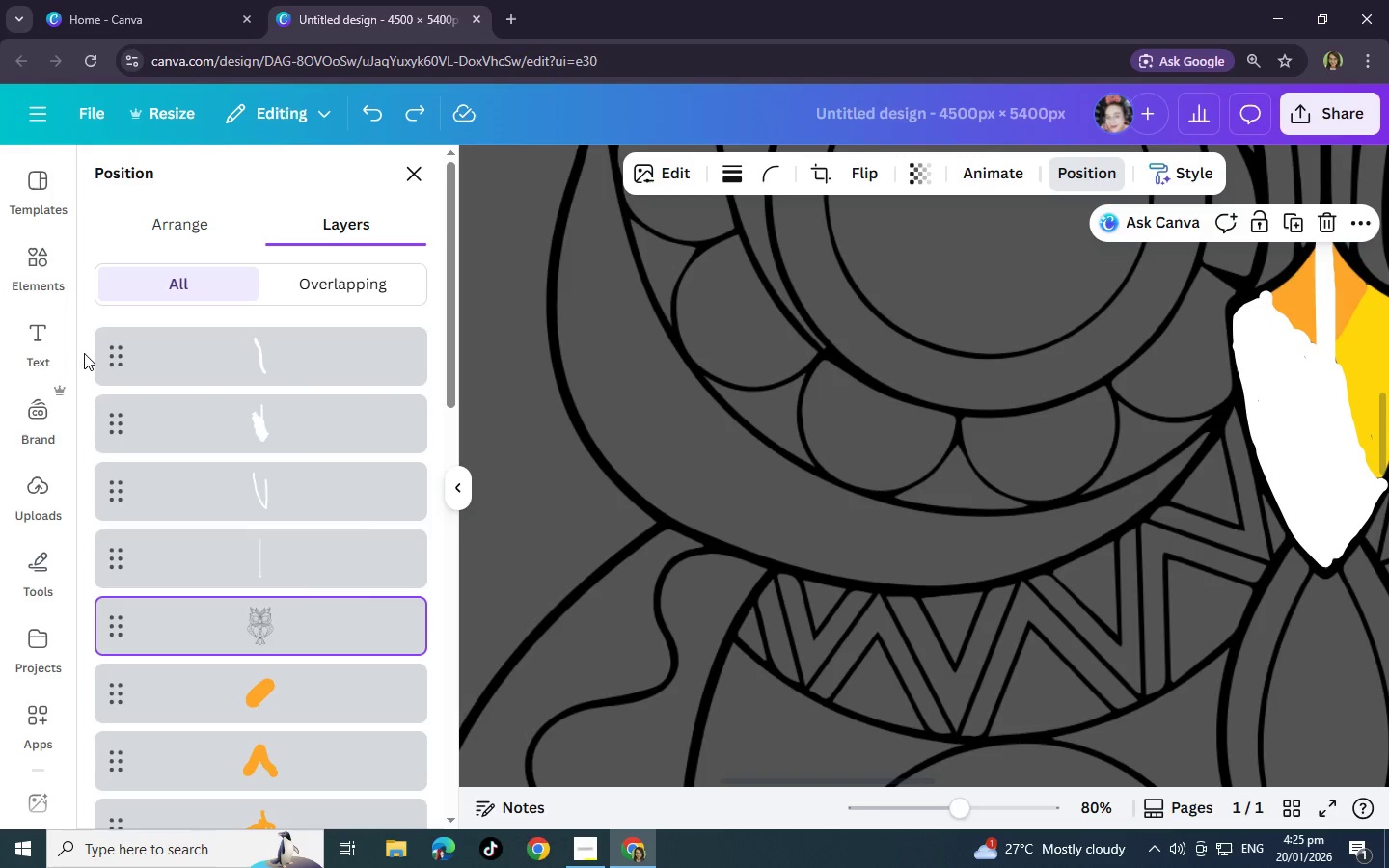 
left_click_drag(start_coordinate=[84, 353], to_coordinate=[167, 537])
 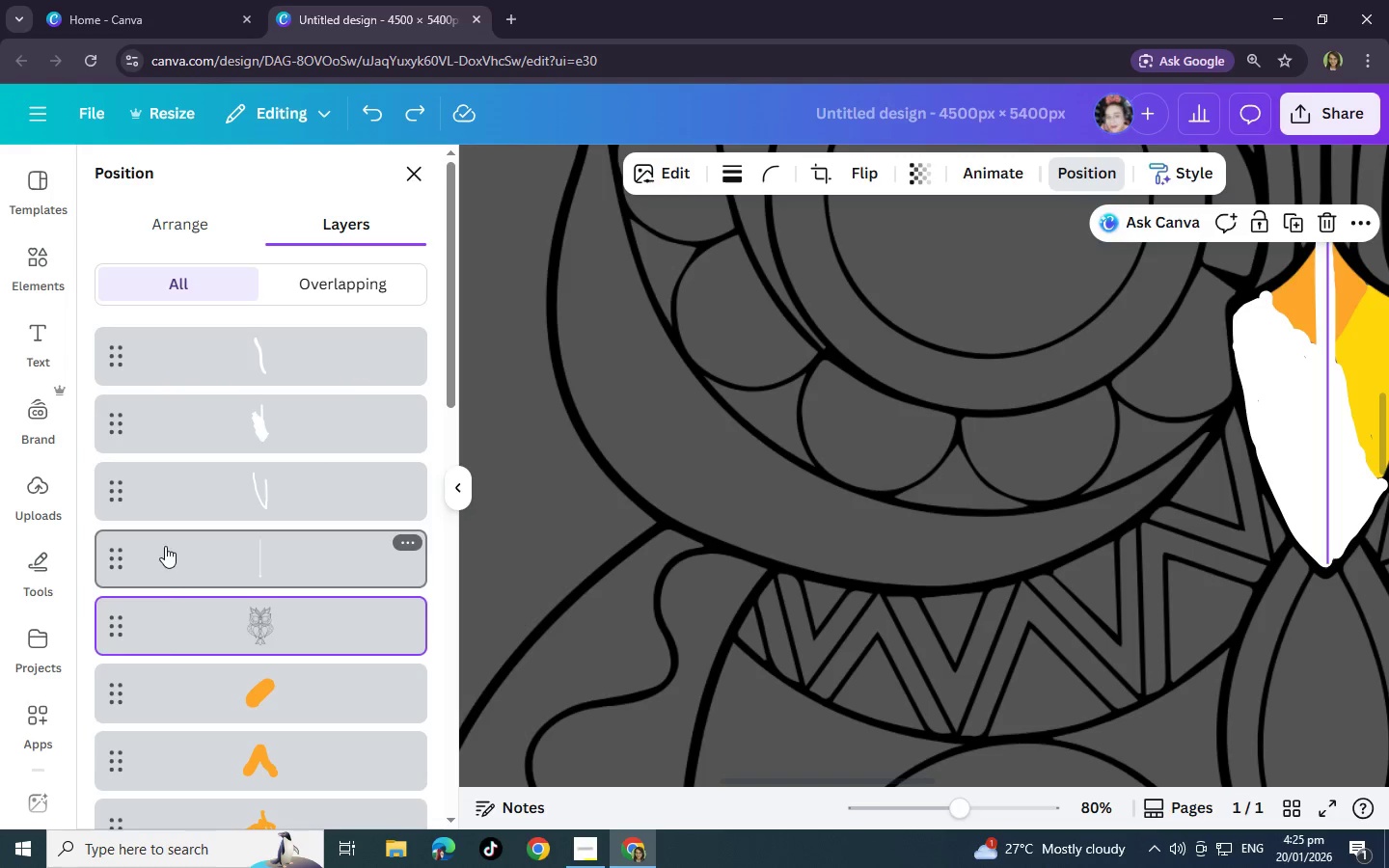 
left_click_drag(start_coordinate=[165, 546], to_coordinate=[172, 667])
 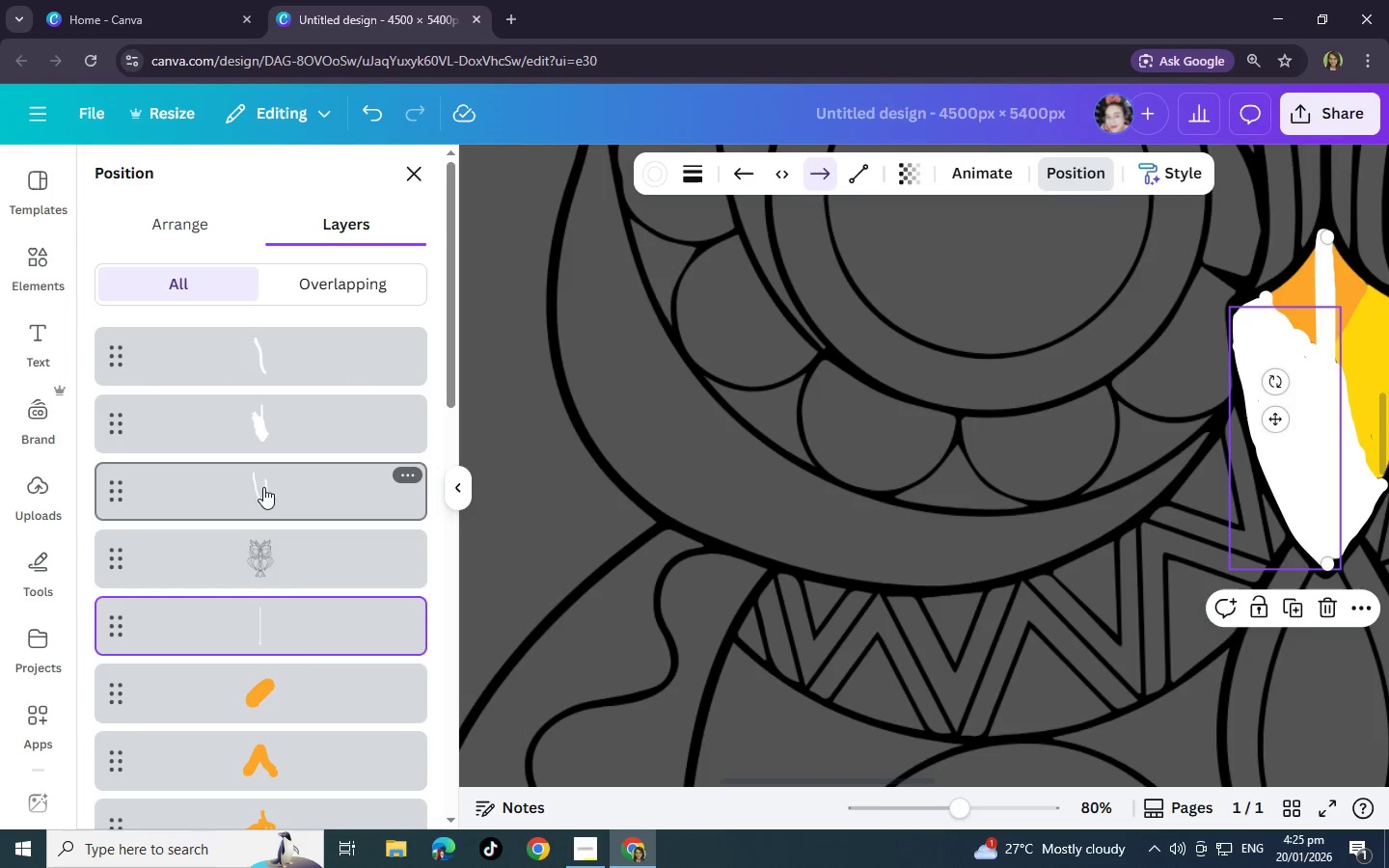 
left_click_drag(start_coordinate=[263, 487], to_coordinate=[265, 615])
 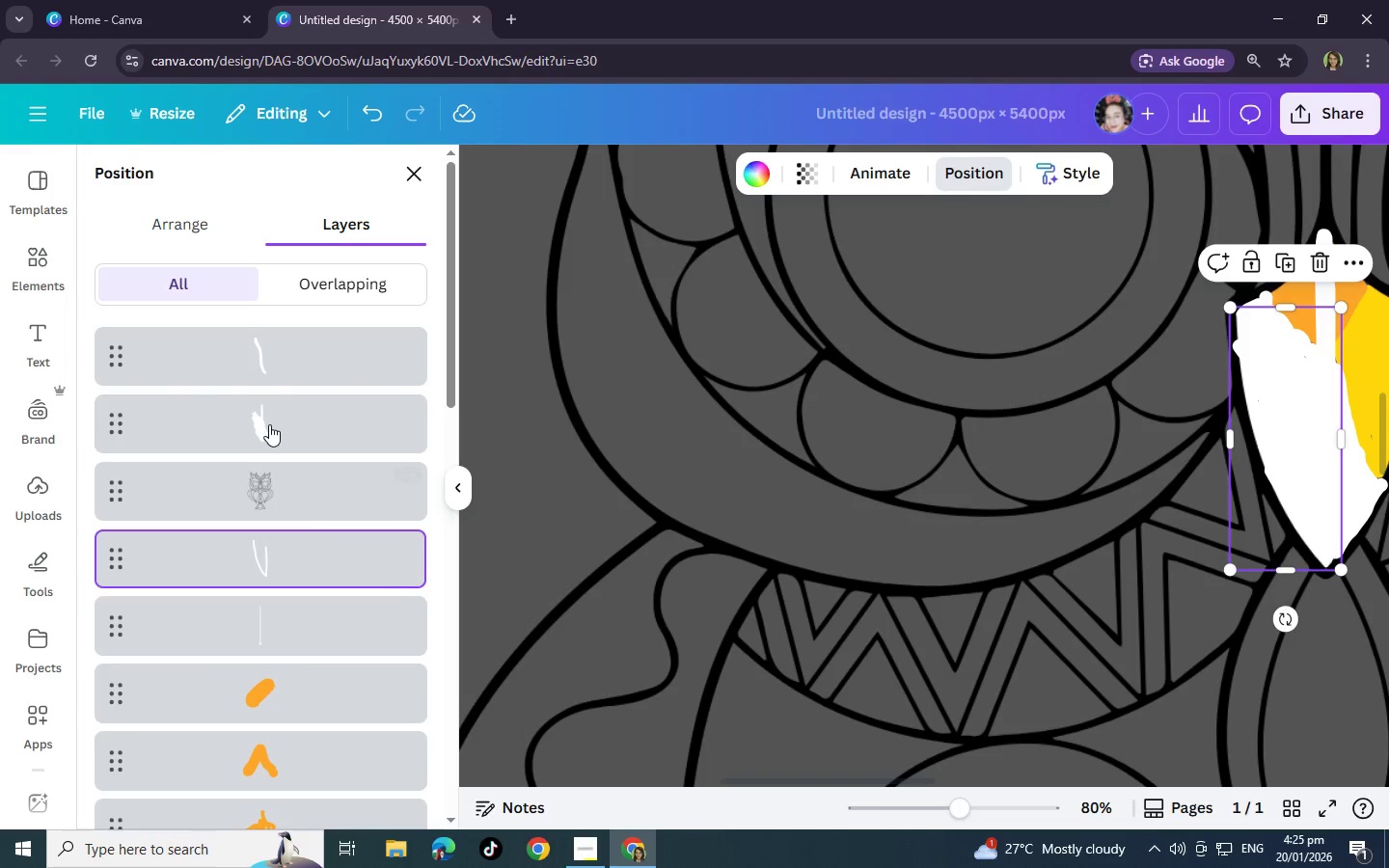 
left_click_drag(start_coordinate=[271, 420], to_coordinate=[288, 583])
 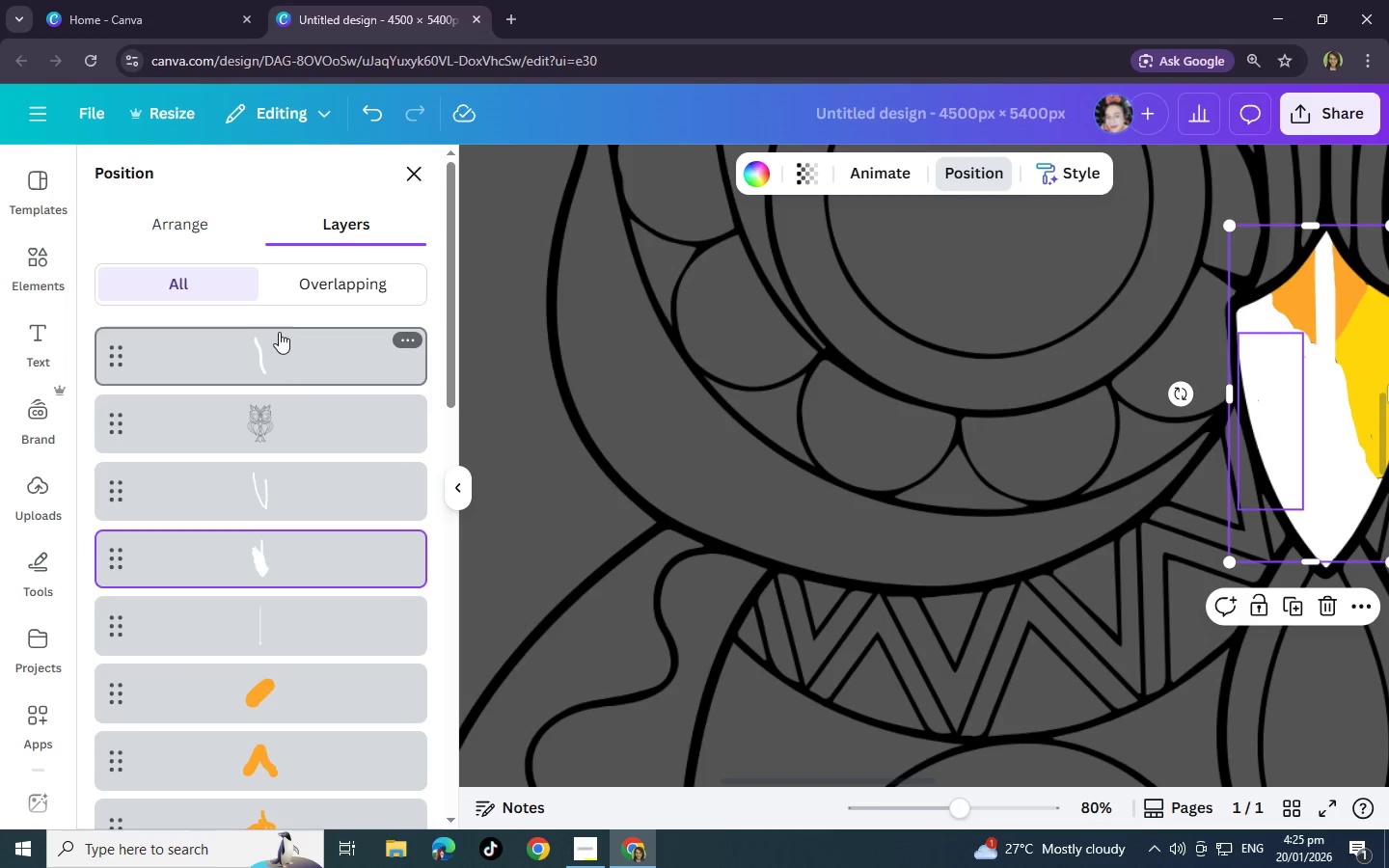 
left_click_drag(start_coordinate=[284, 345], to_coordinate=[292, 579])
 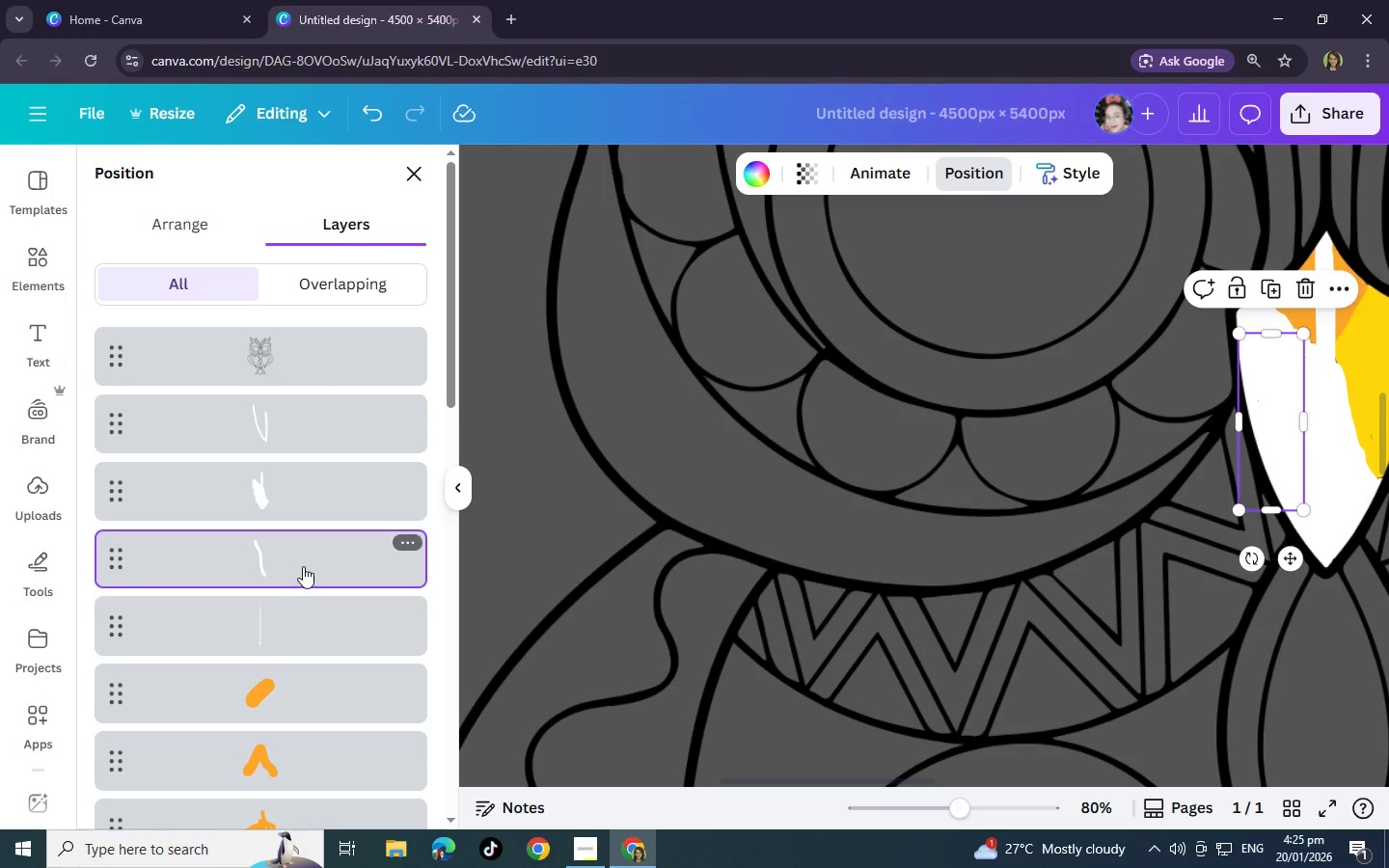 
scroll: coordinate [302, 609], scroll_direction: down, amount: 3.0
 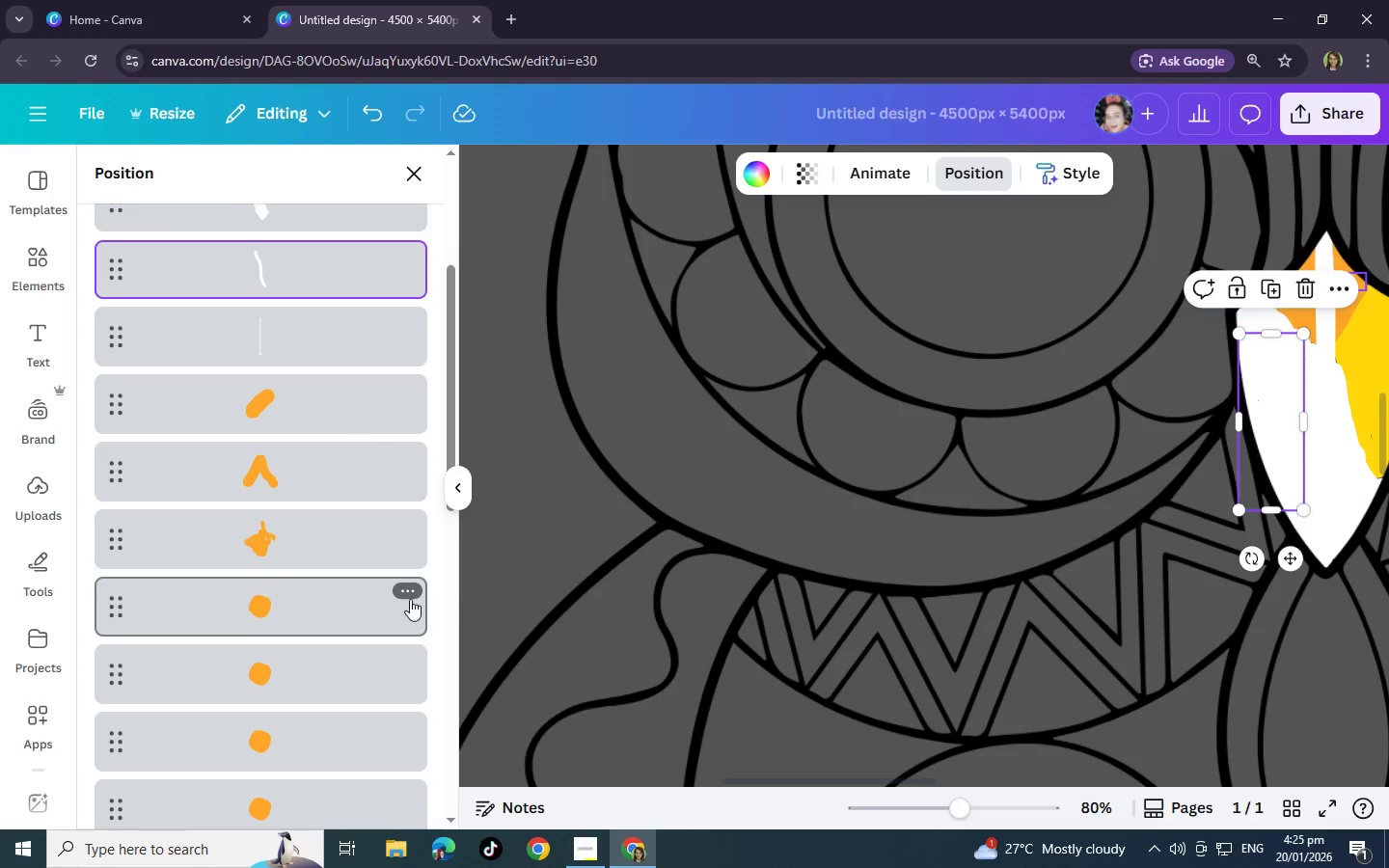 
scroll: coordinate [448, 598], scroll_direction: up, amount: 2.0
 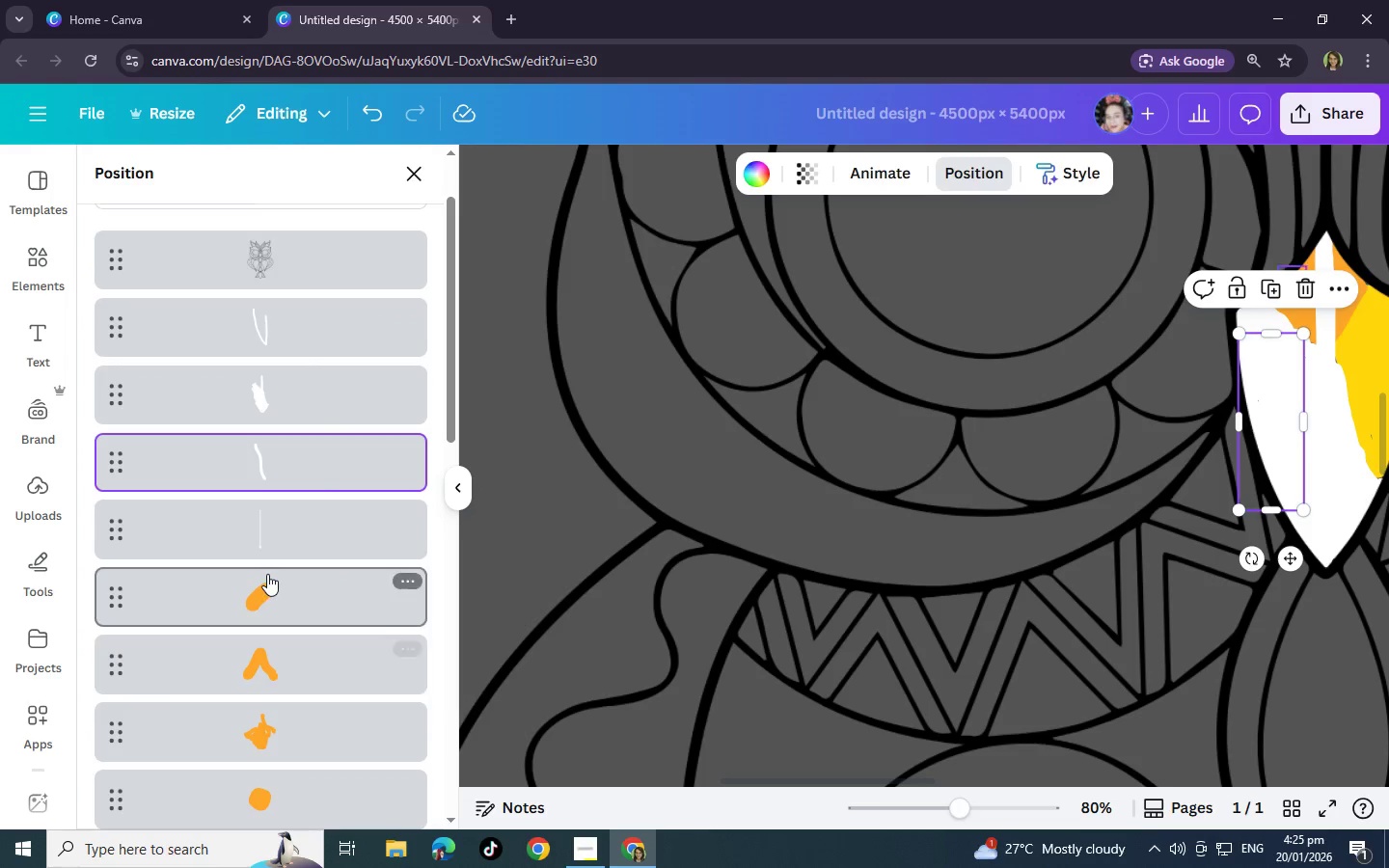 
mouse_move([291, 504])
 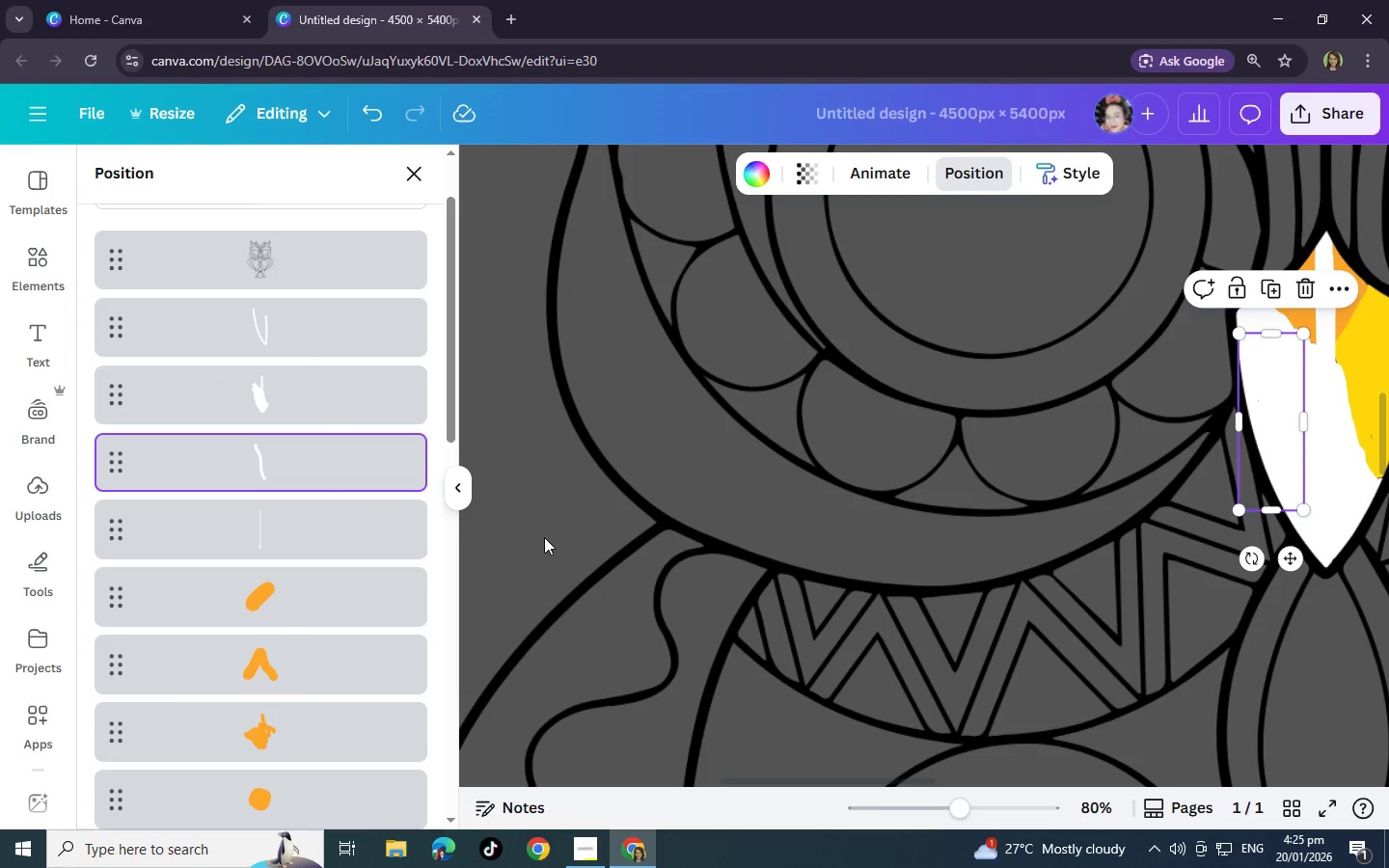 
scroll: coordinate [965, 492], scroll_direction: up, amount: 3.0
 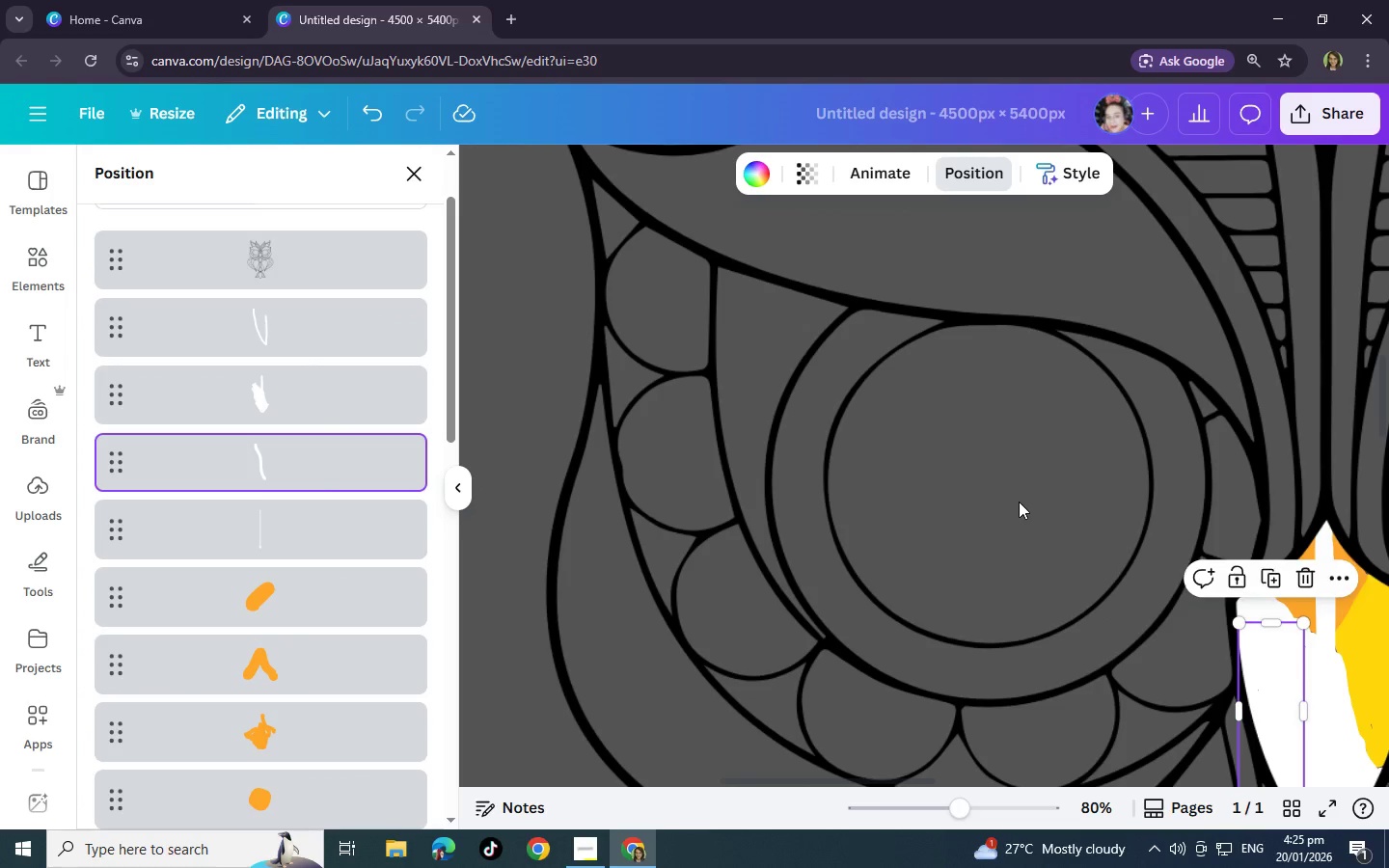 
scroll: coordinate [296, 647], scroll_direction: down, amount: 20.0
 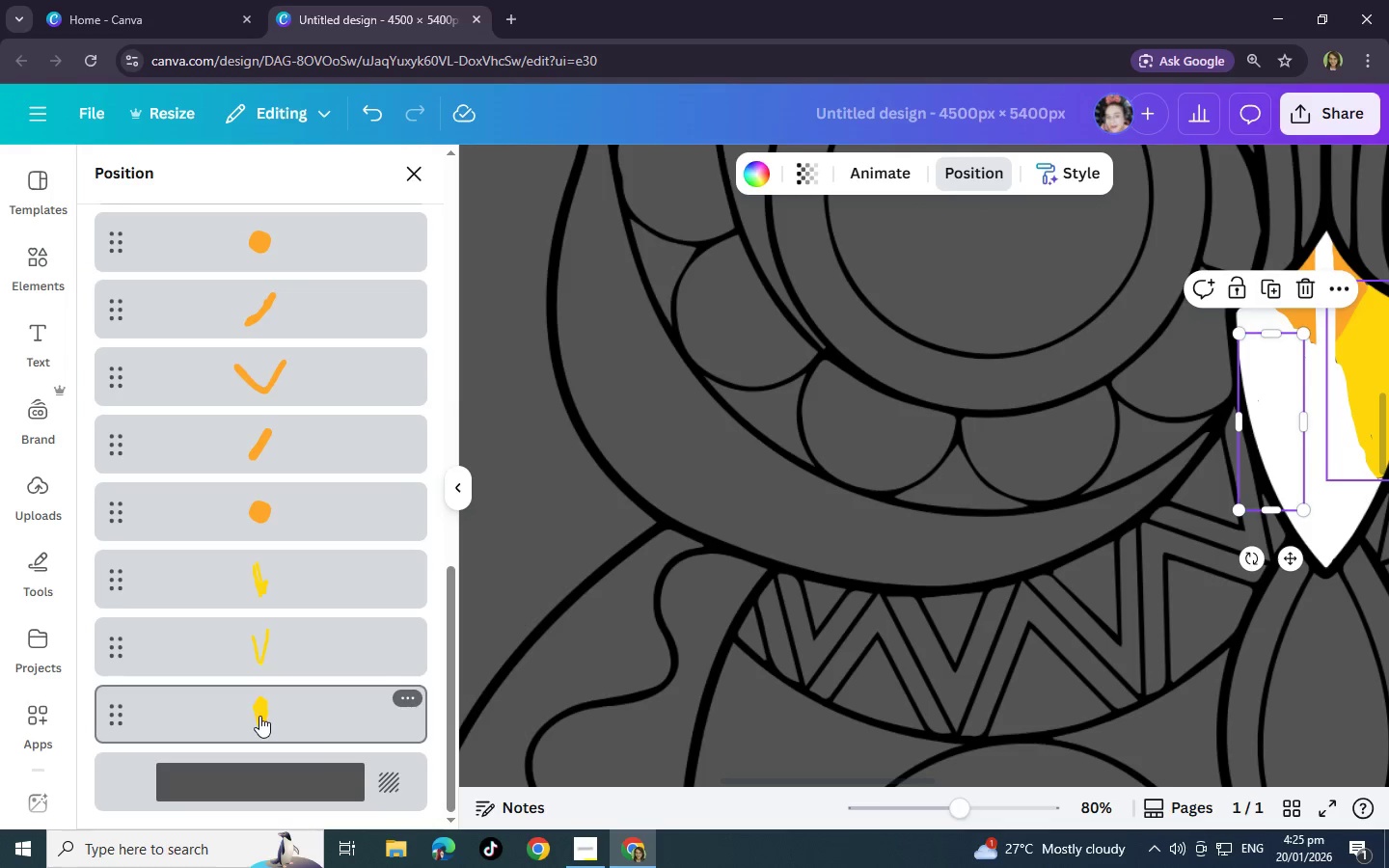 
left_click([259, 716])
 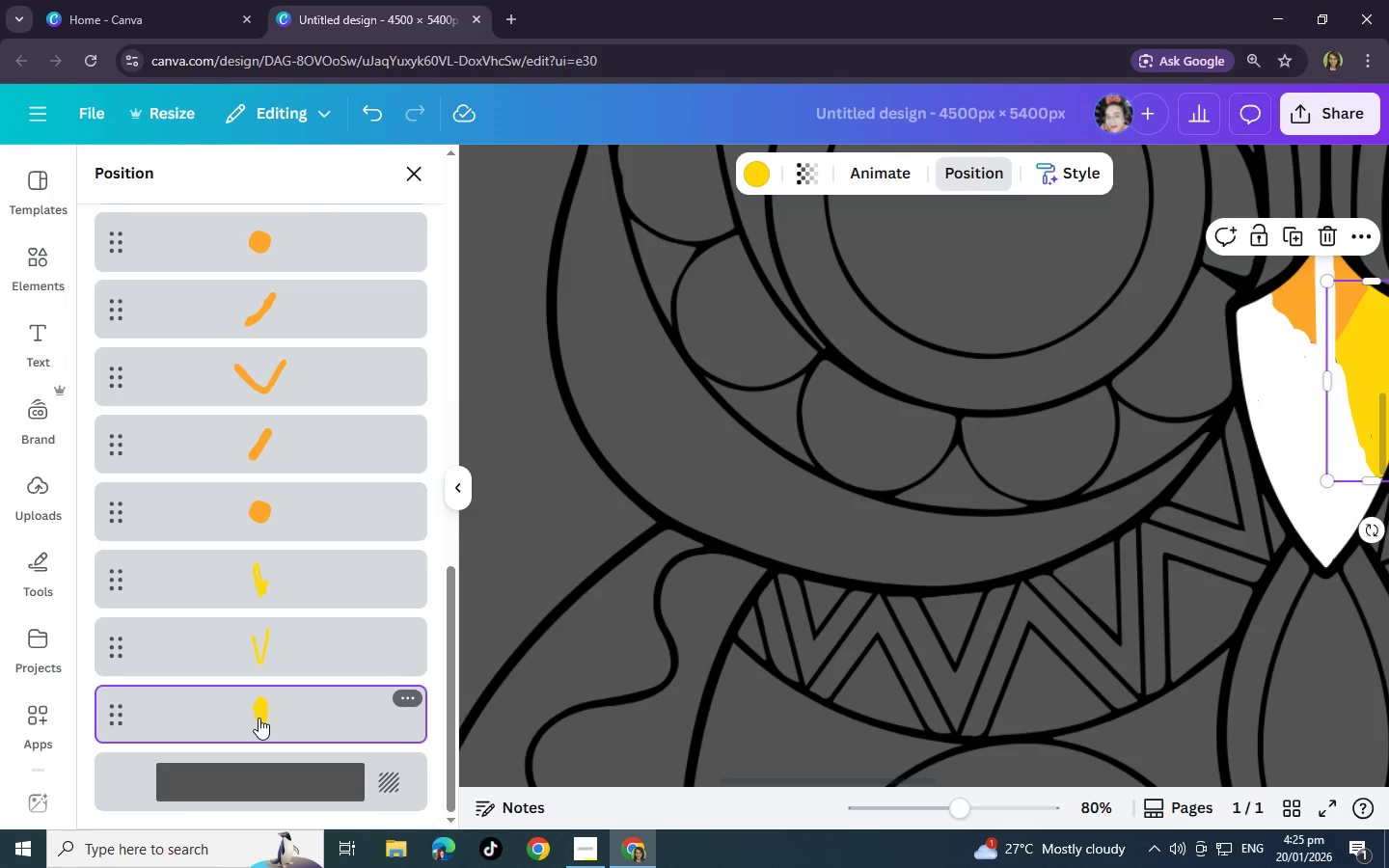 
key(Delete)
 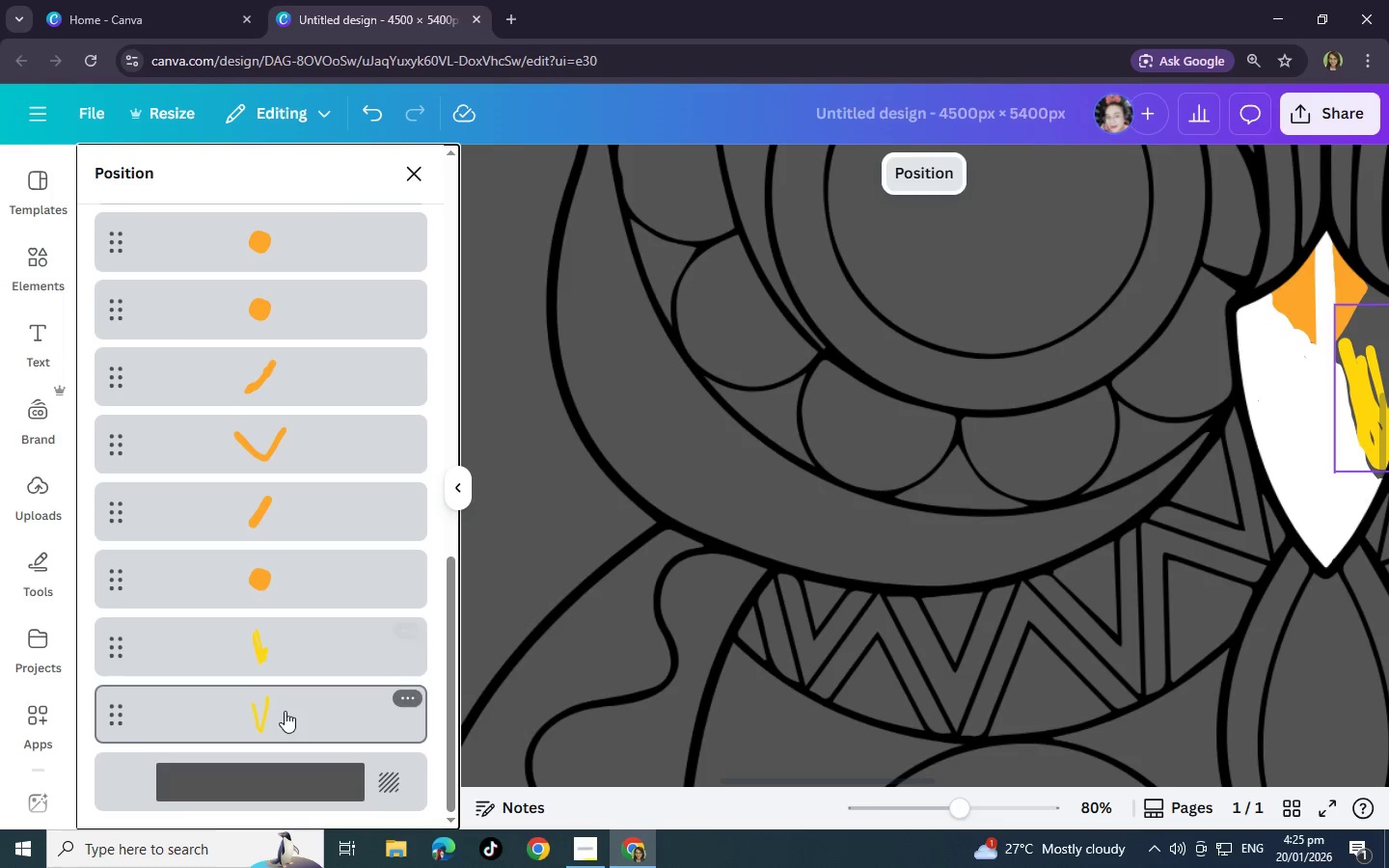 
left_click([285, 711])
 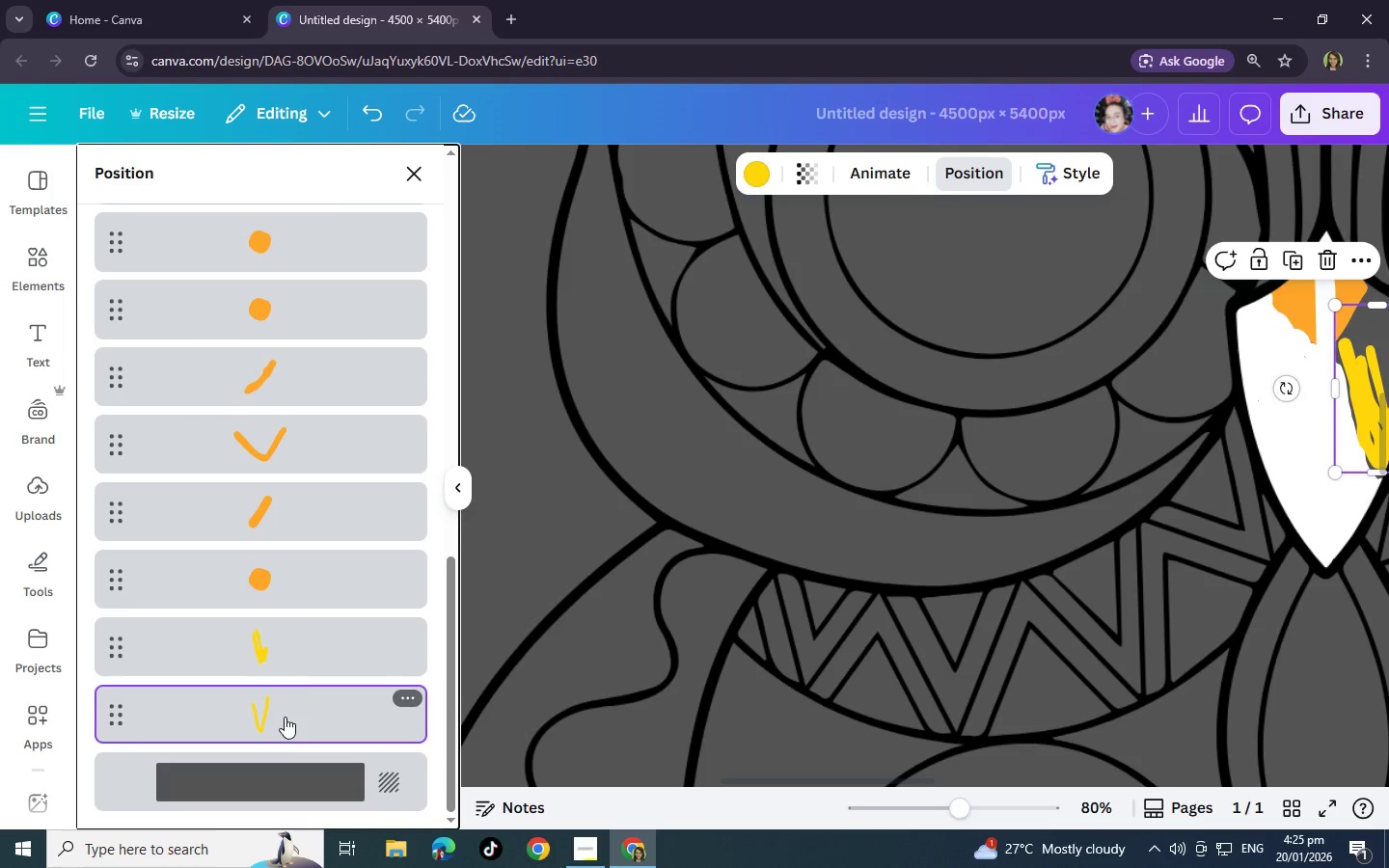 
key(Delete)
 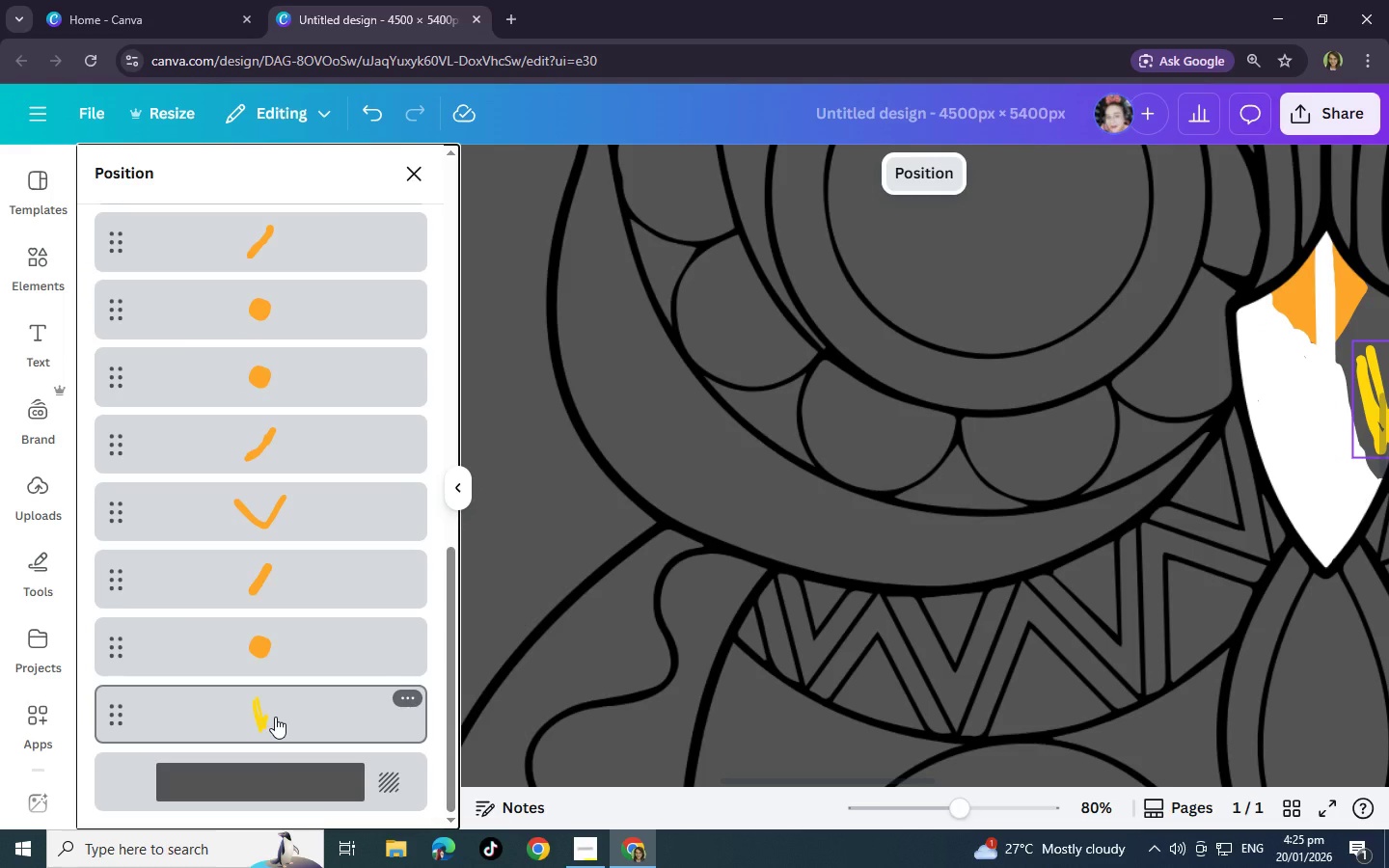 
left_click([275, 717])
 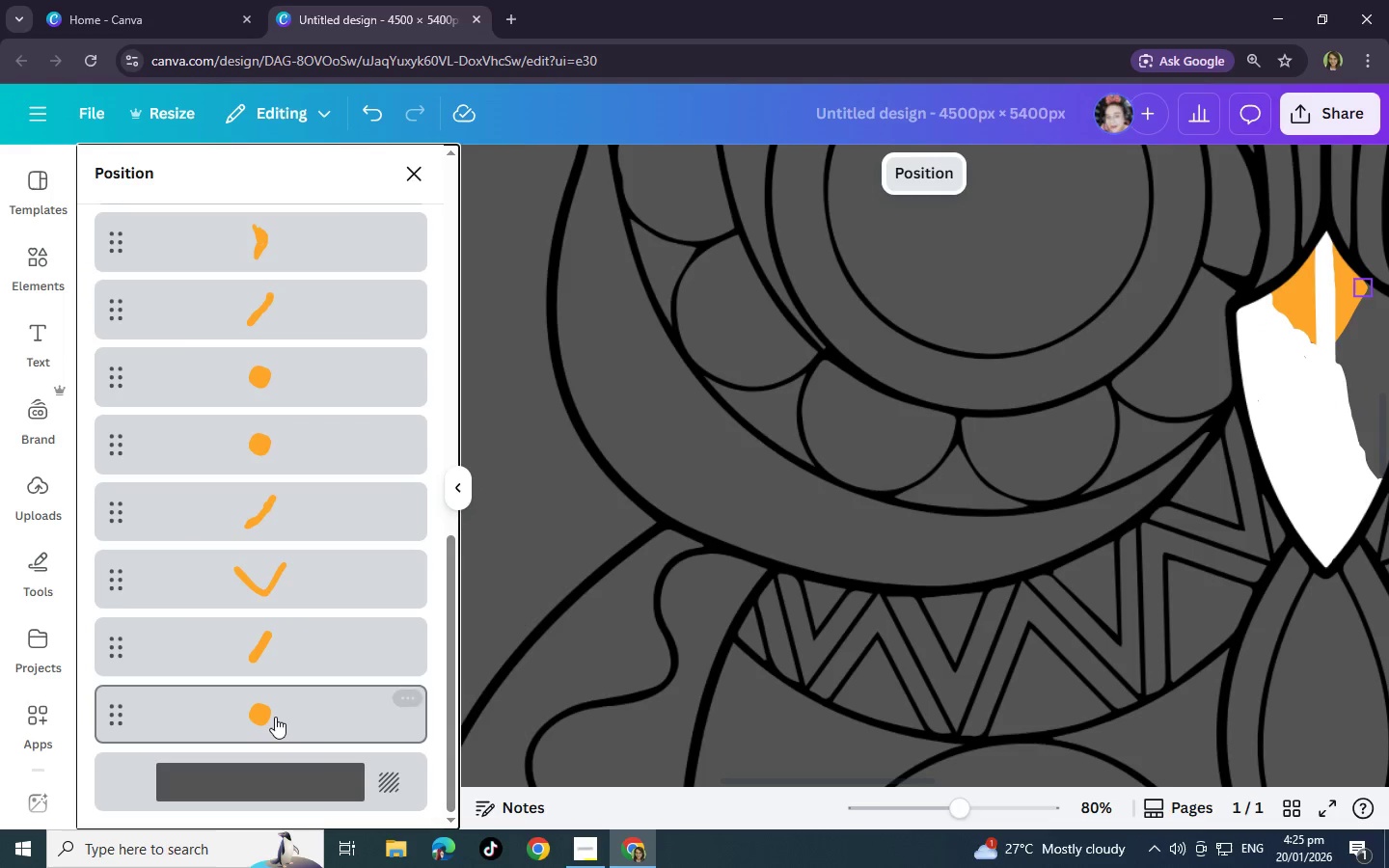 
key(Delete)
 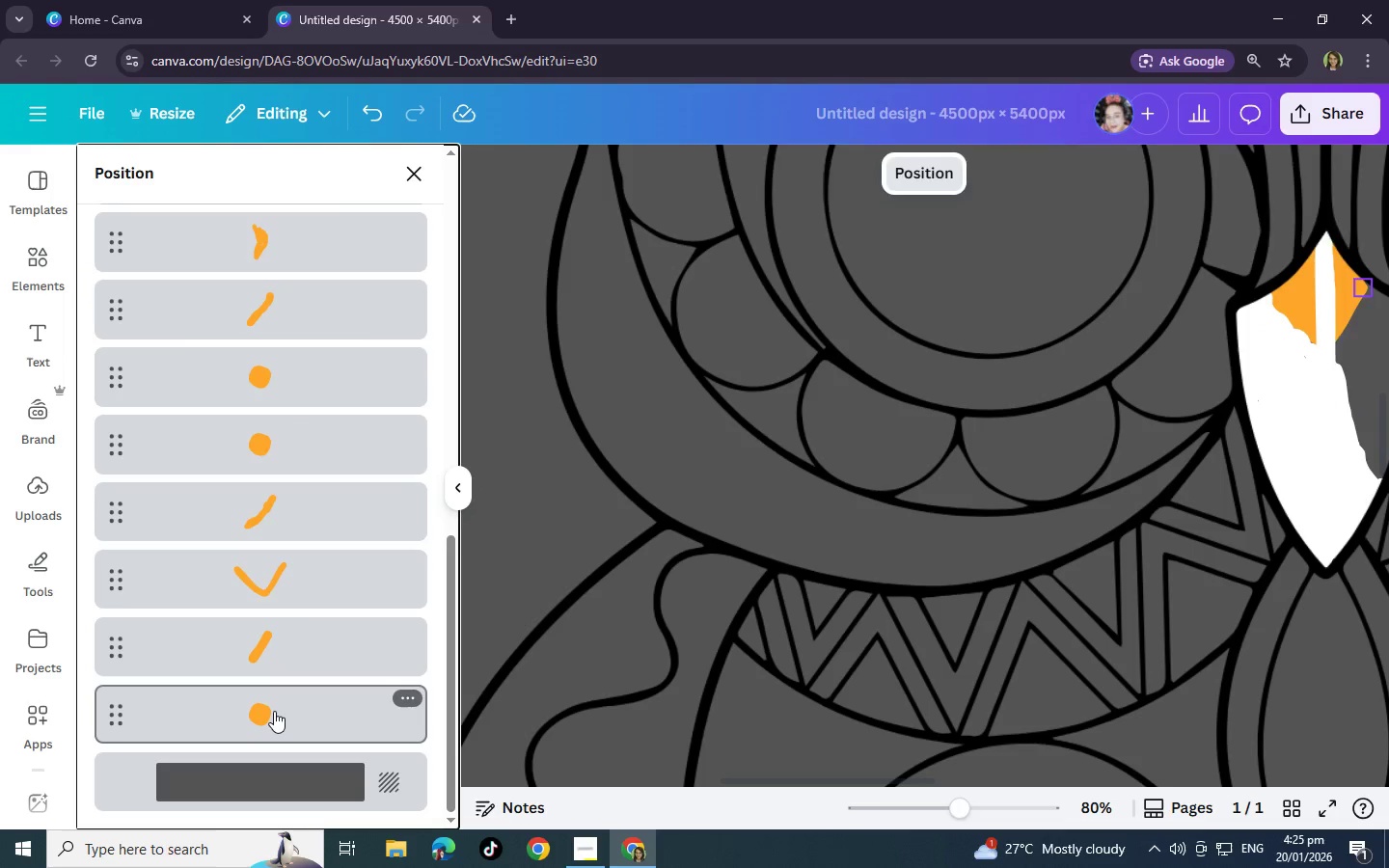 
left_click([274, 711])
 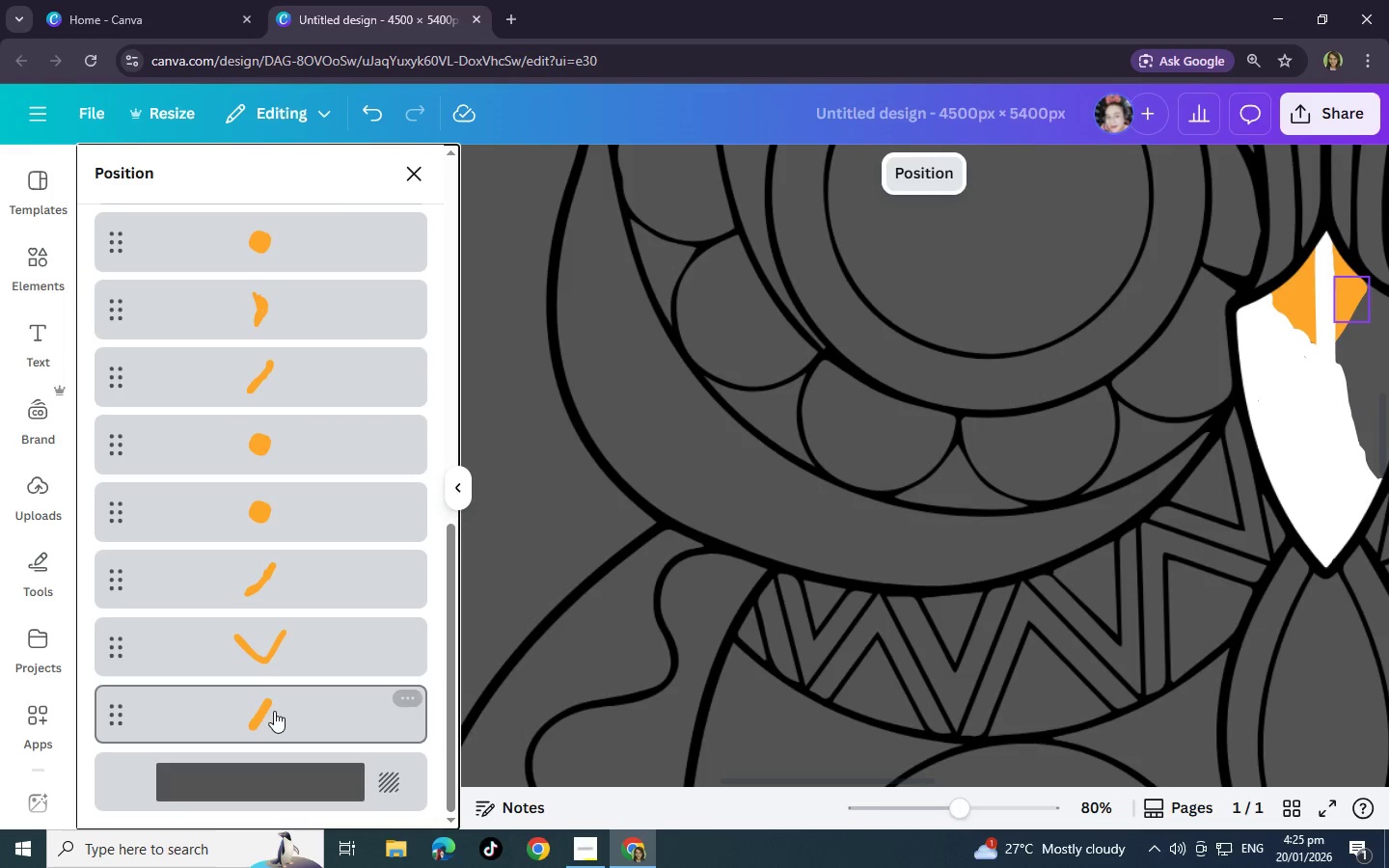 
key(Delete)
 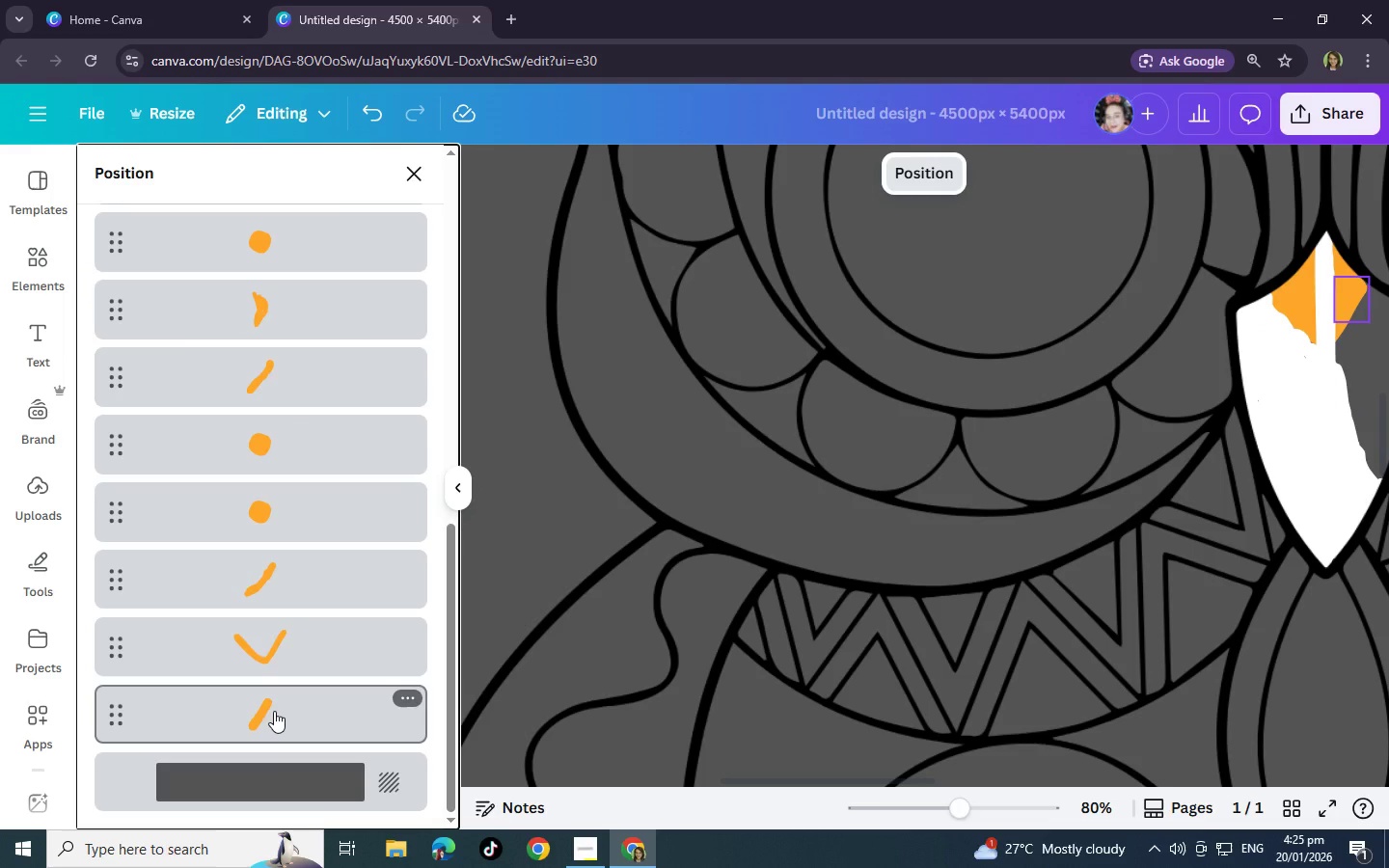 
left_click([274, 711])
 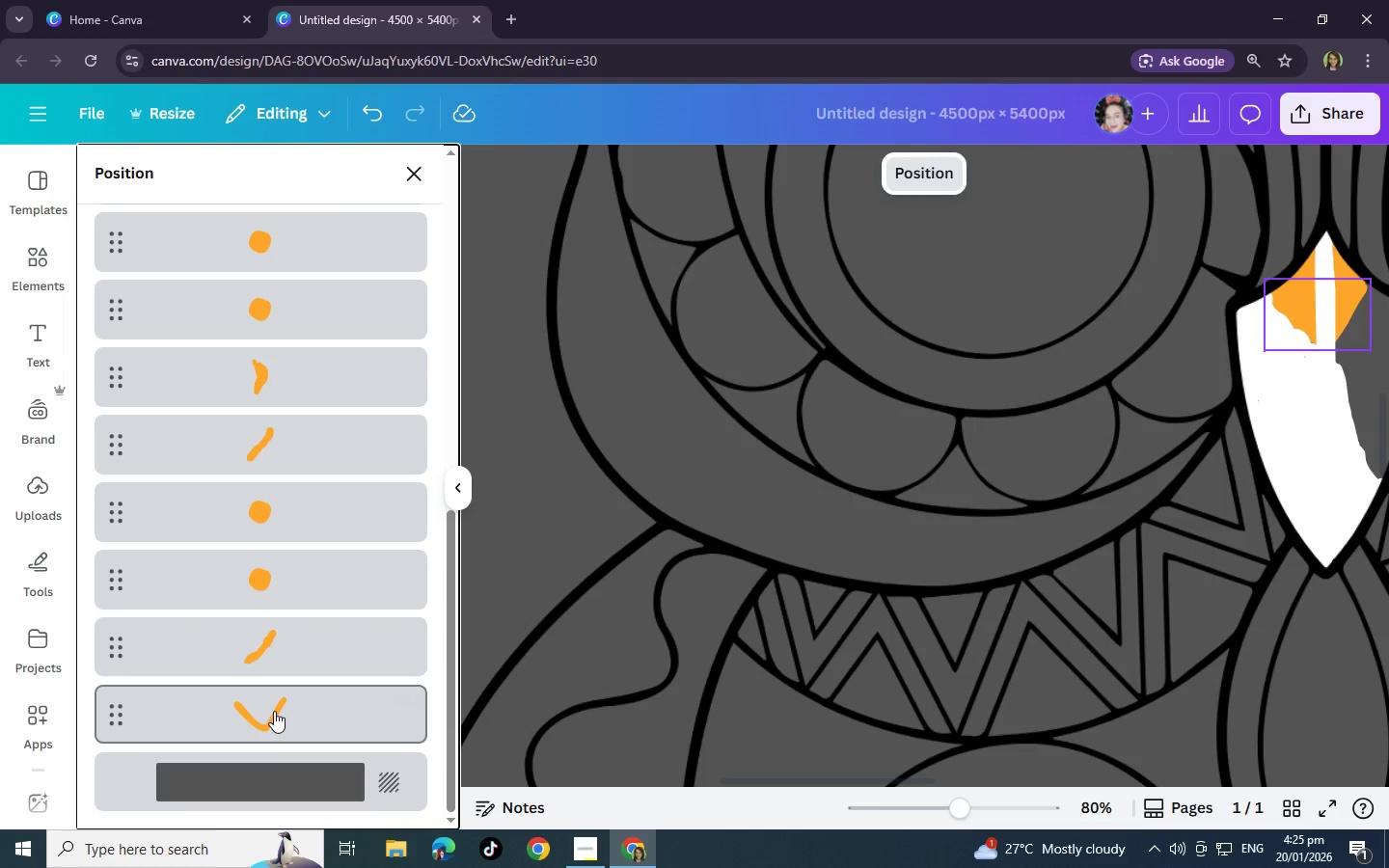 
key(Delete)
 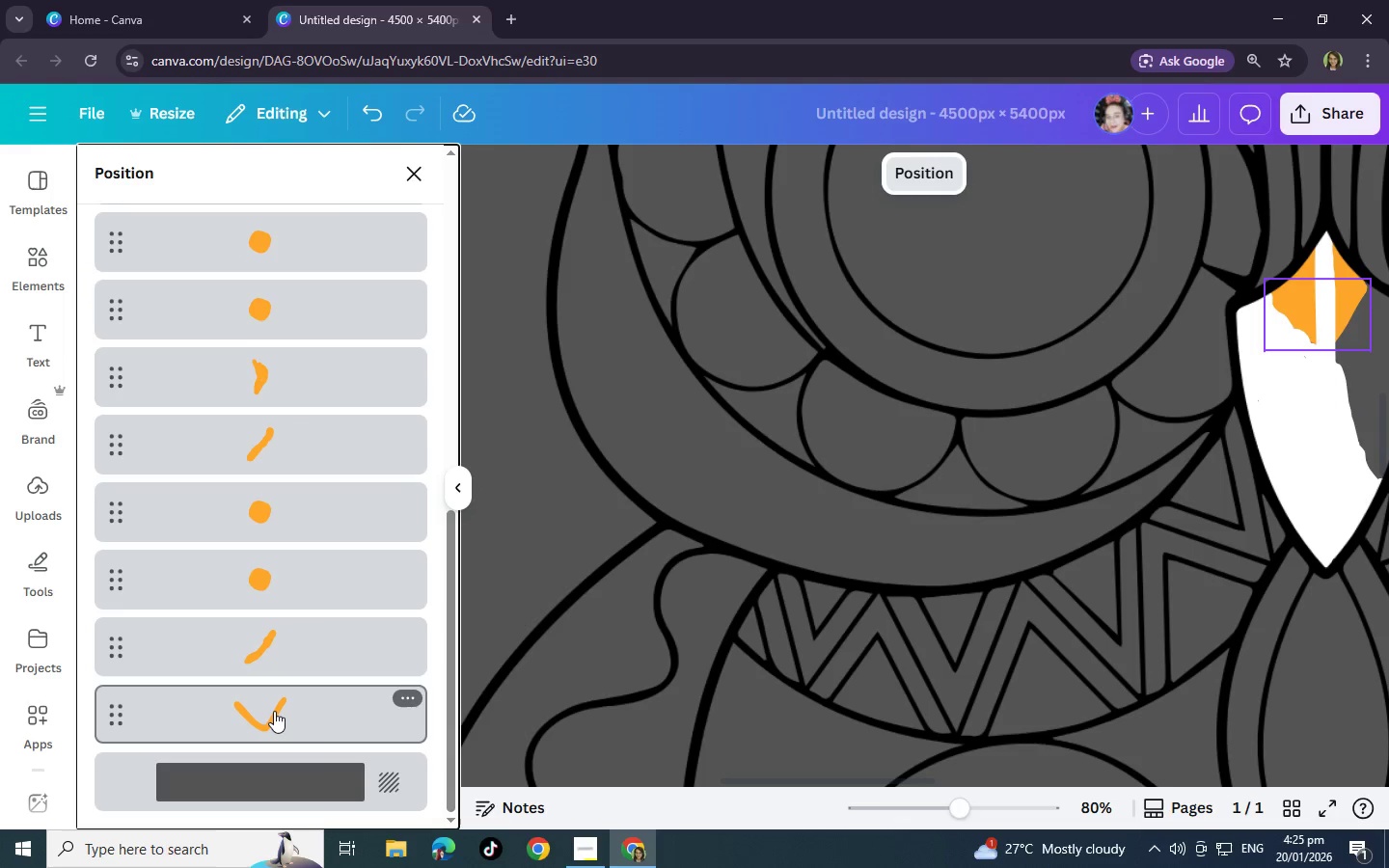 
double_click([274, 711])
 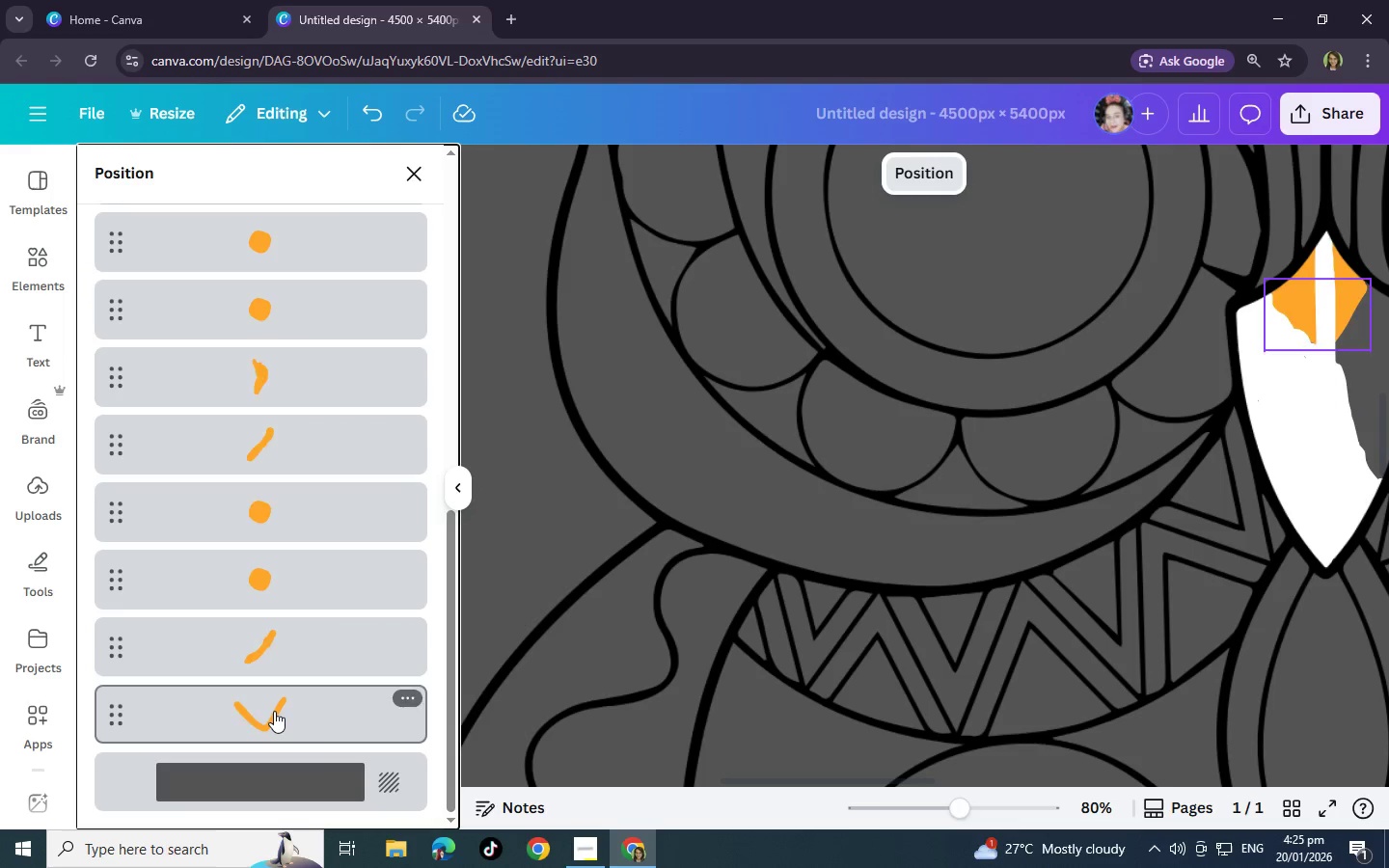 
key(Delete)
 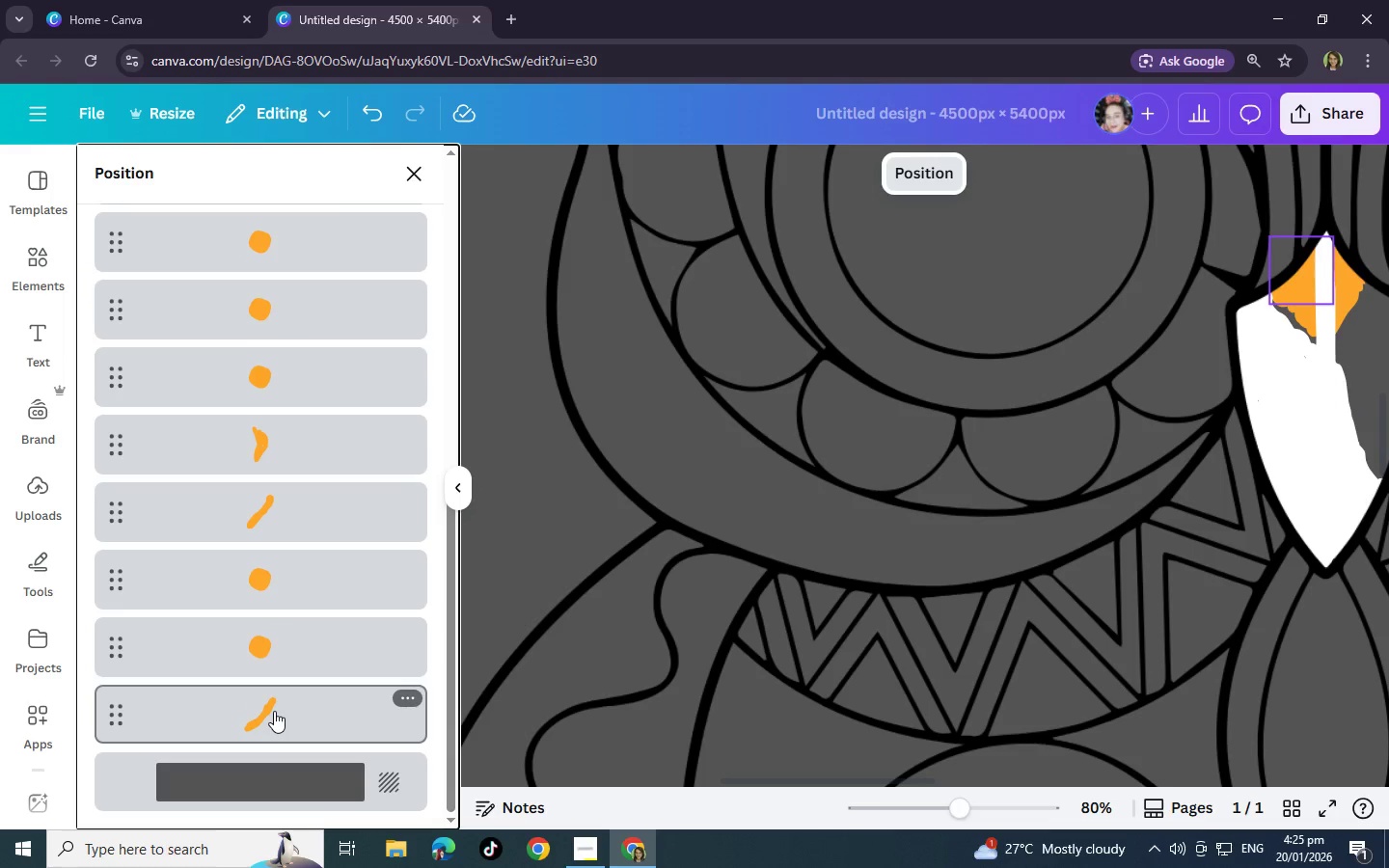 
triple_click([274, 711])
 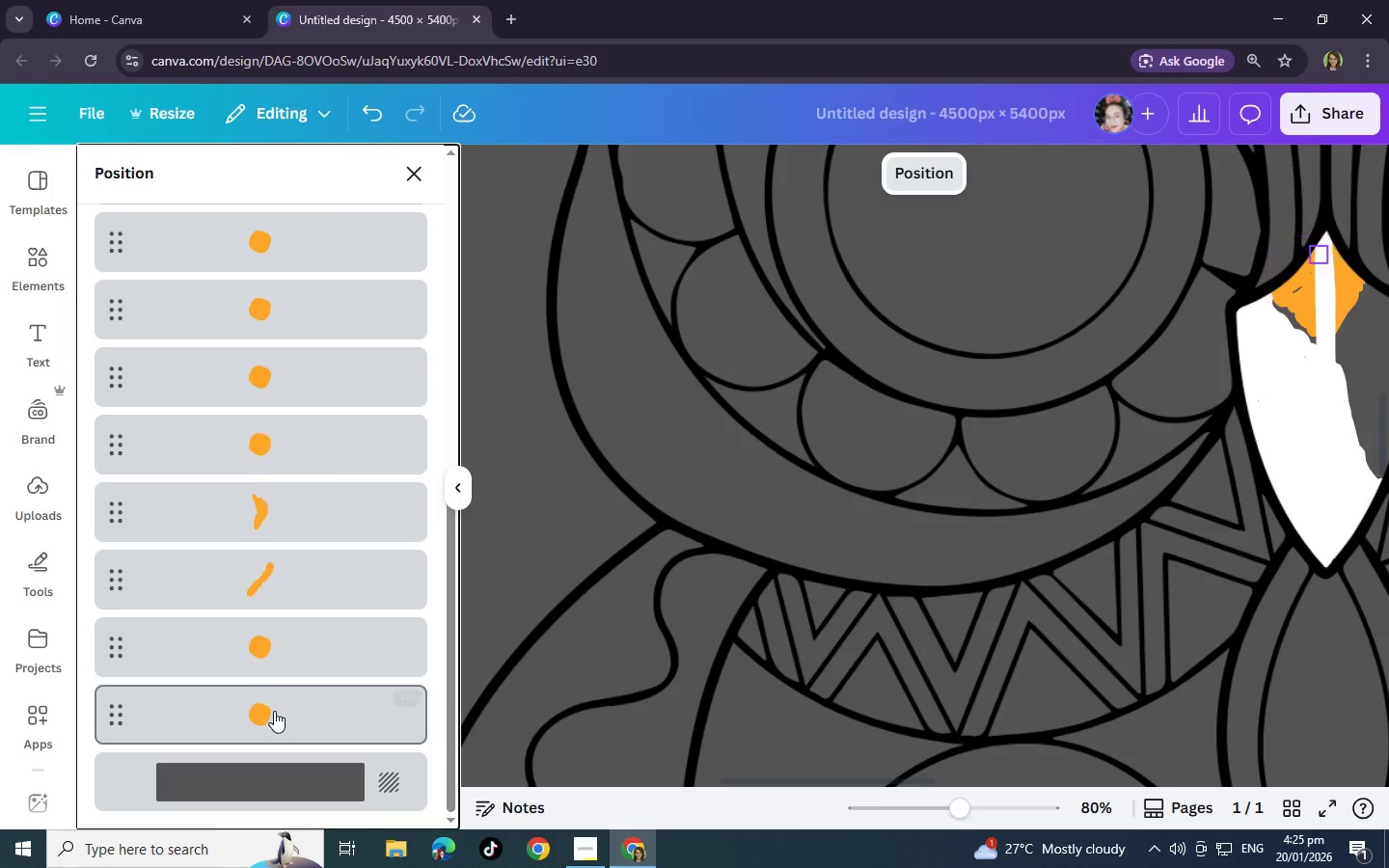 
key(Delete)
 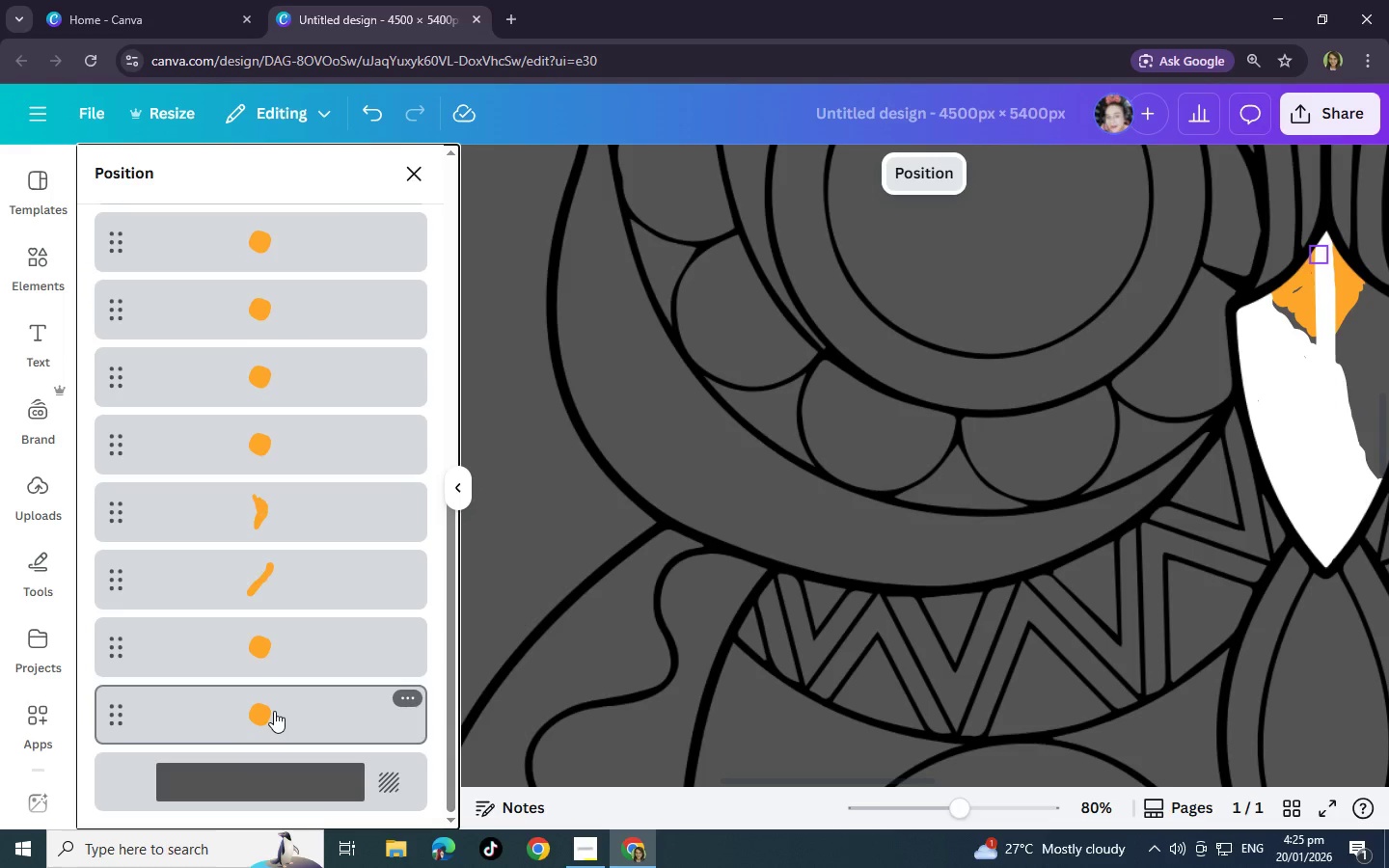 
triple_click([274, 711])
 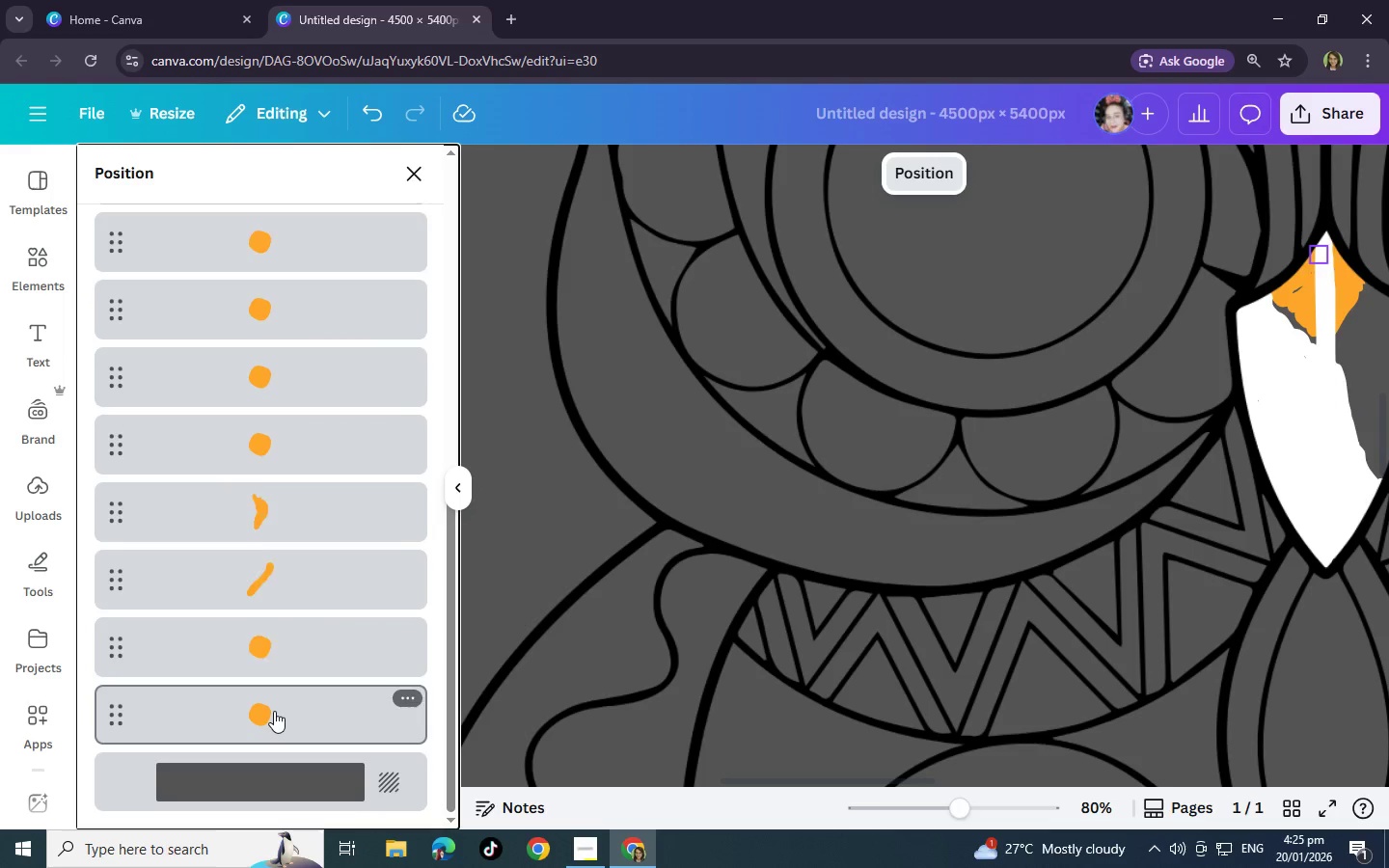 
key(Delete)
 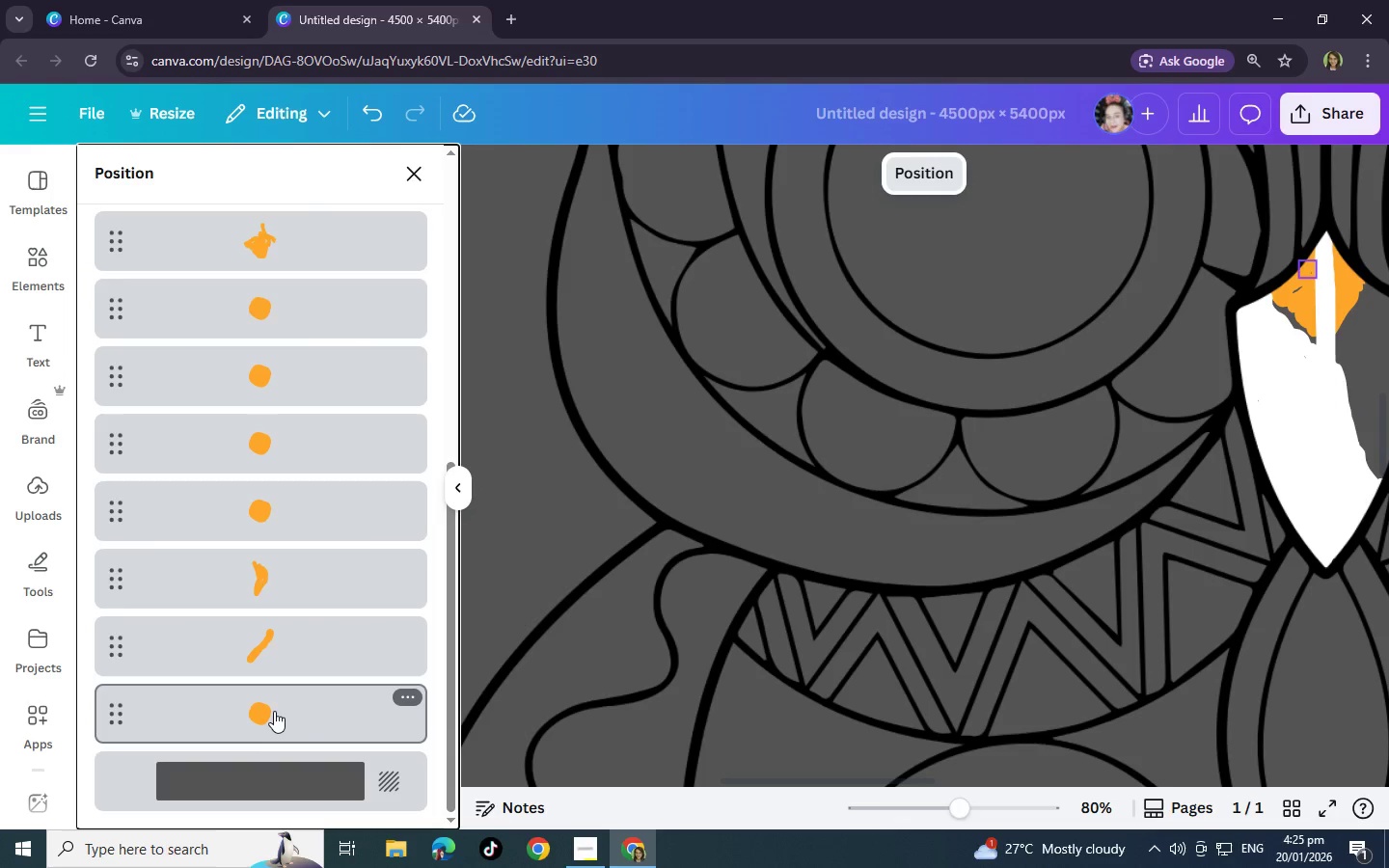 
triple_click([274, 711])
 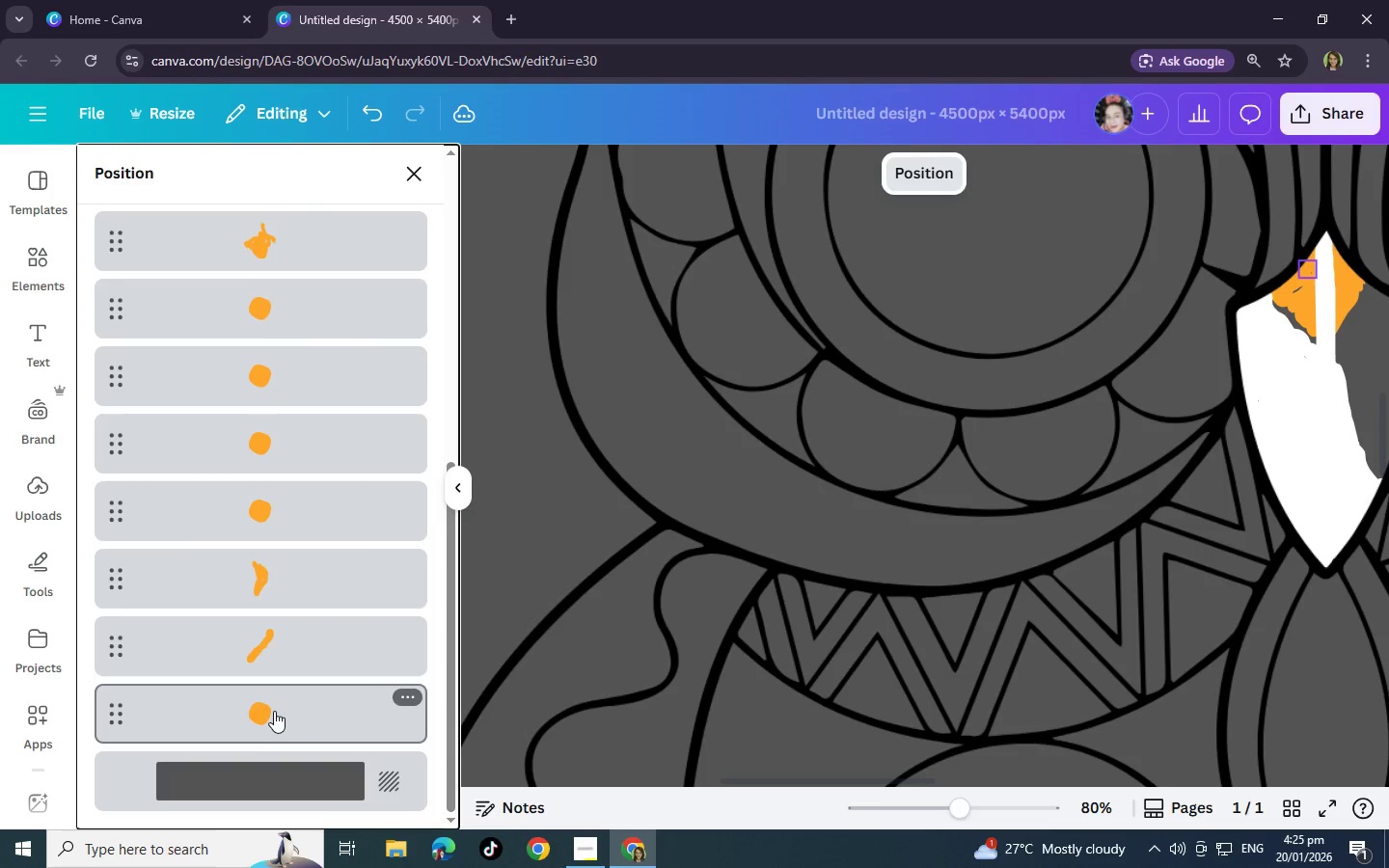 
key(Delete)
 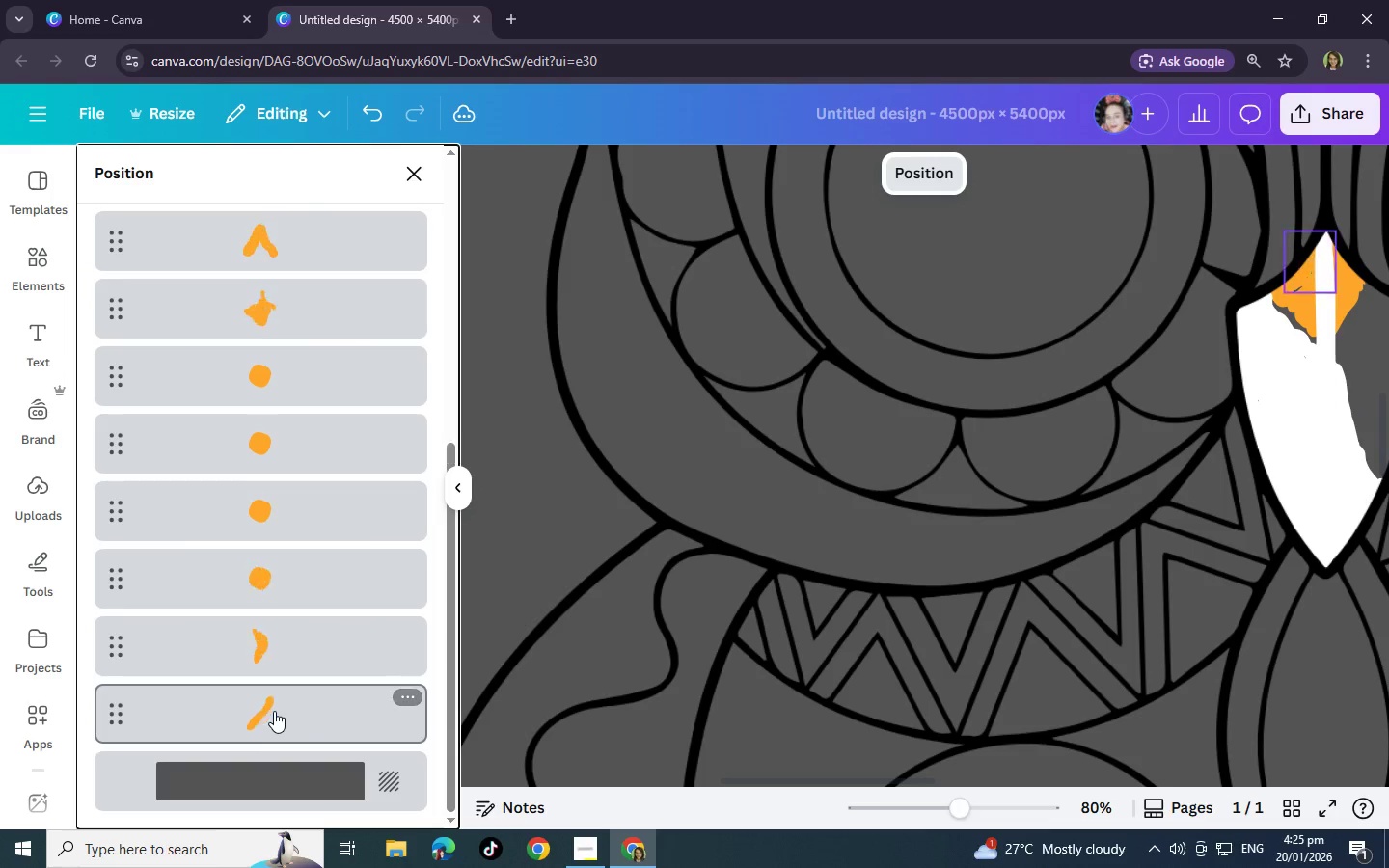 
triple_click([274, 711])
 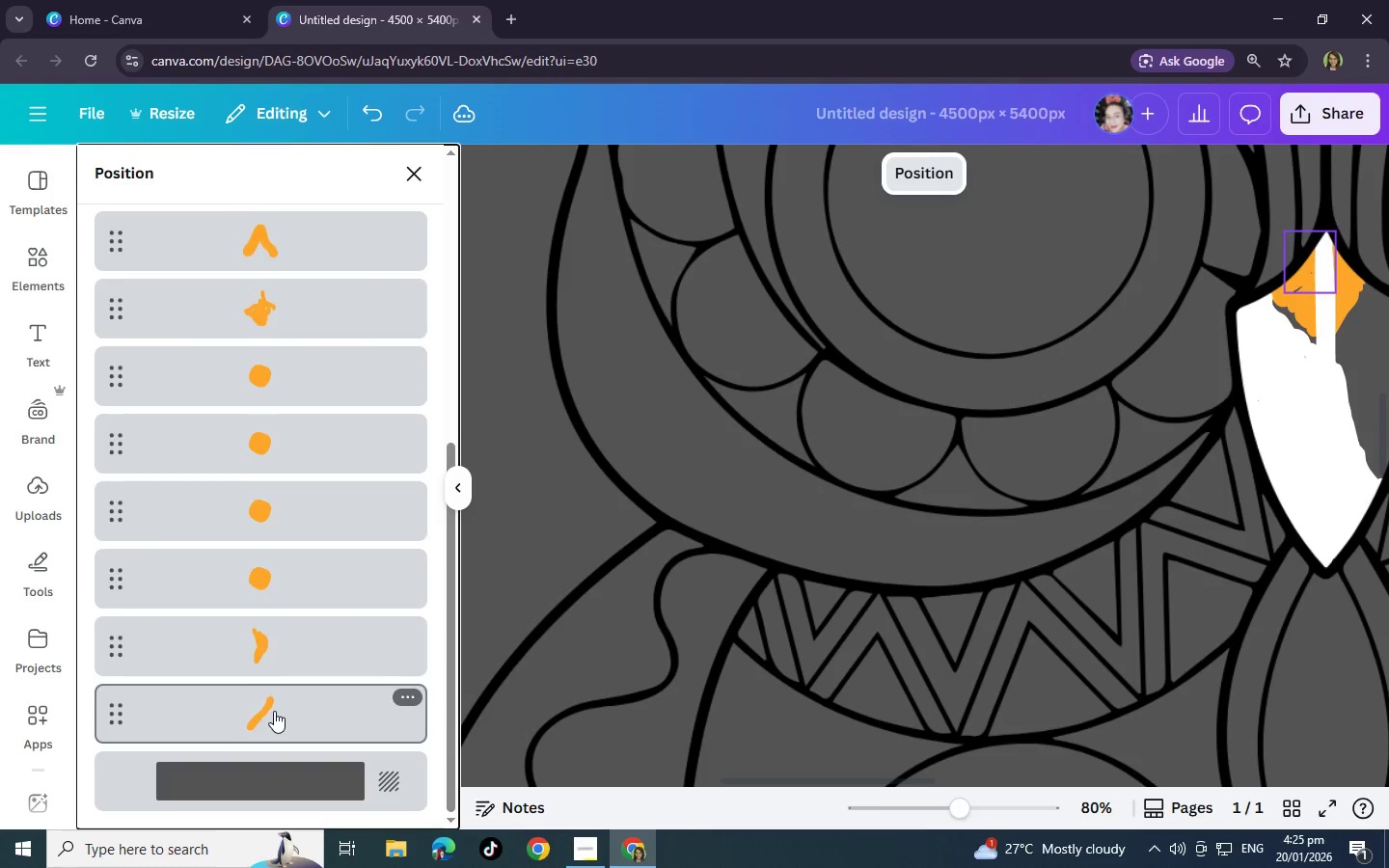 
key(Delete)
 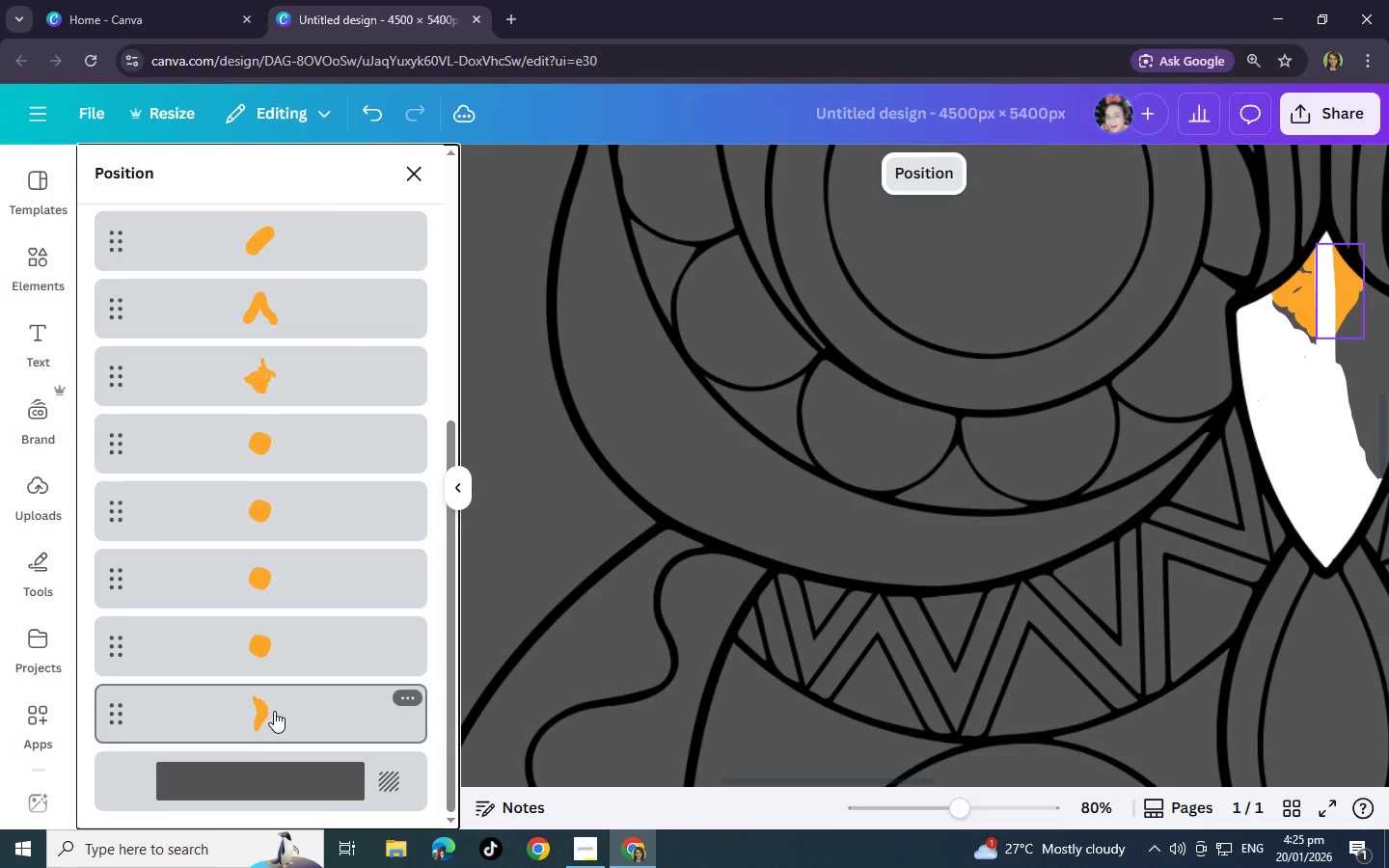 
triple_click([274, 711])
 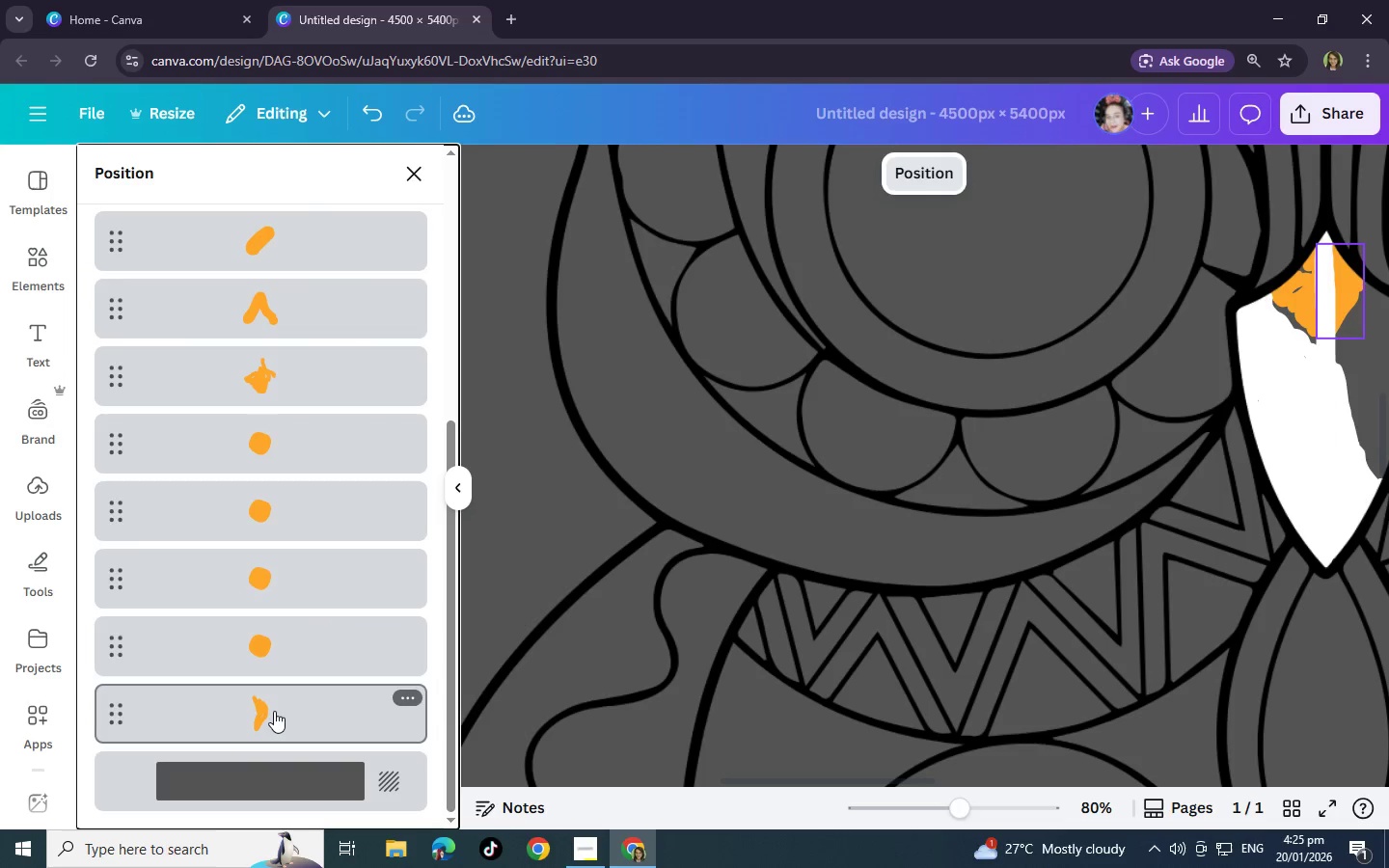 
key(Delete)
 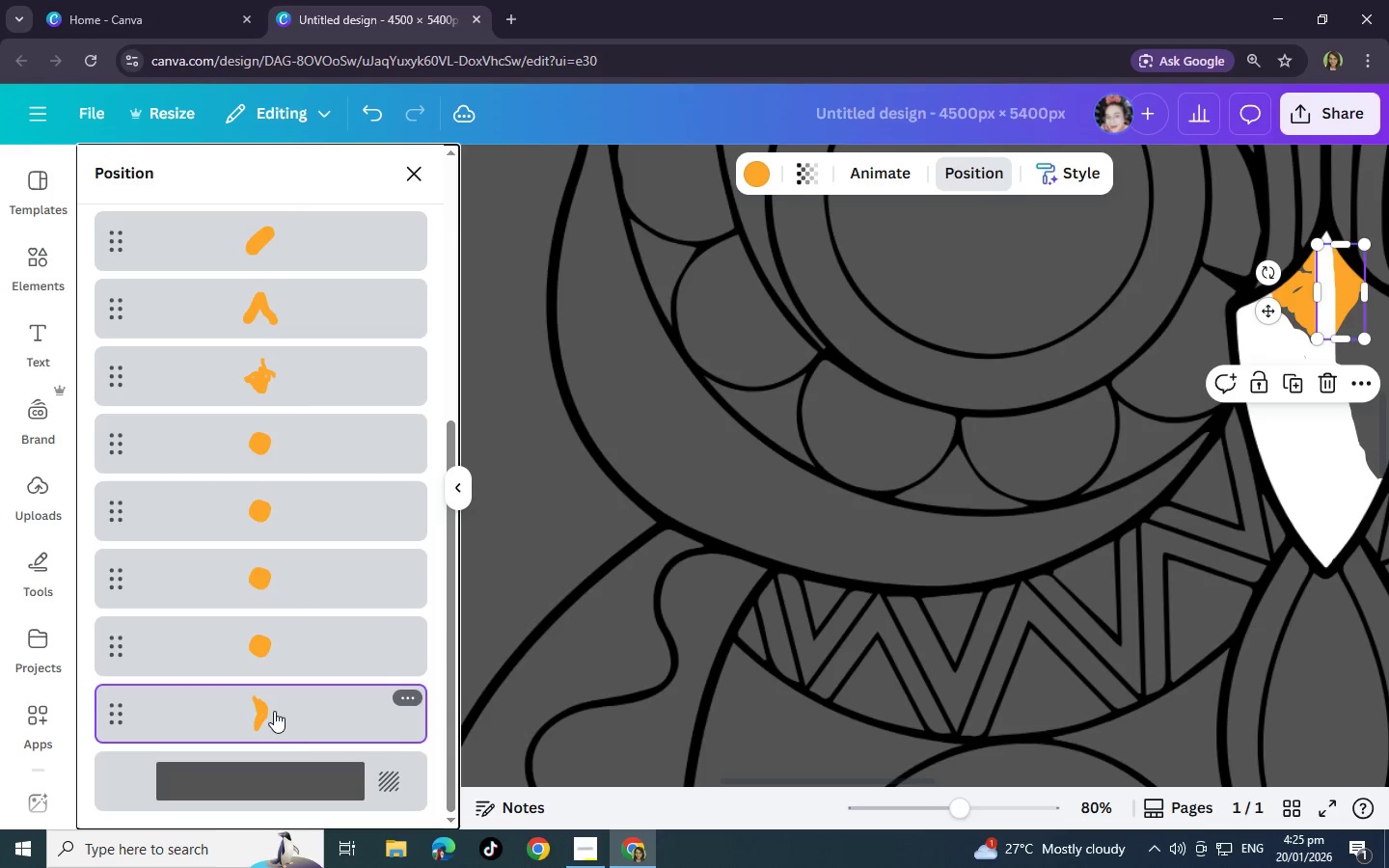 
triple_click([274, 711])
 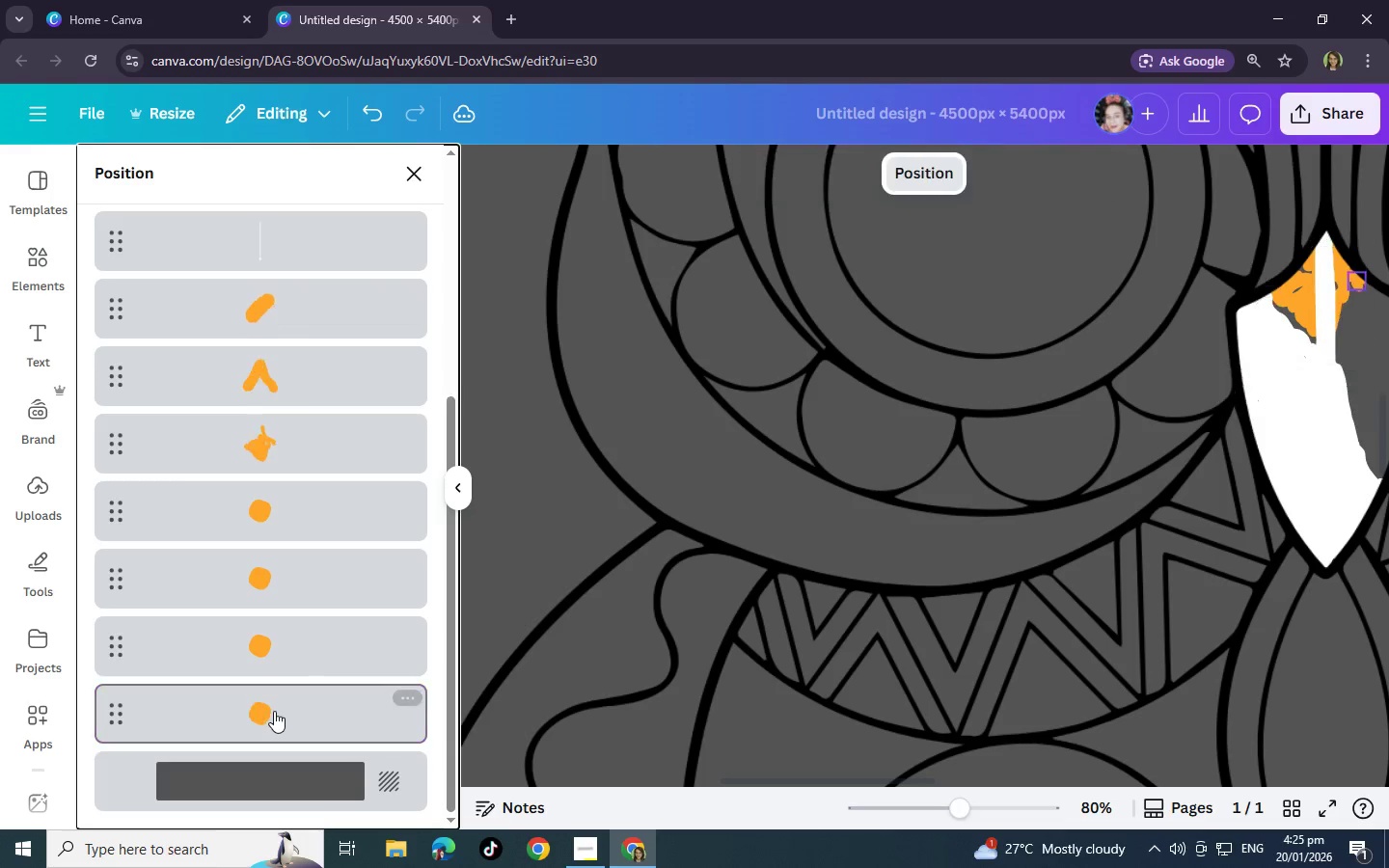 
key(Delete)
 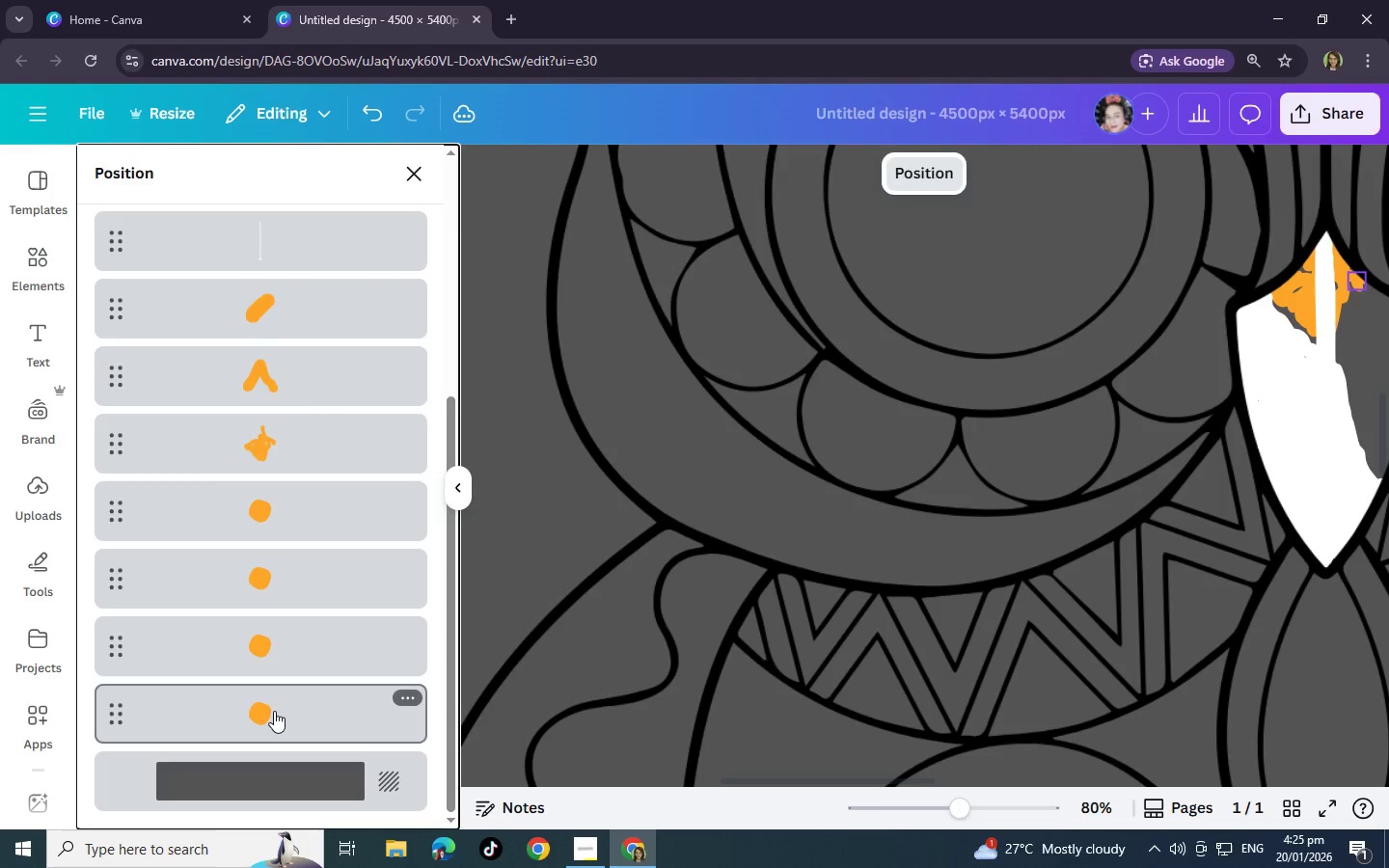 
left_click([274, 711])
 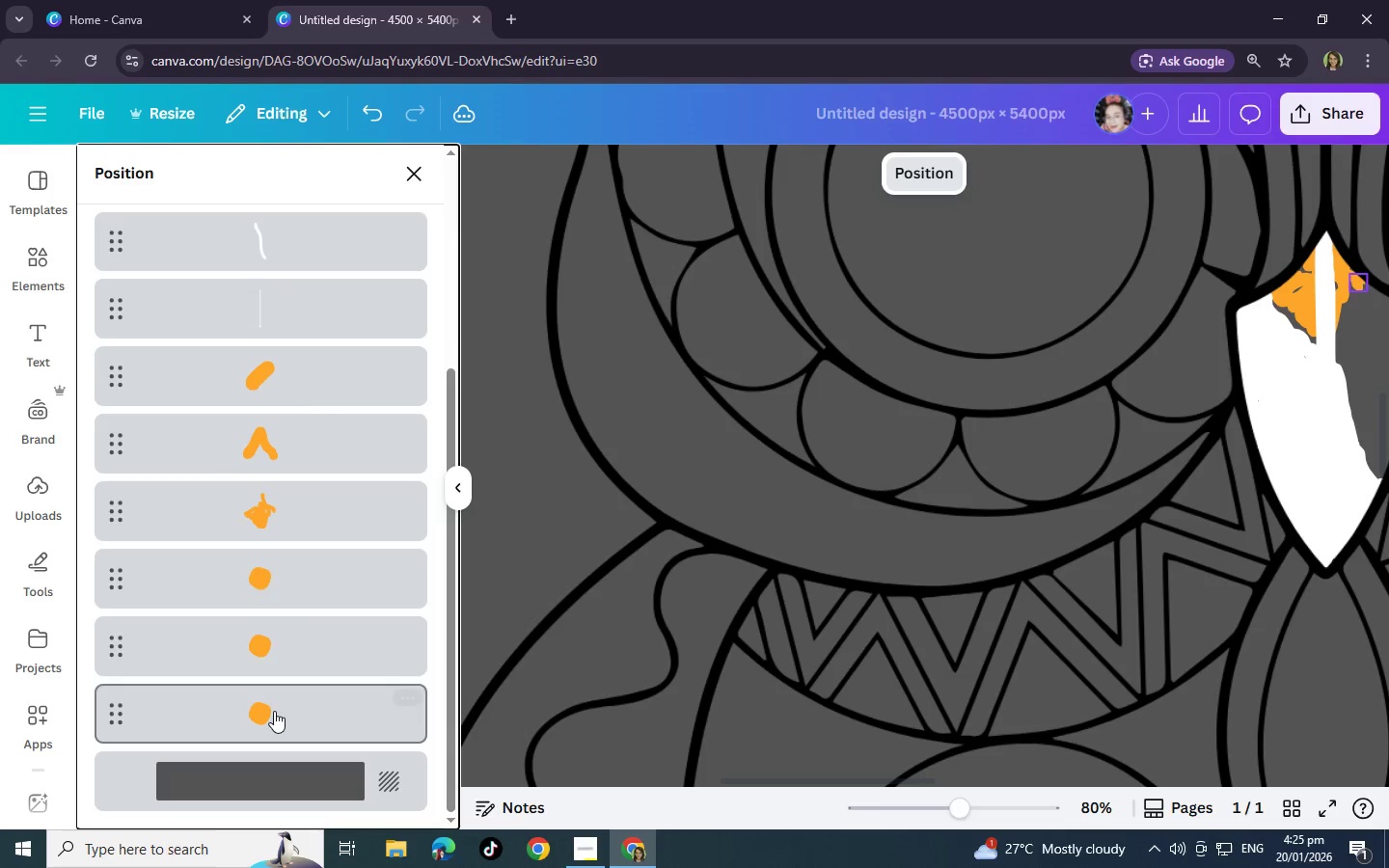 
key(Delete)
 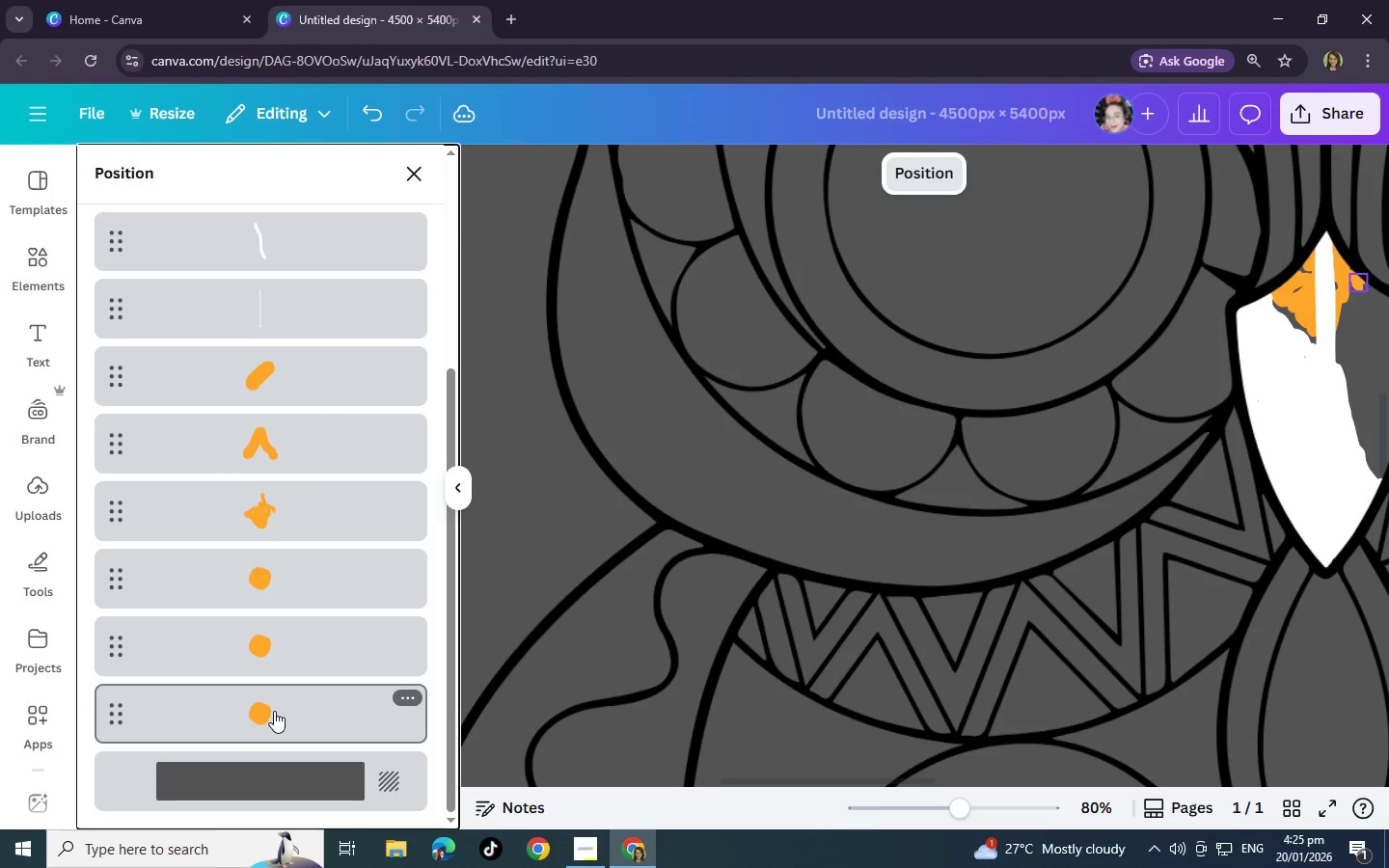 
double_click([274, 711])
 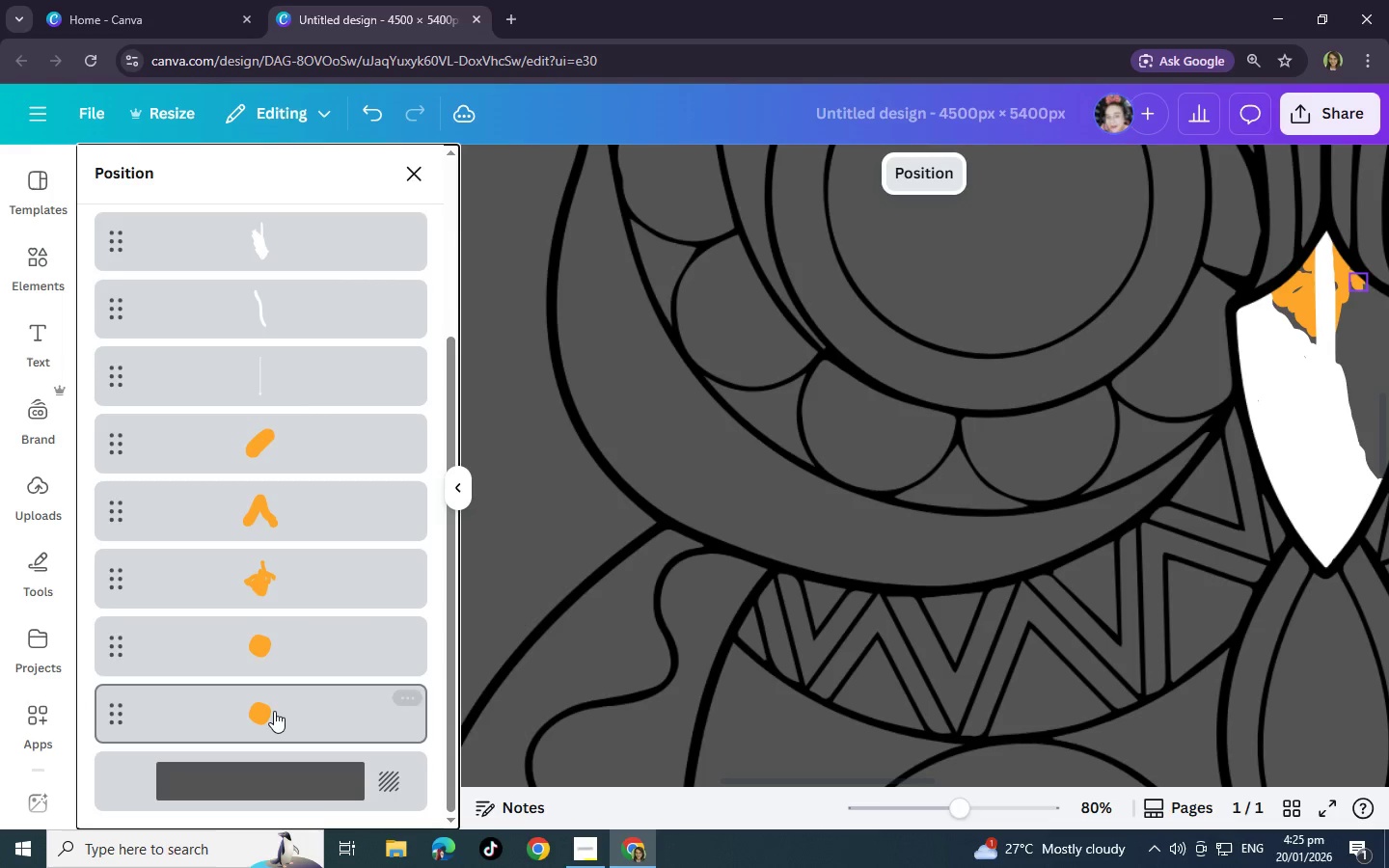 
key(Delete)
 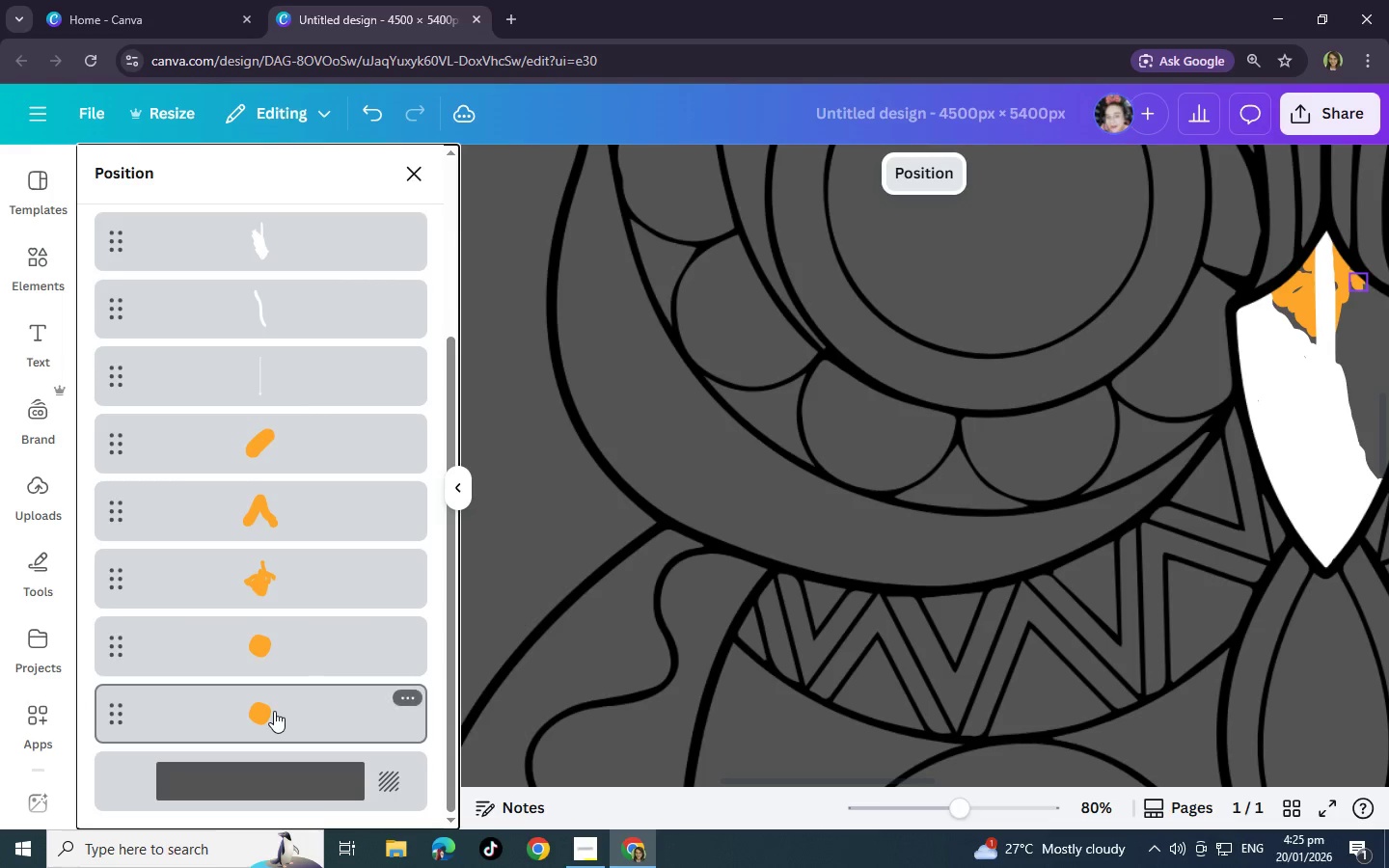 
triple_click([274, 711])
 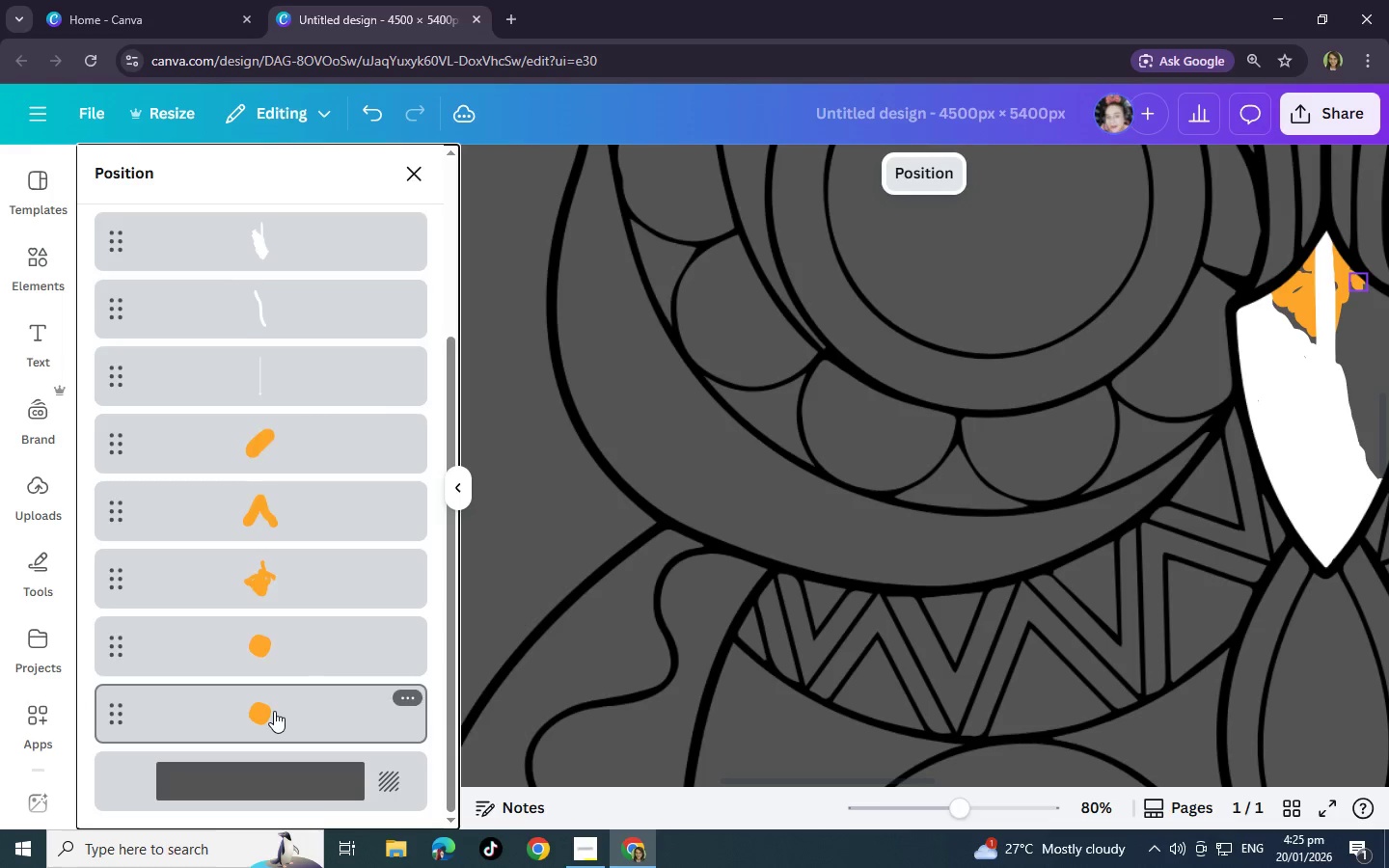 
key(Delete)
 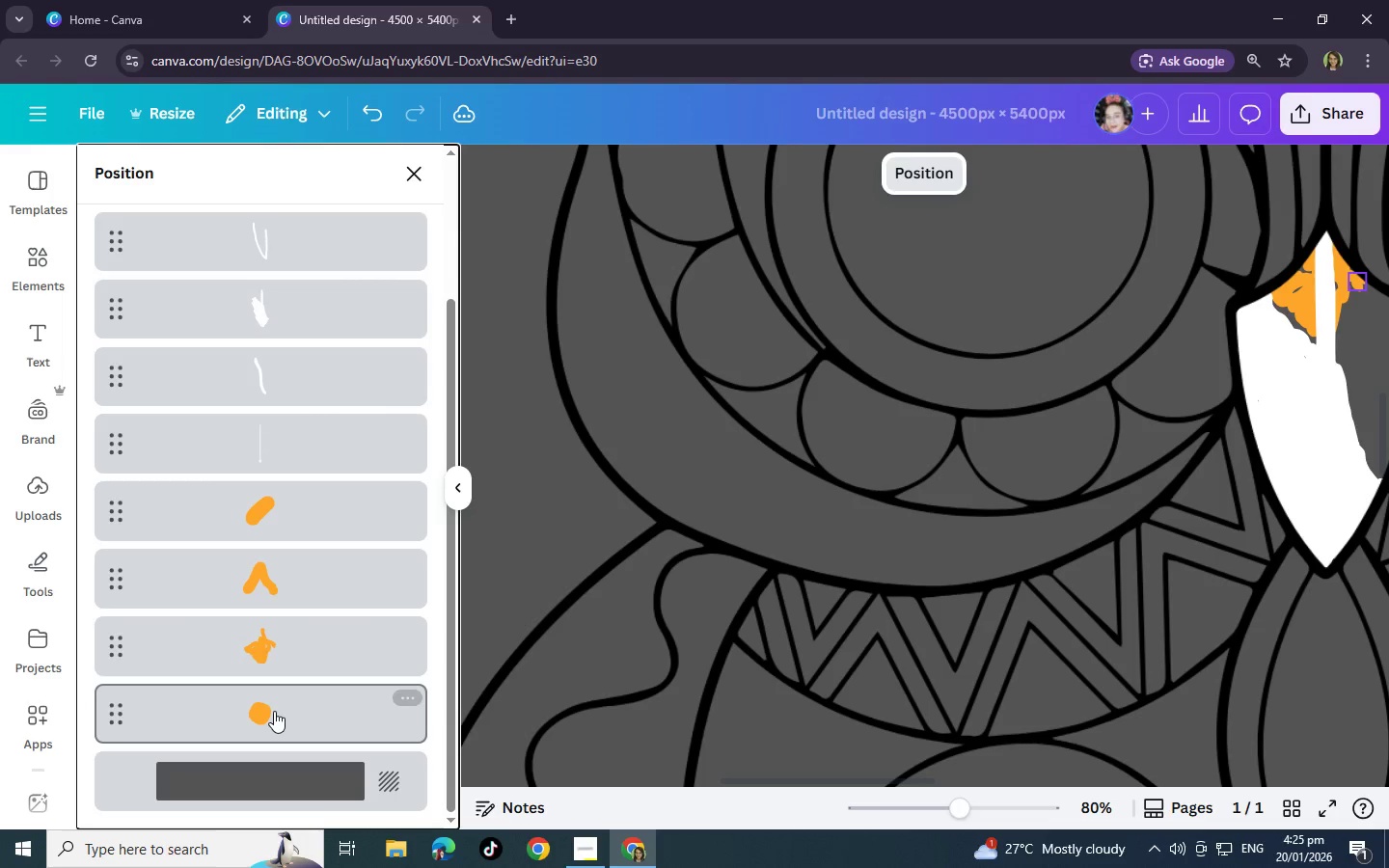 
triple_click([274, 711])
 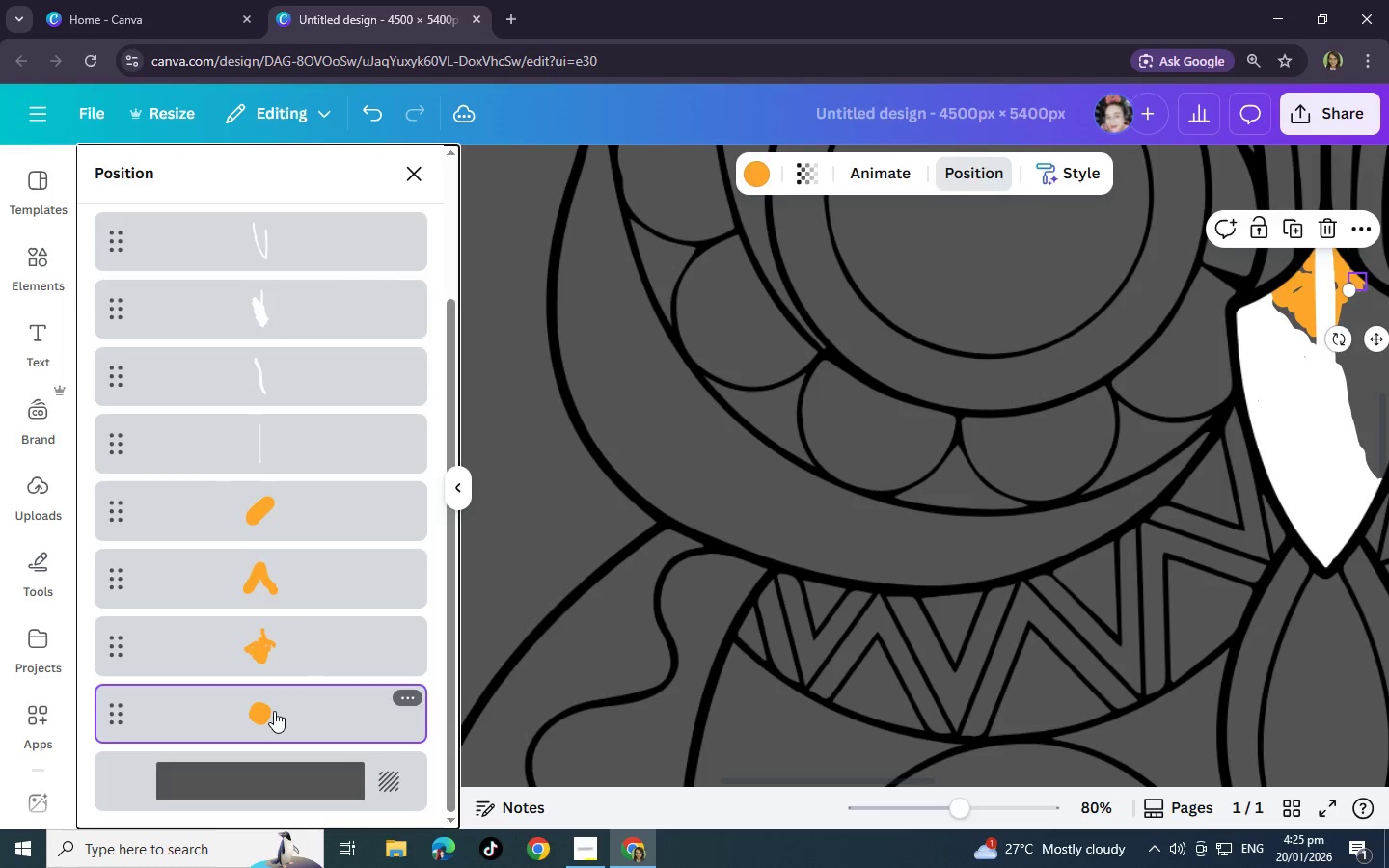 
key(Delete)
 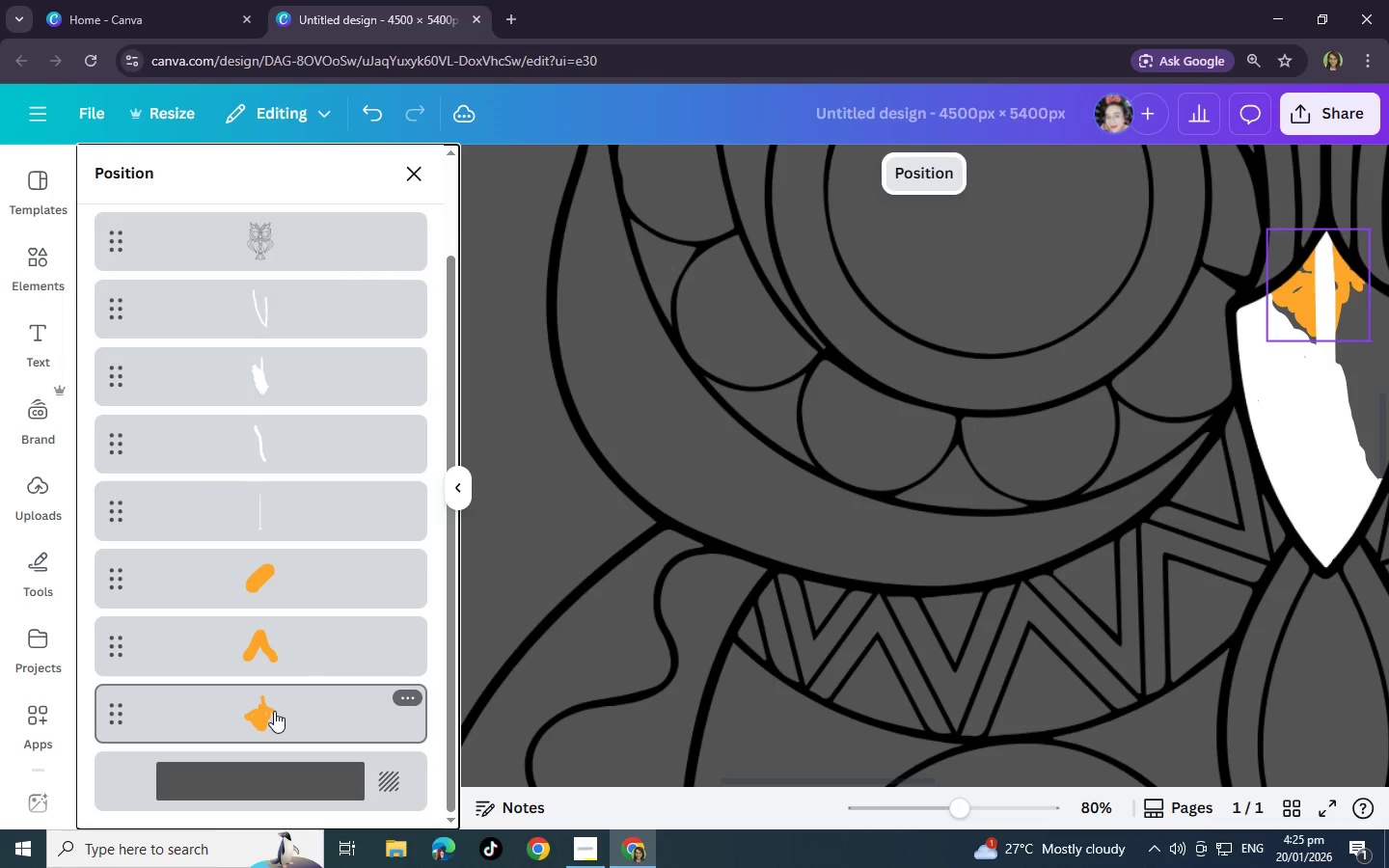 
left_click([274, 711])
 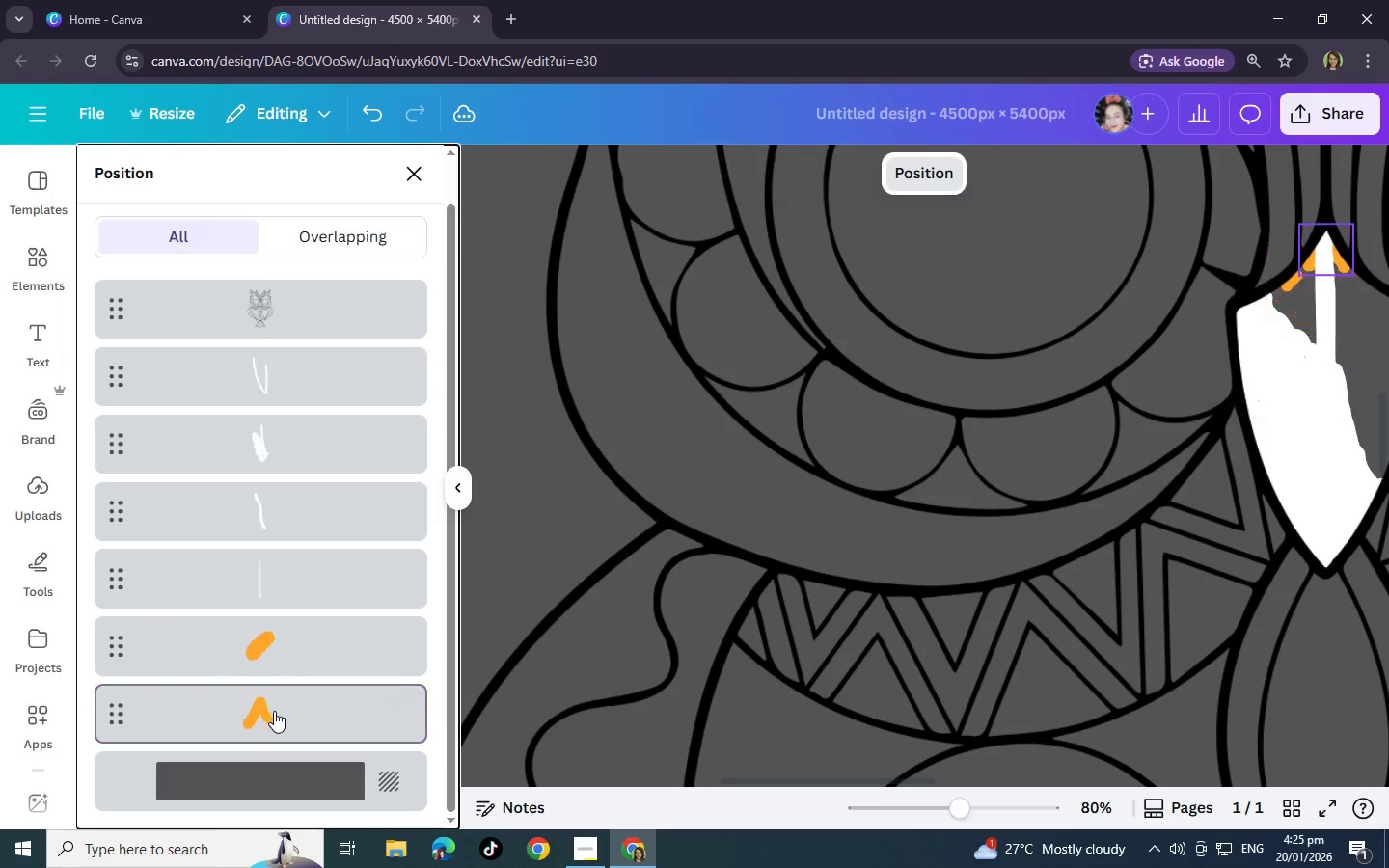 
key(Delete)
 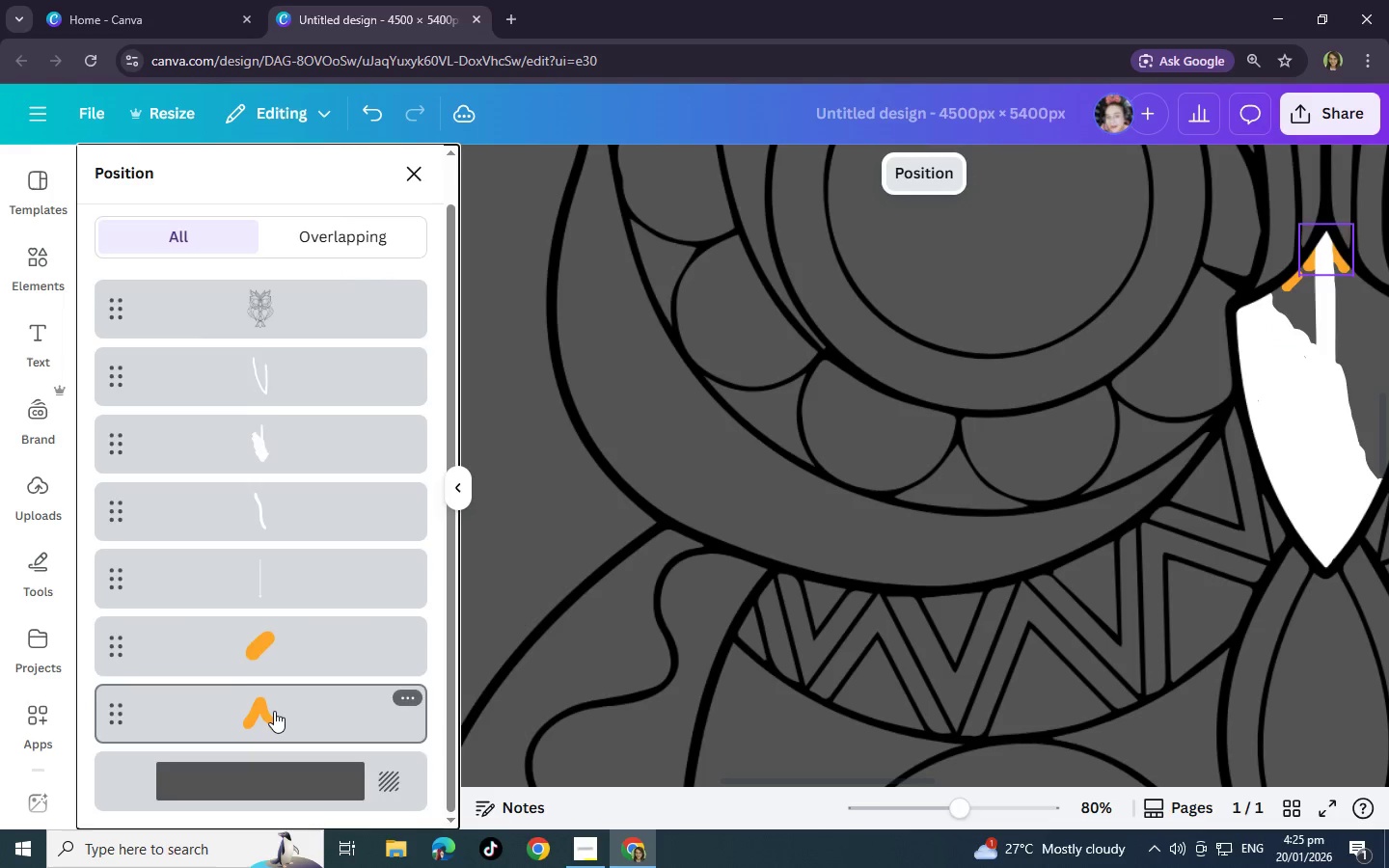 
left_click([274, 711])
 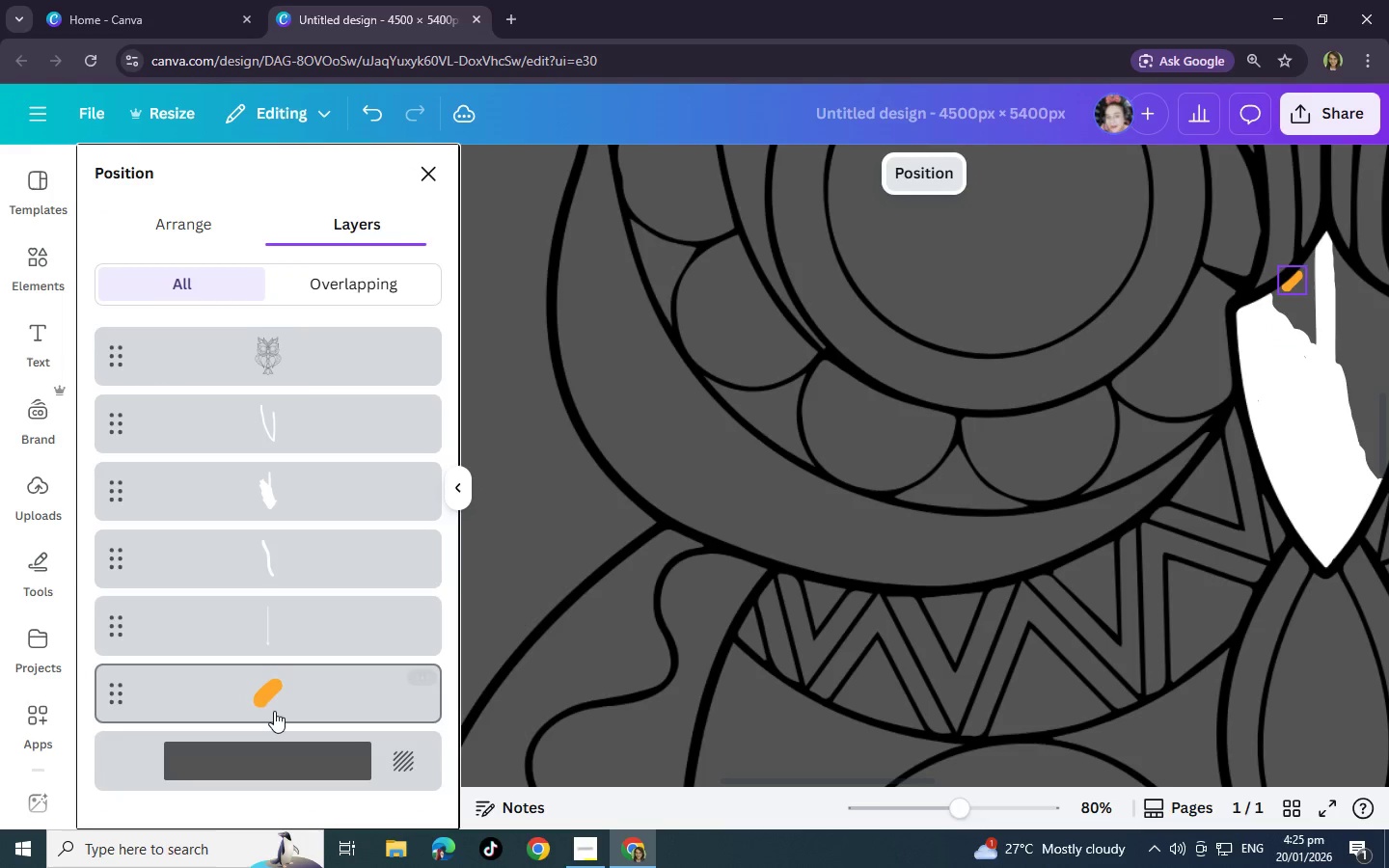 
key(Delete)
 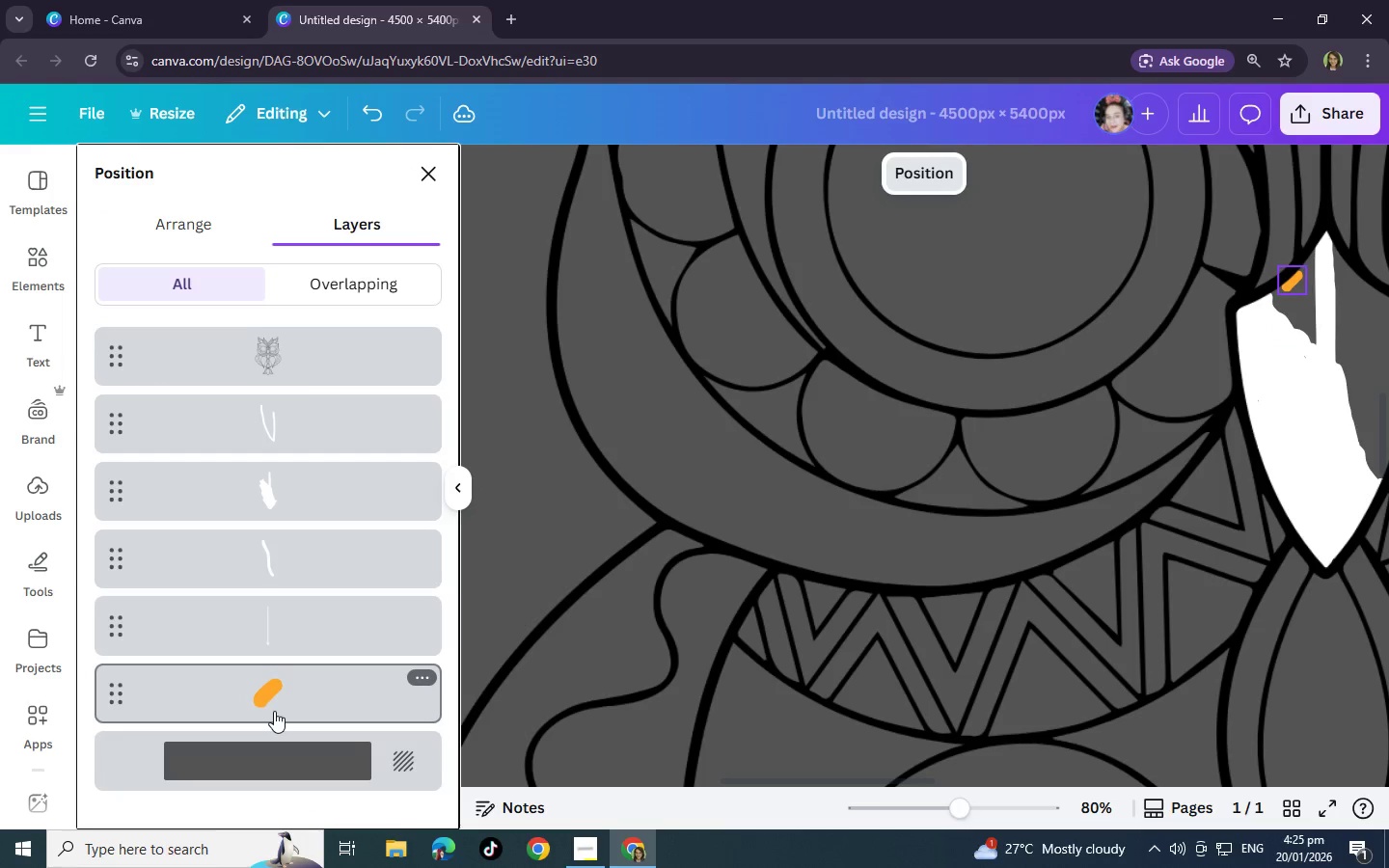 
left_click([274, 711])
 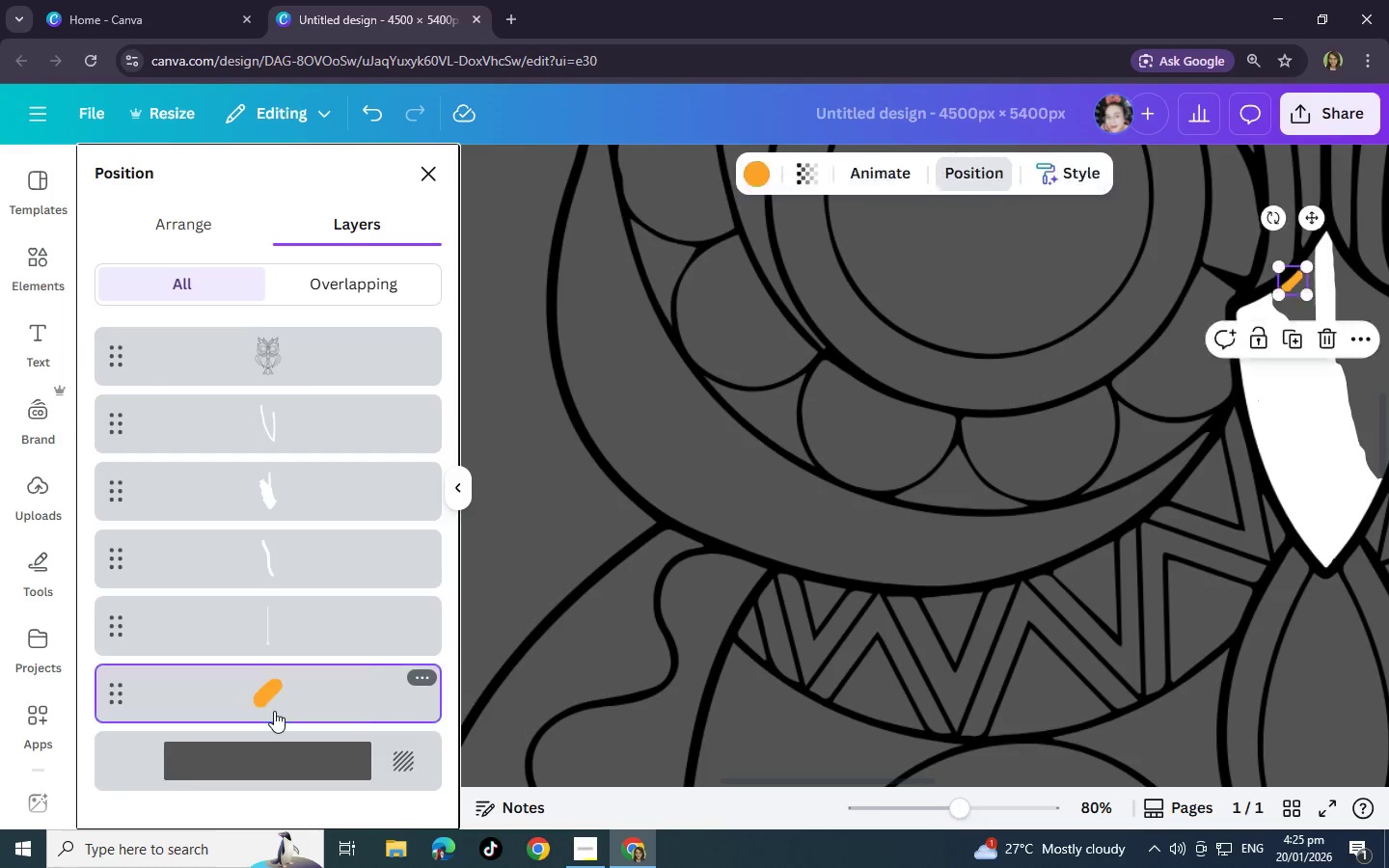 
key(Delete)
 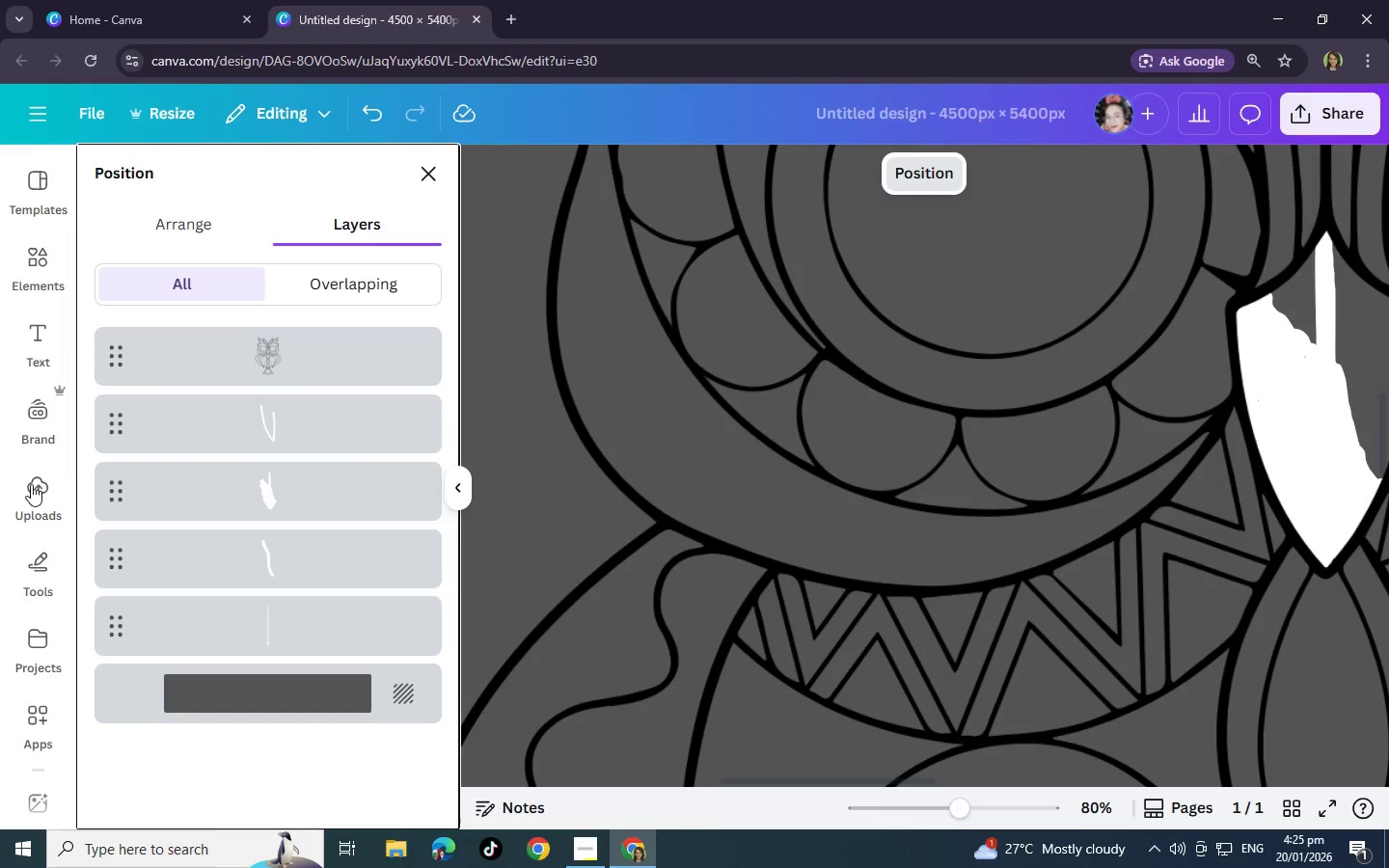 
left_click([42, 563])
 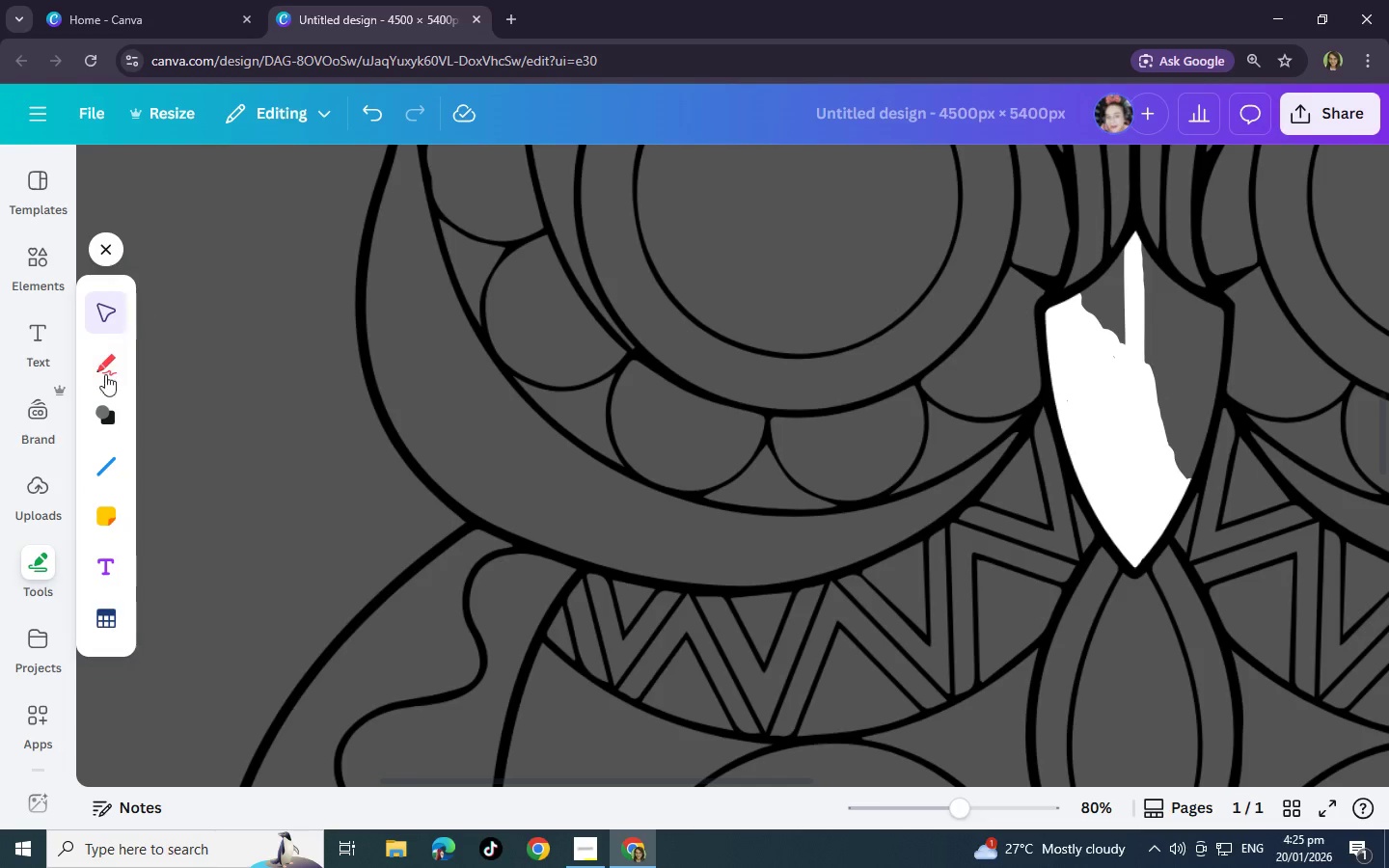 
left_click([96, 358])
 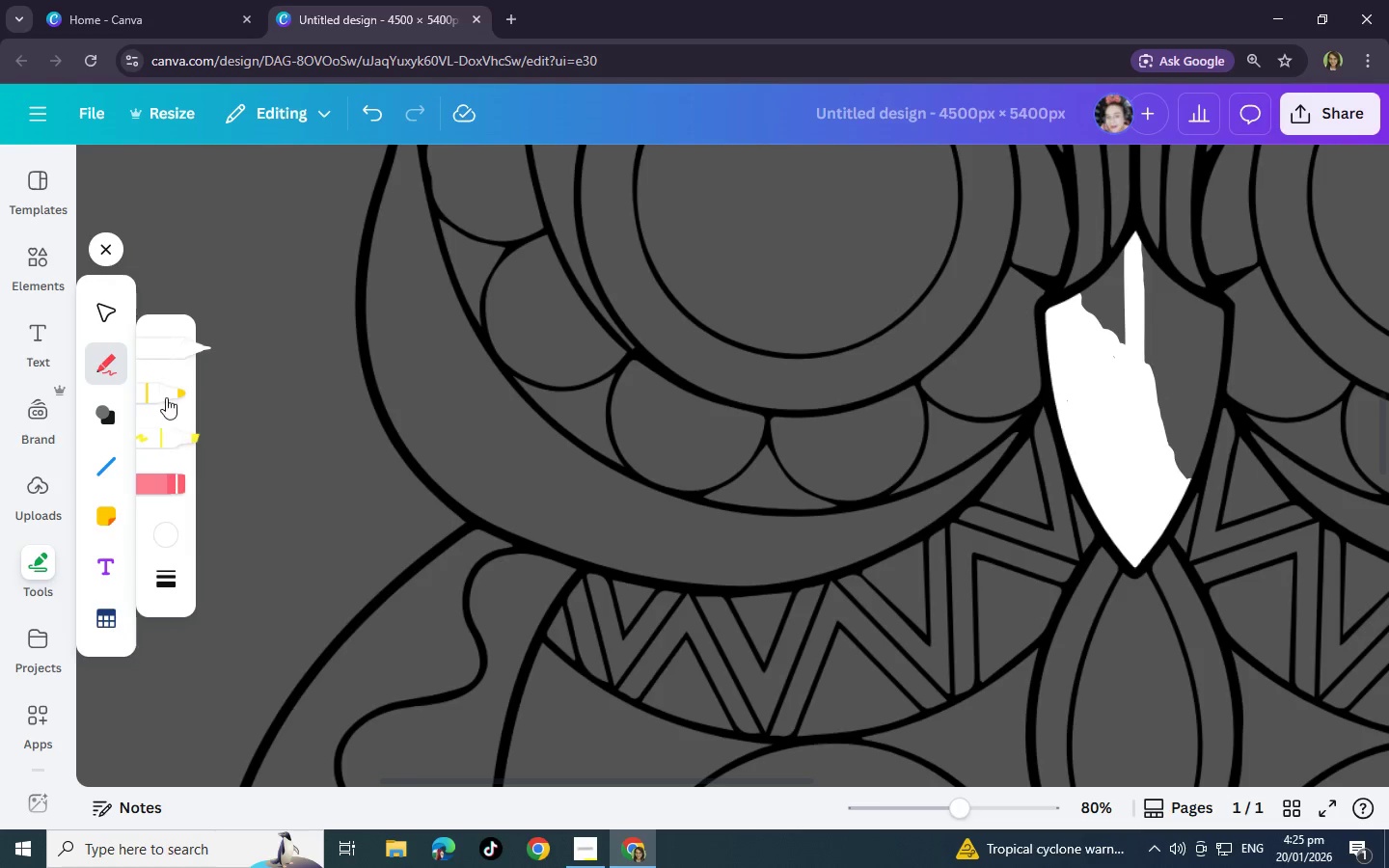 
double_click([169, 393])
 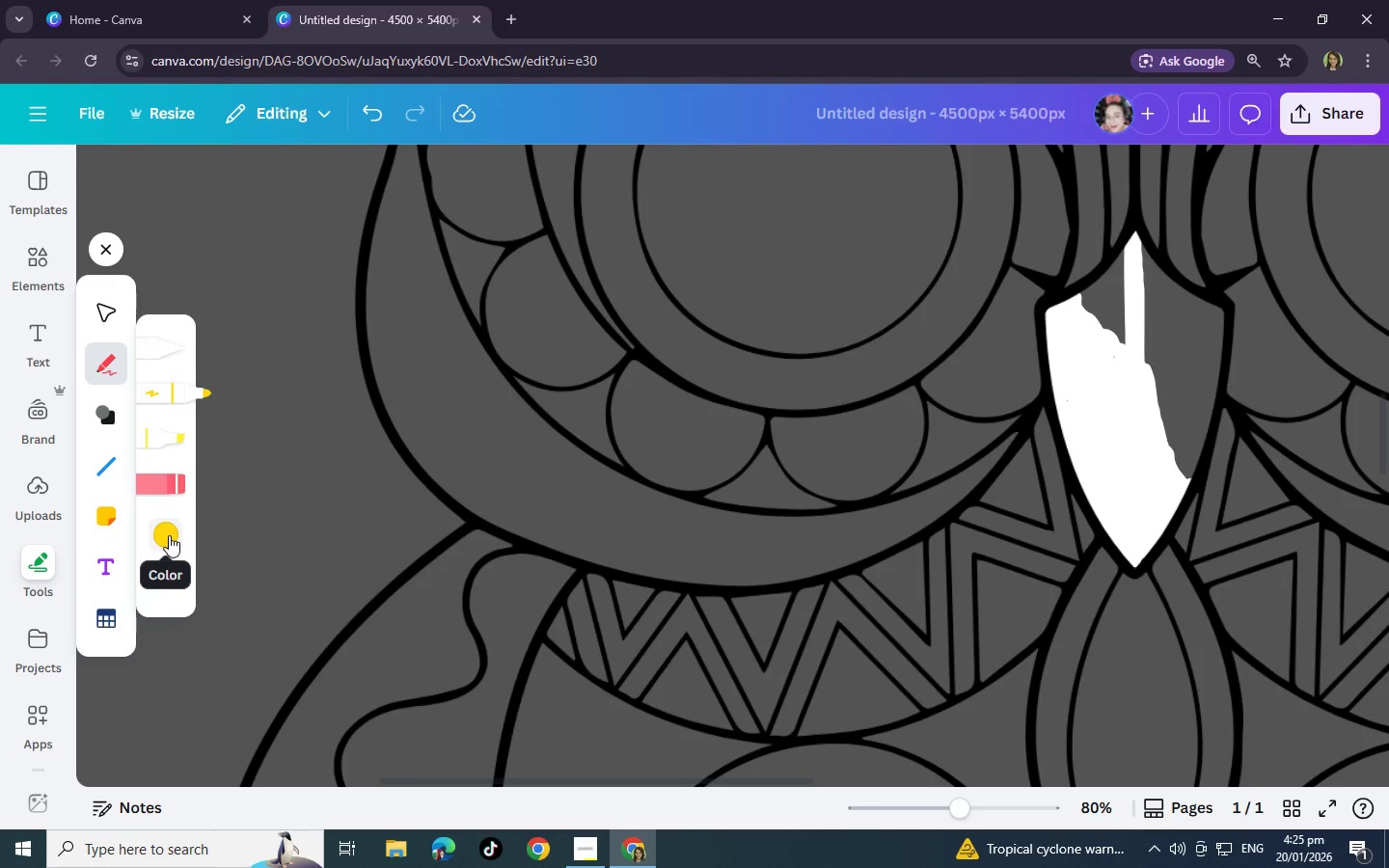 
left_click([169, 535])
 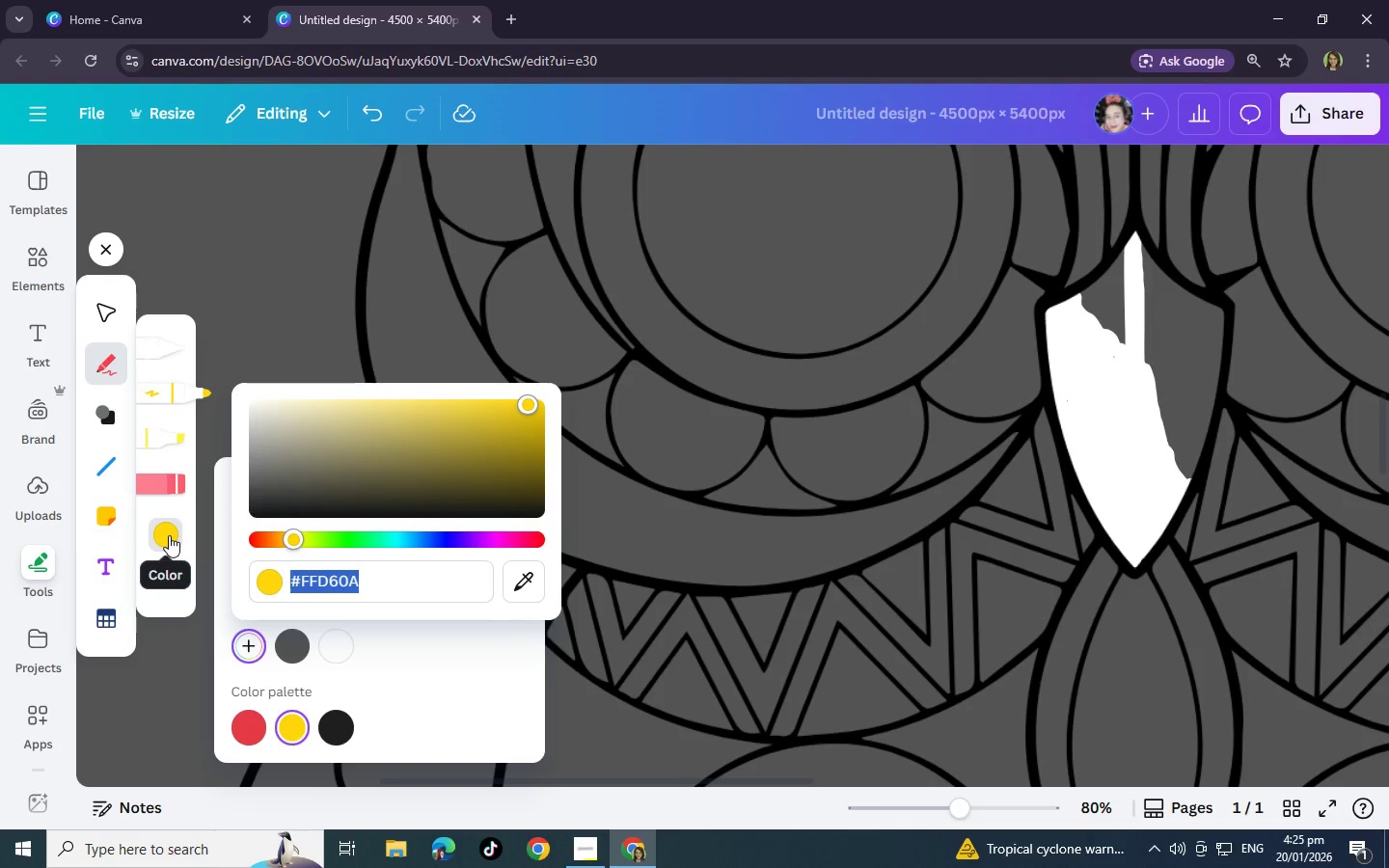 
left_click([169, 535])
 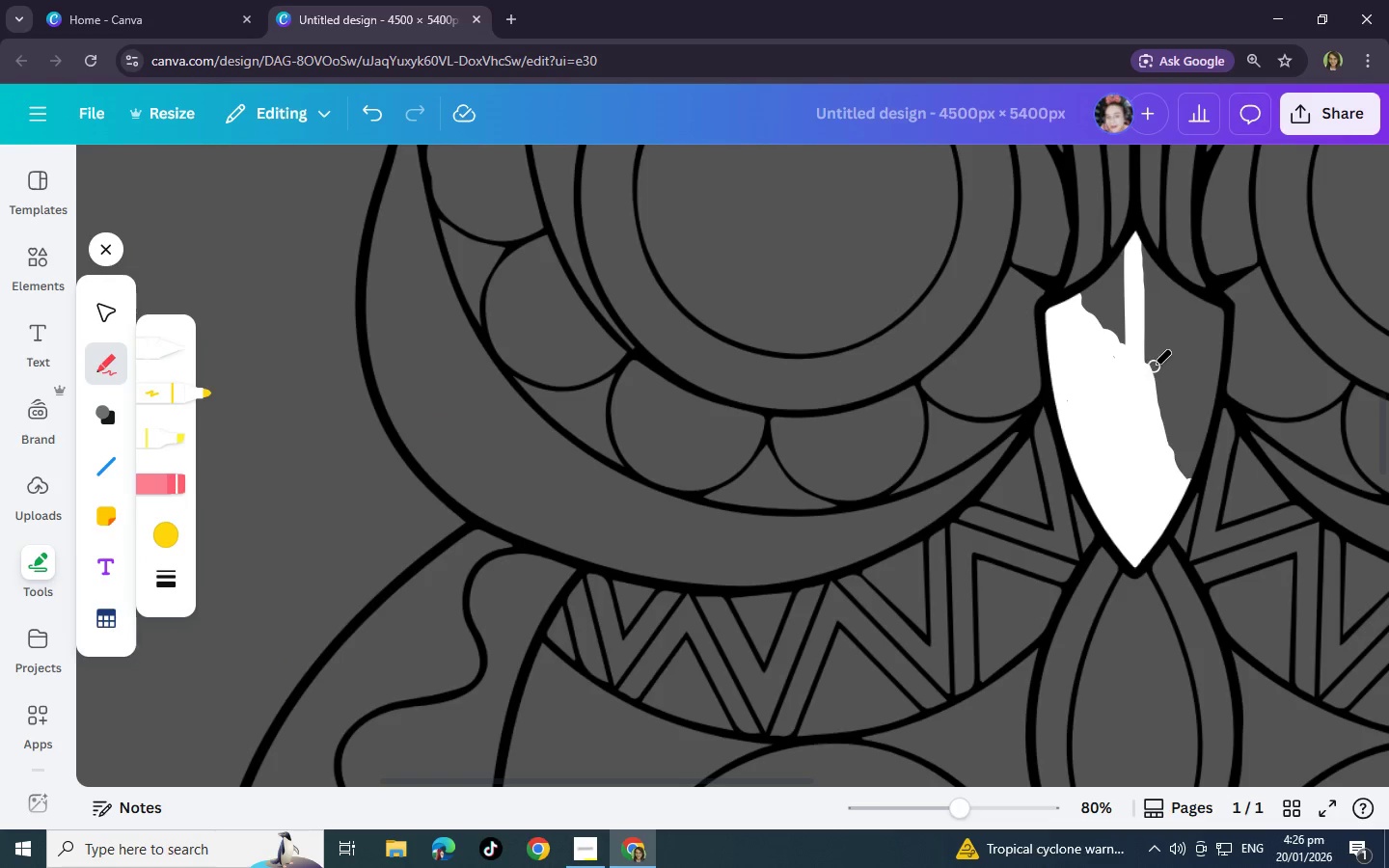 
wait(7.02)
 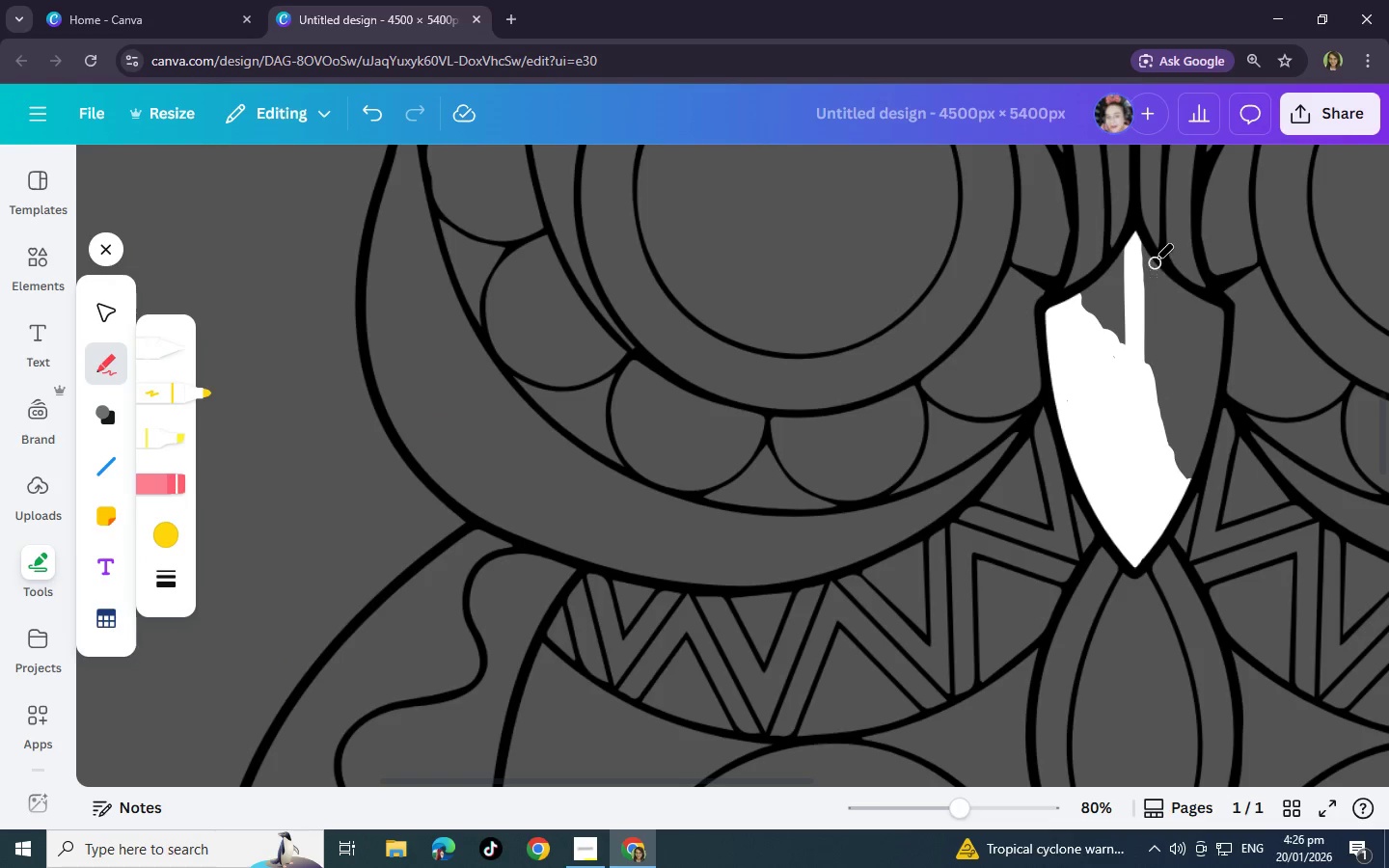 
left_click_drag(start_coordinate=[1152, 361], to_coordinate=[1201, 446])
 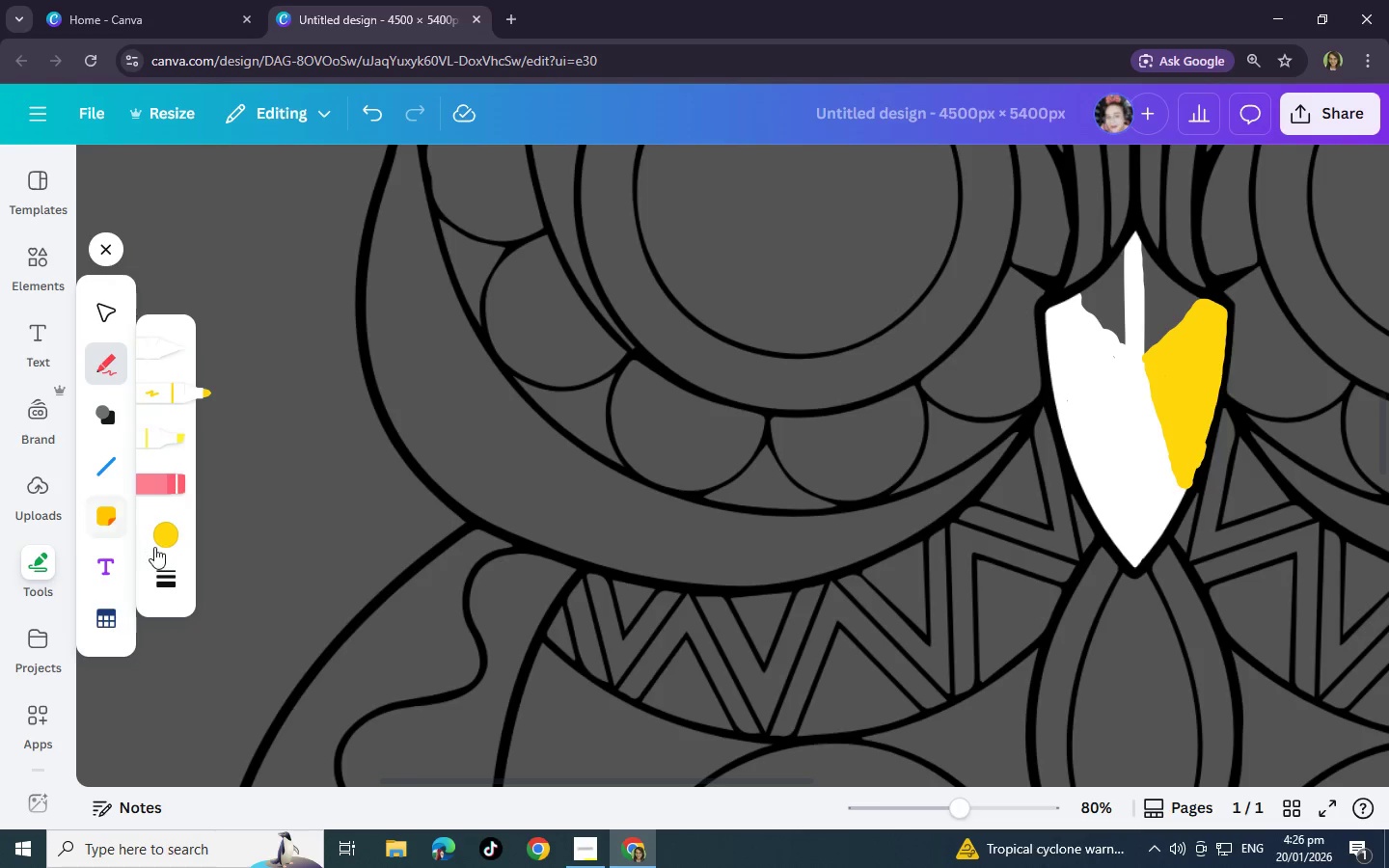 
left_click([161, 537])
 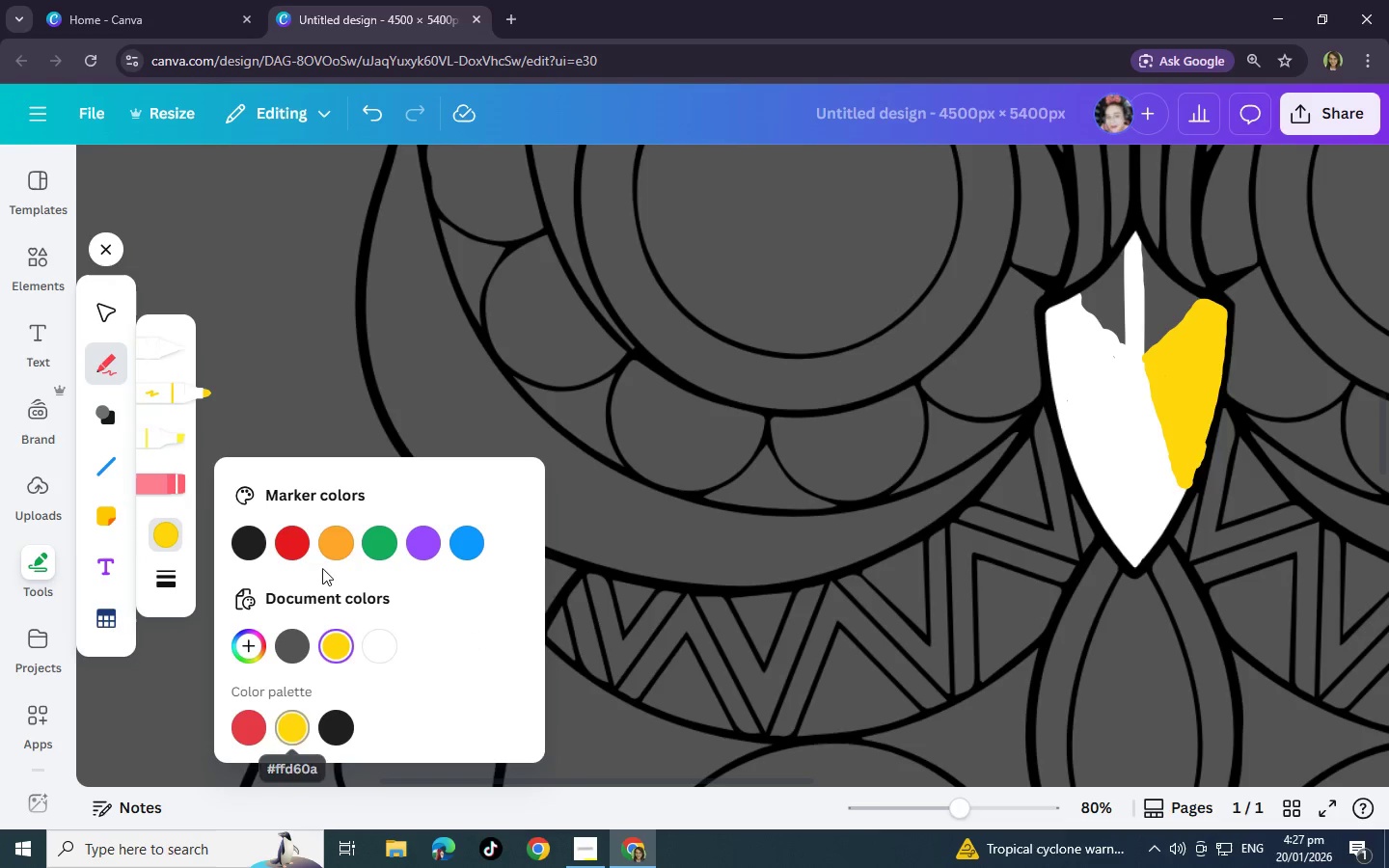 
left_click([332, 529])
 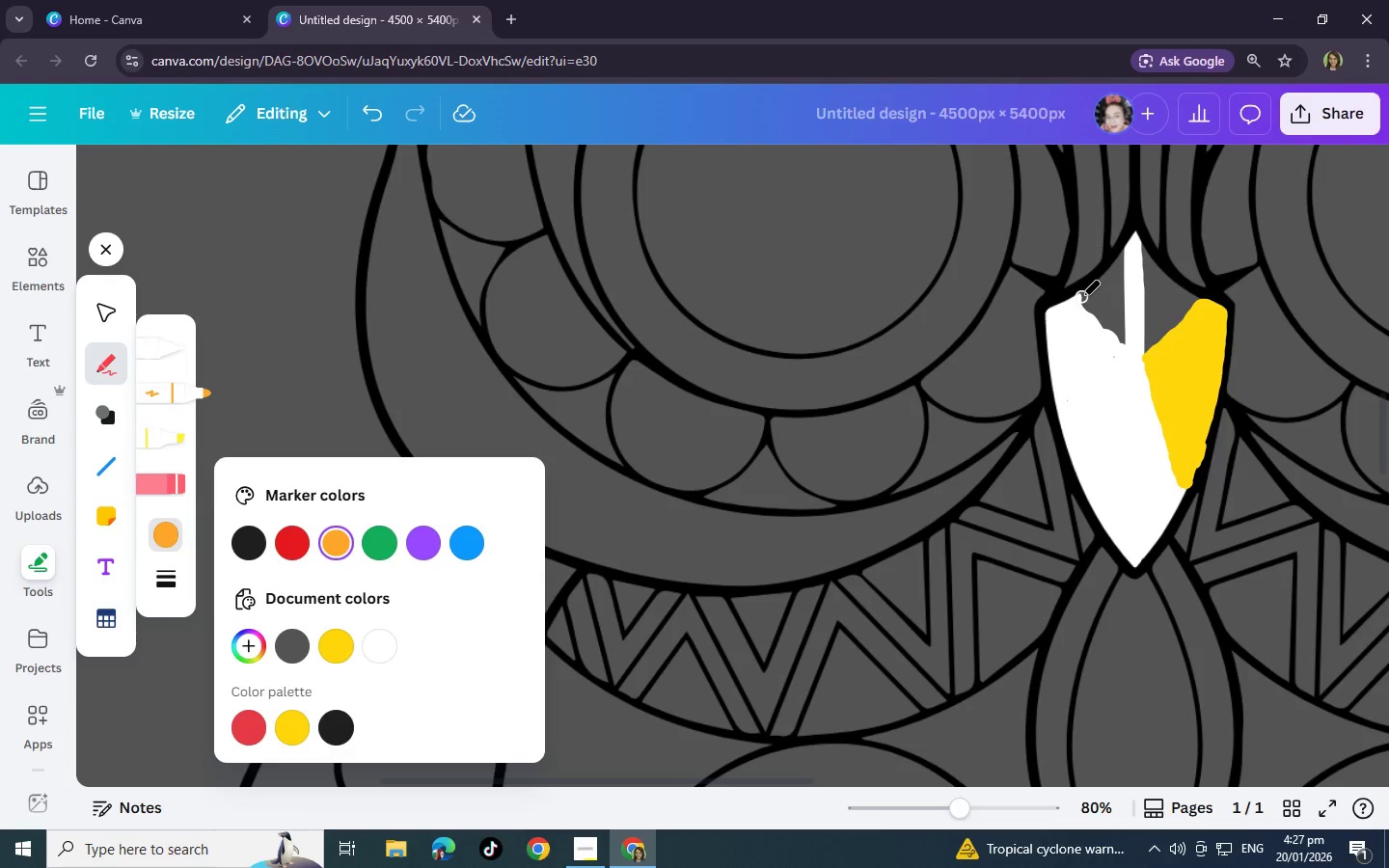 
left_click_drag(start_coordinate=[1081, 296], to_coordinate=[1169, 301])
 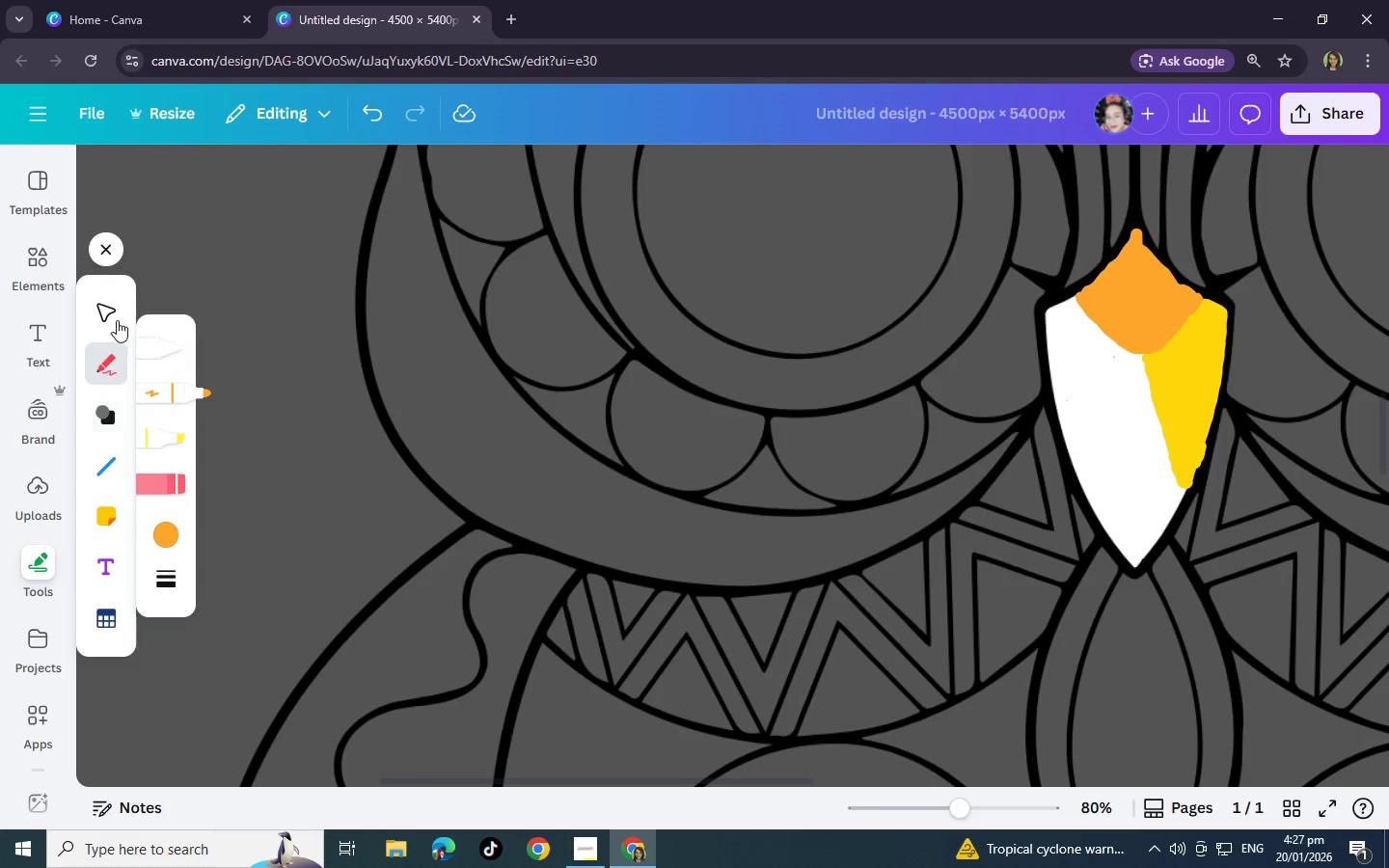 
left_click([112, 315])
 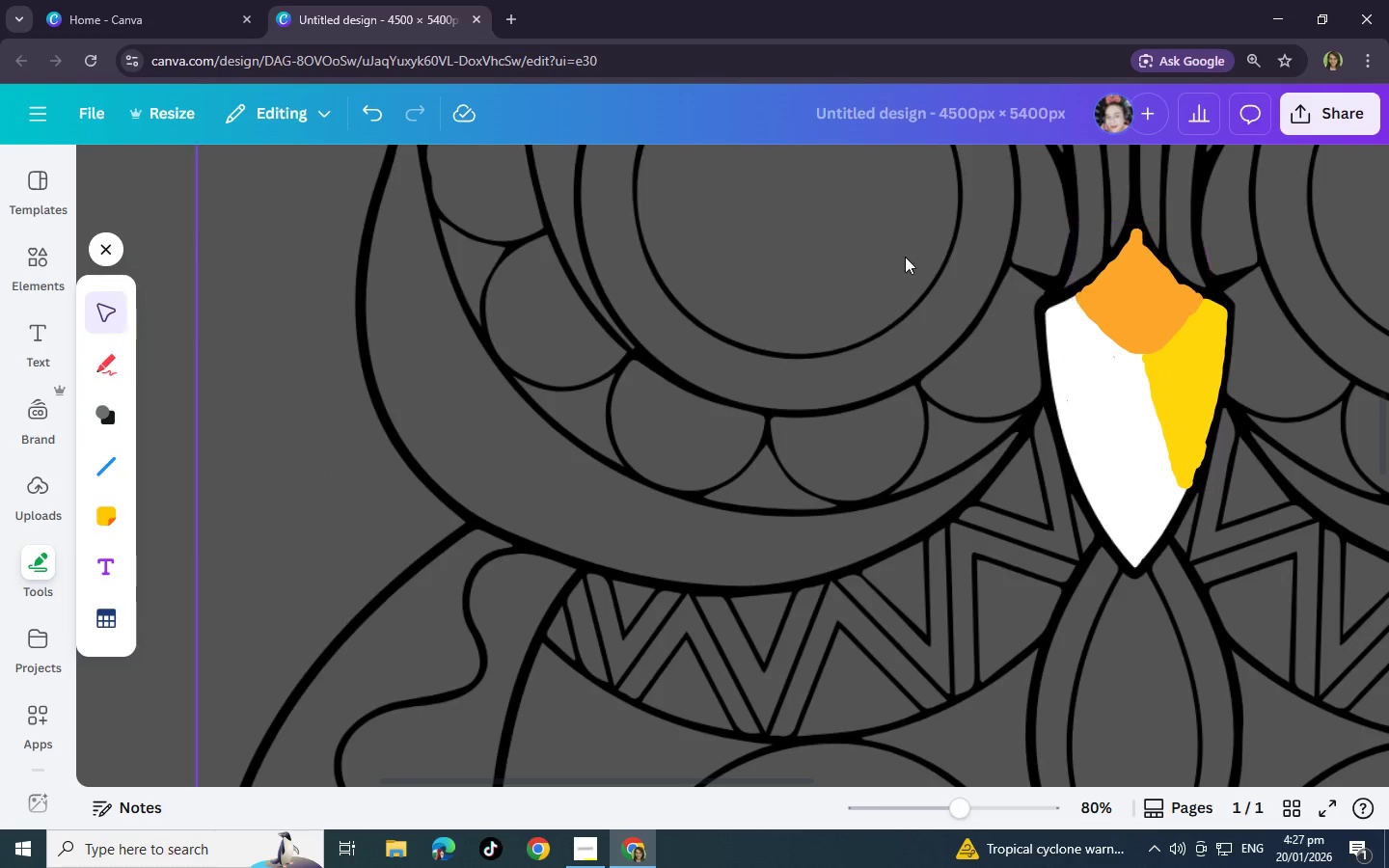 
left_click([893, 254])
 